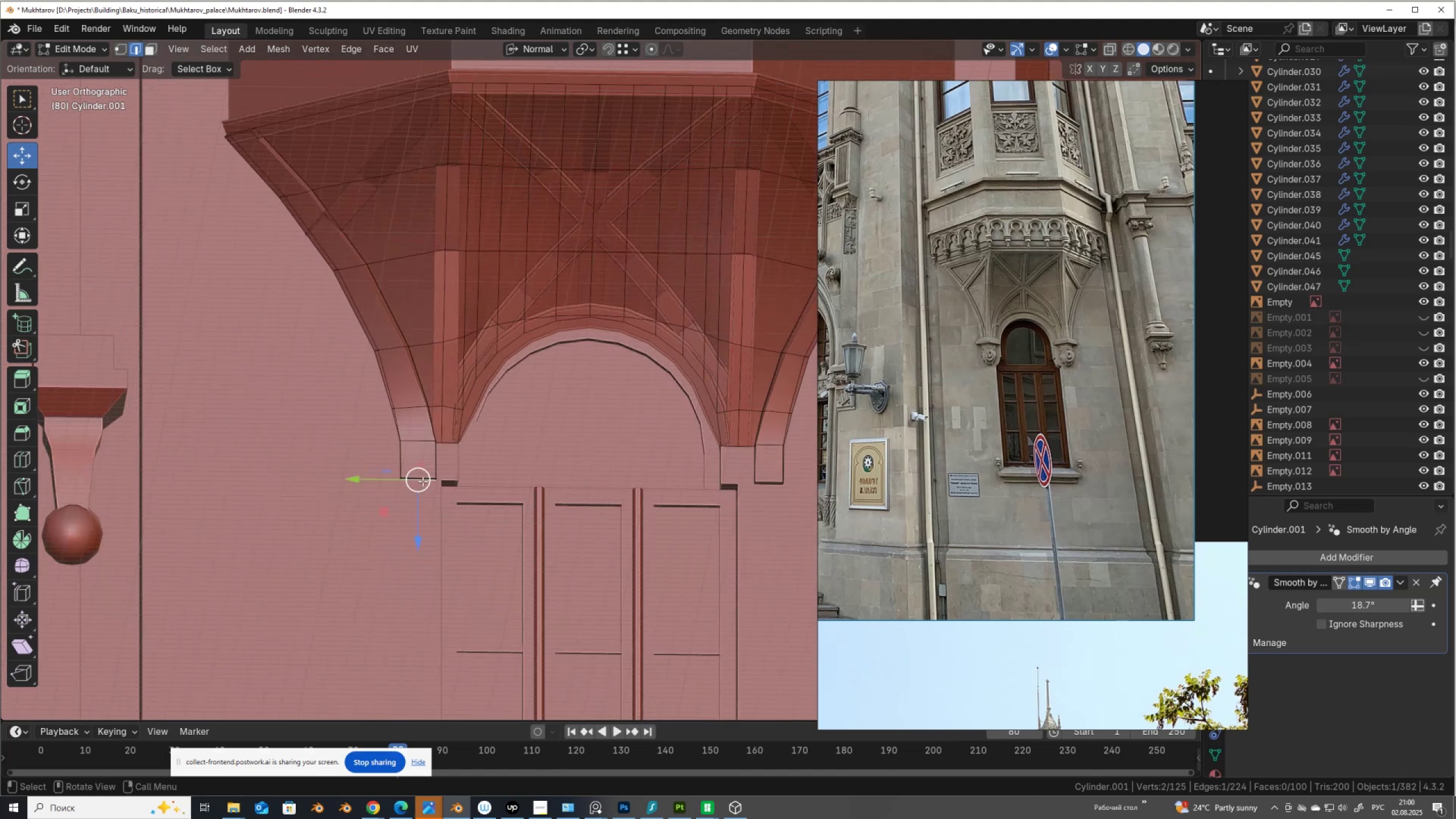 
scroll: coordinate [404, 525], scroll_direction: up, amount: 1.0
 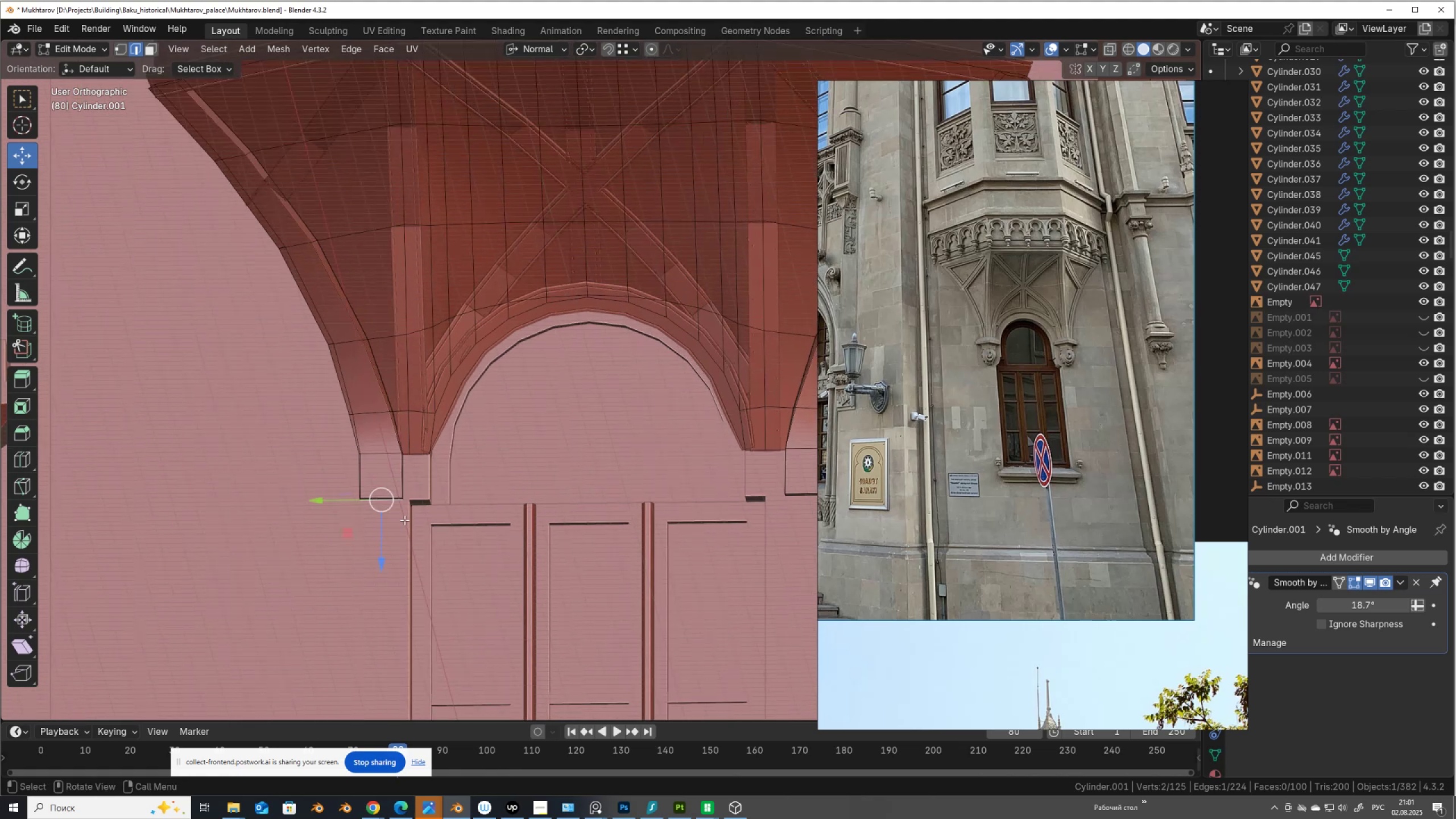 
key(3)
 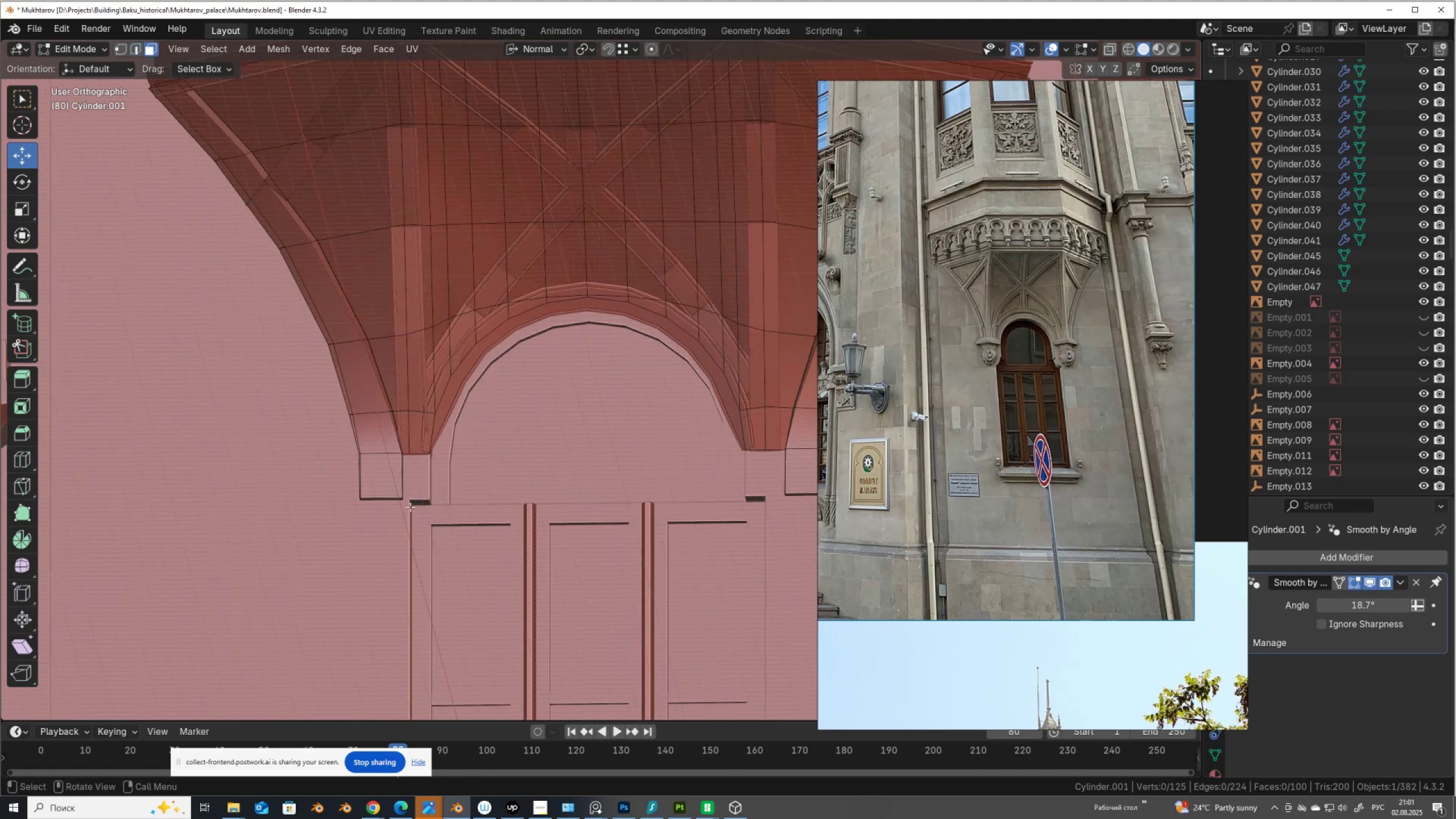 
left_click([382, 499])
 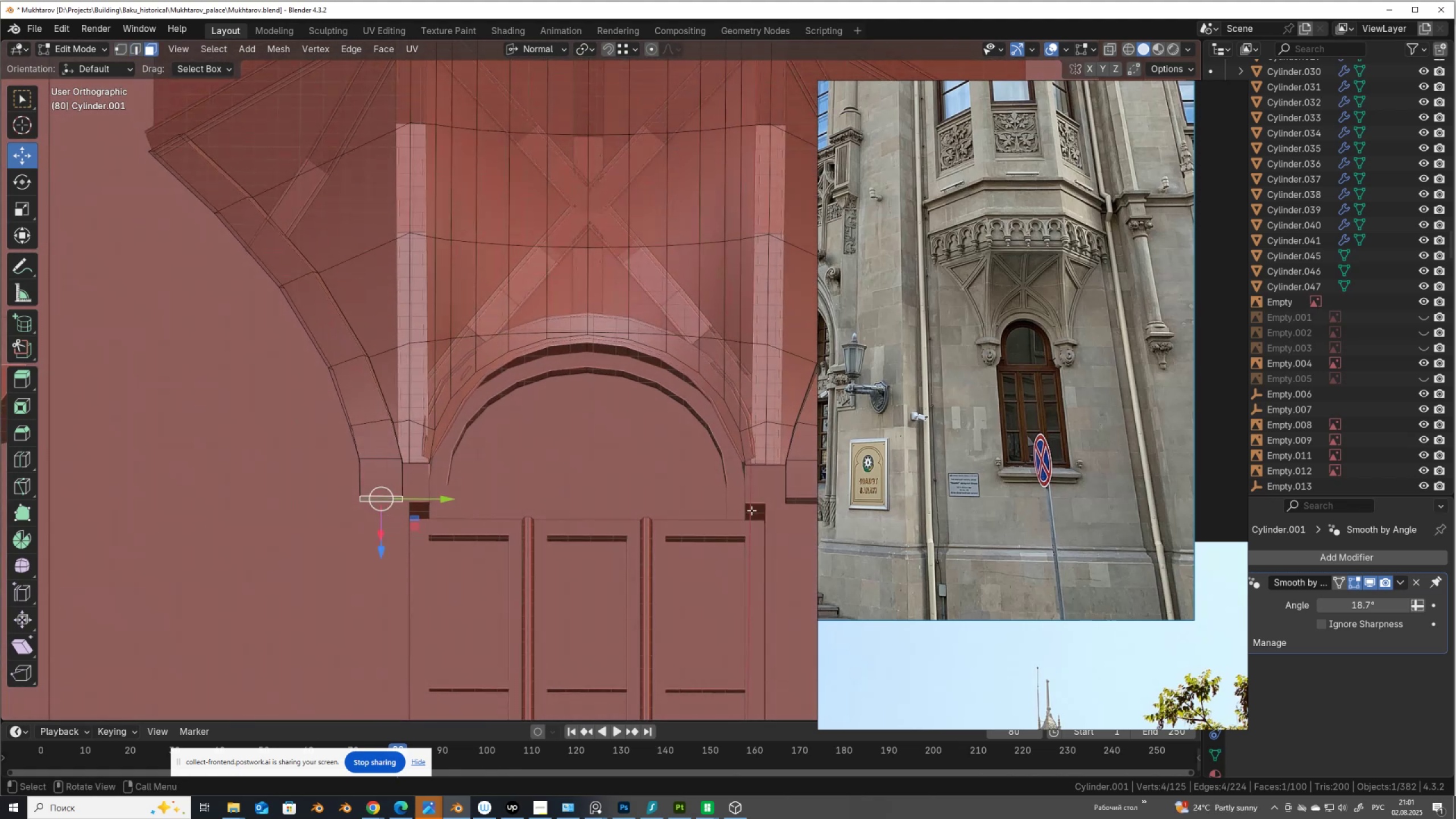 
hold_key(key=ShiftLeft, duration=0.73)
left_click([793, 511])
 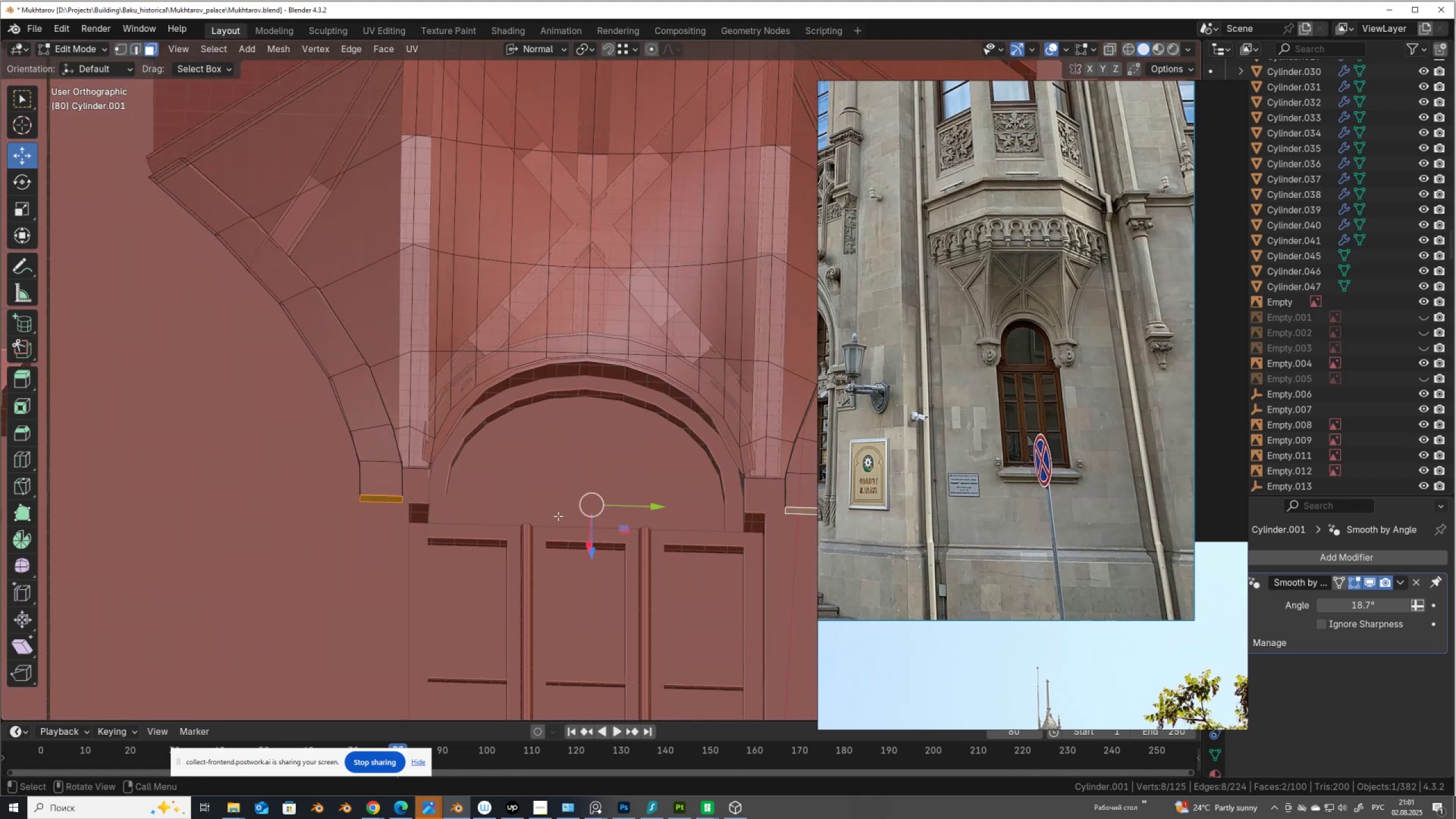 
key(E)
 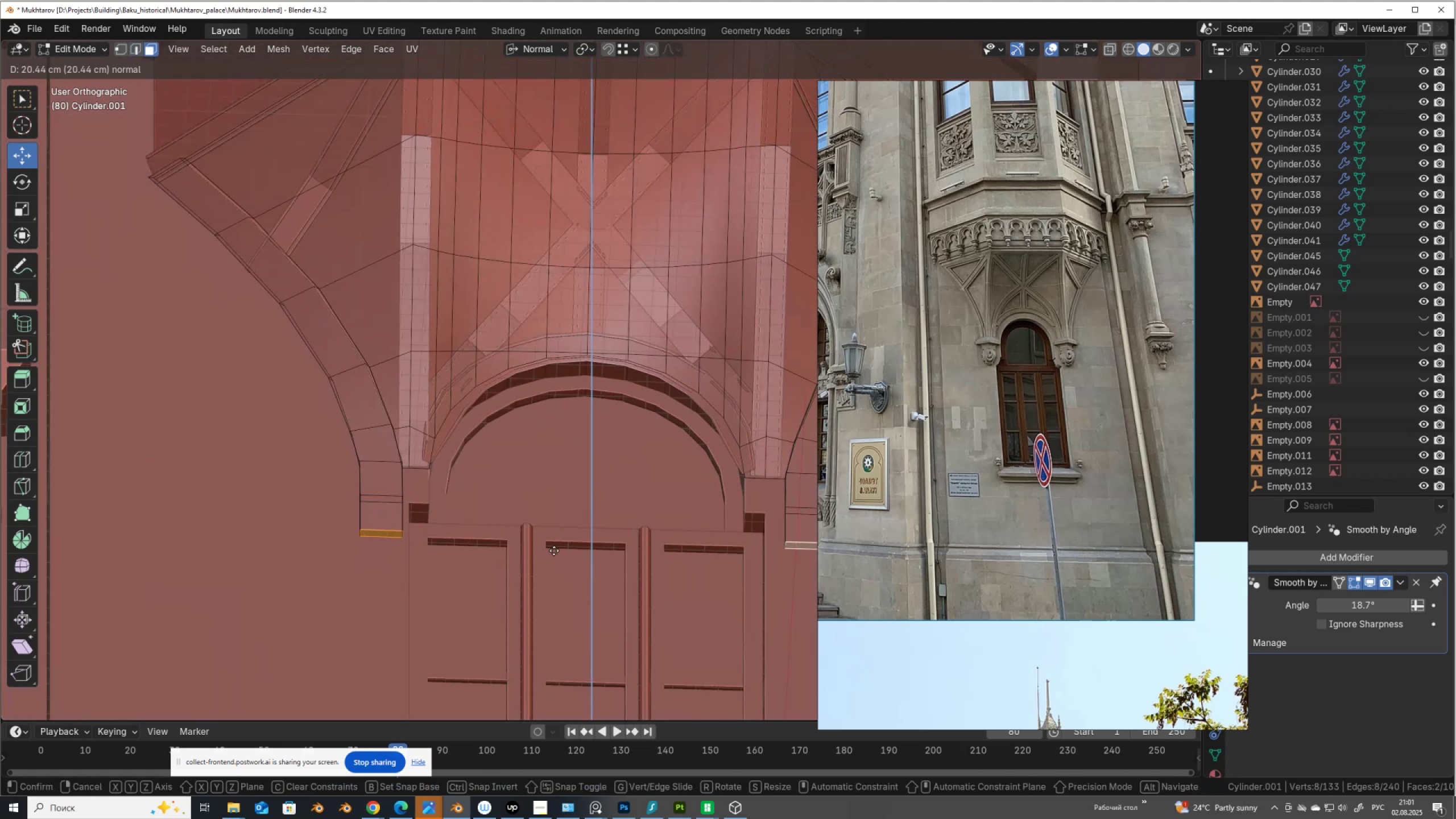 
left_click([553, 551])
 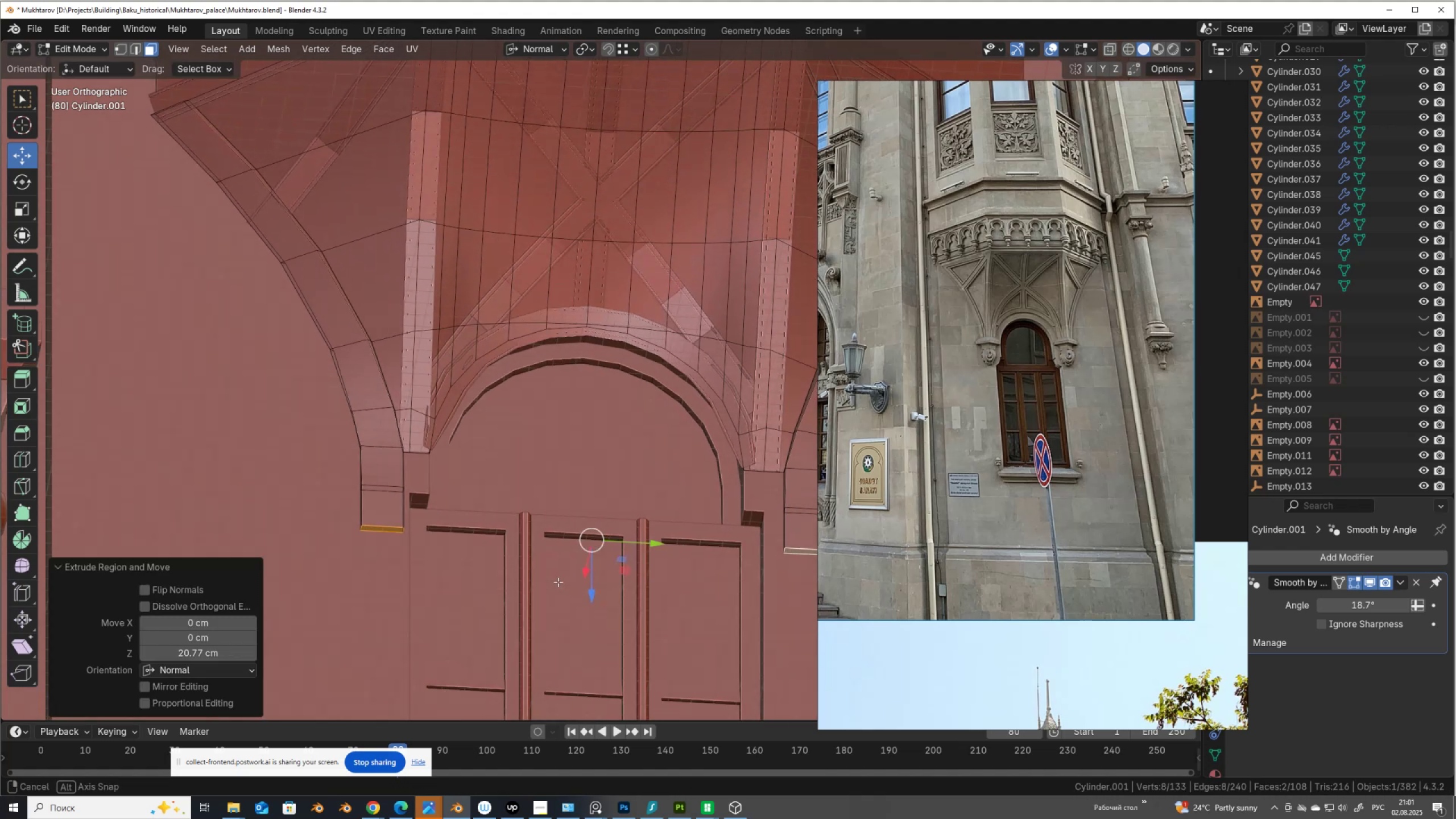 
key(Alt+AltLeft)
 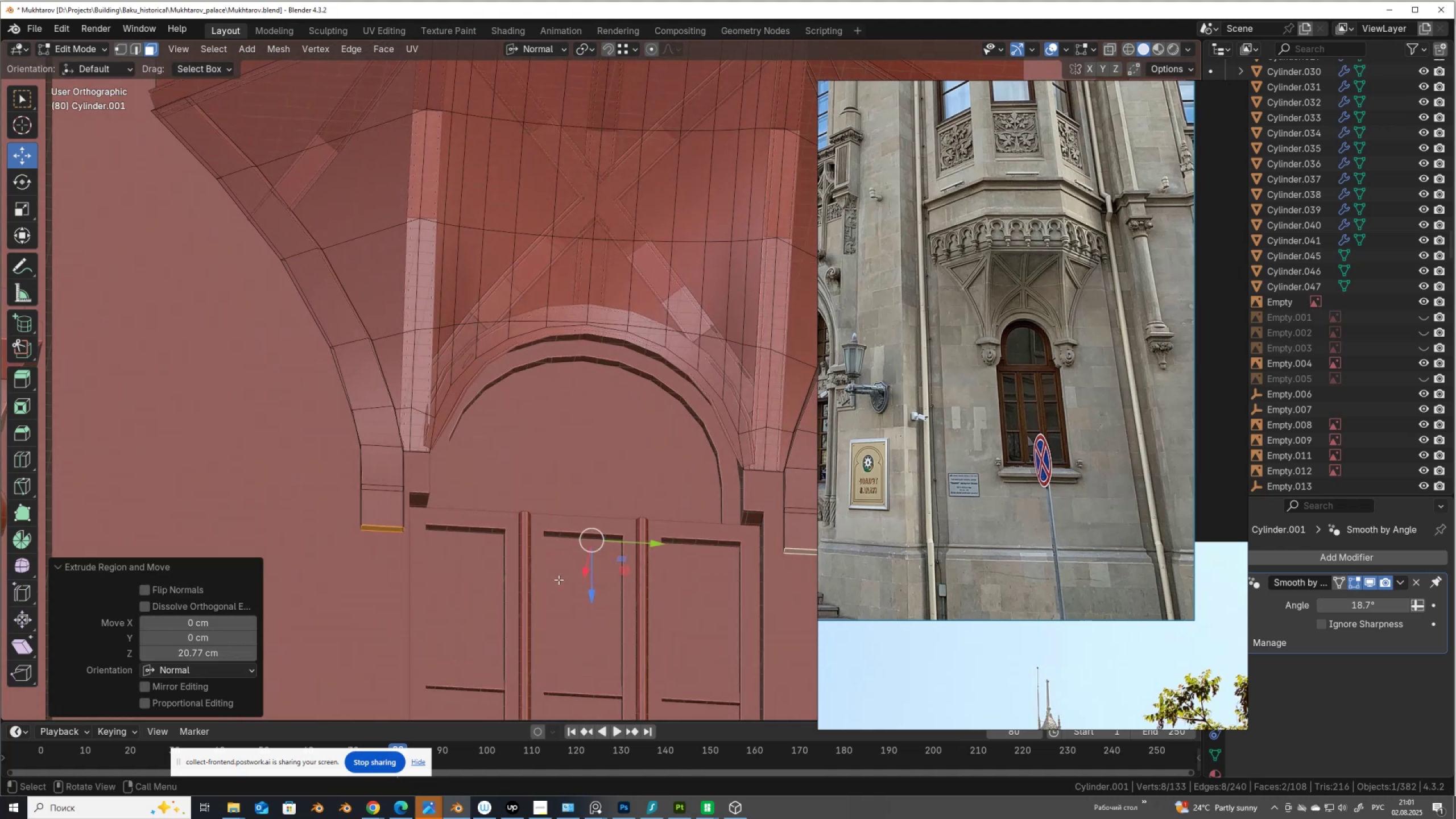 
key(Alt+Z)
 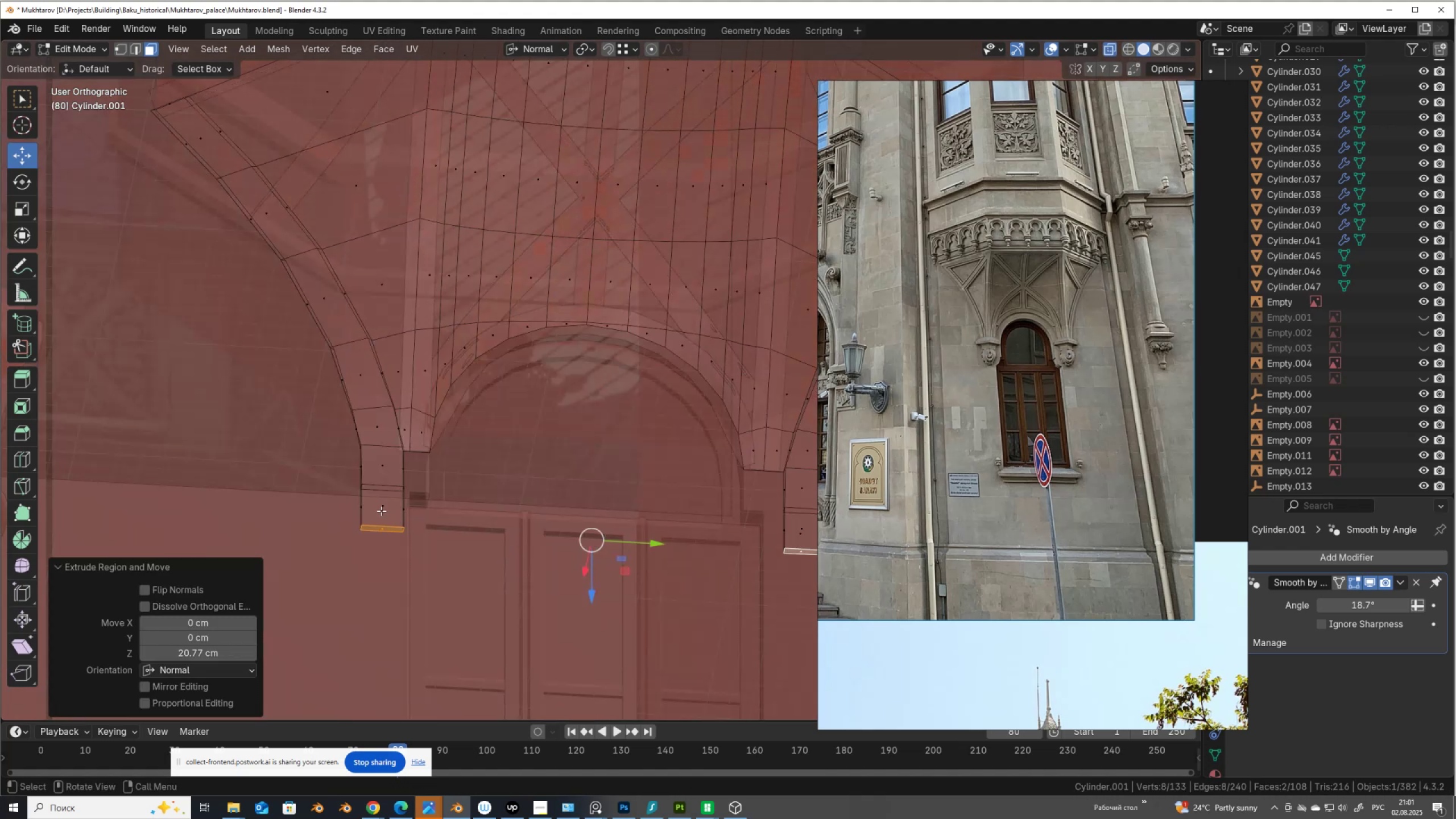 
left_click([381, 511])
 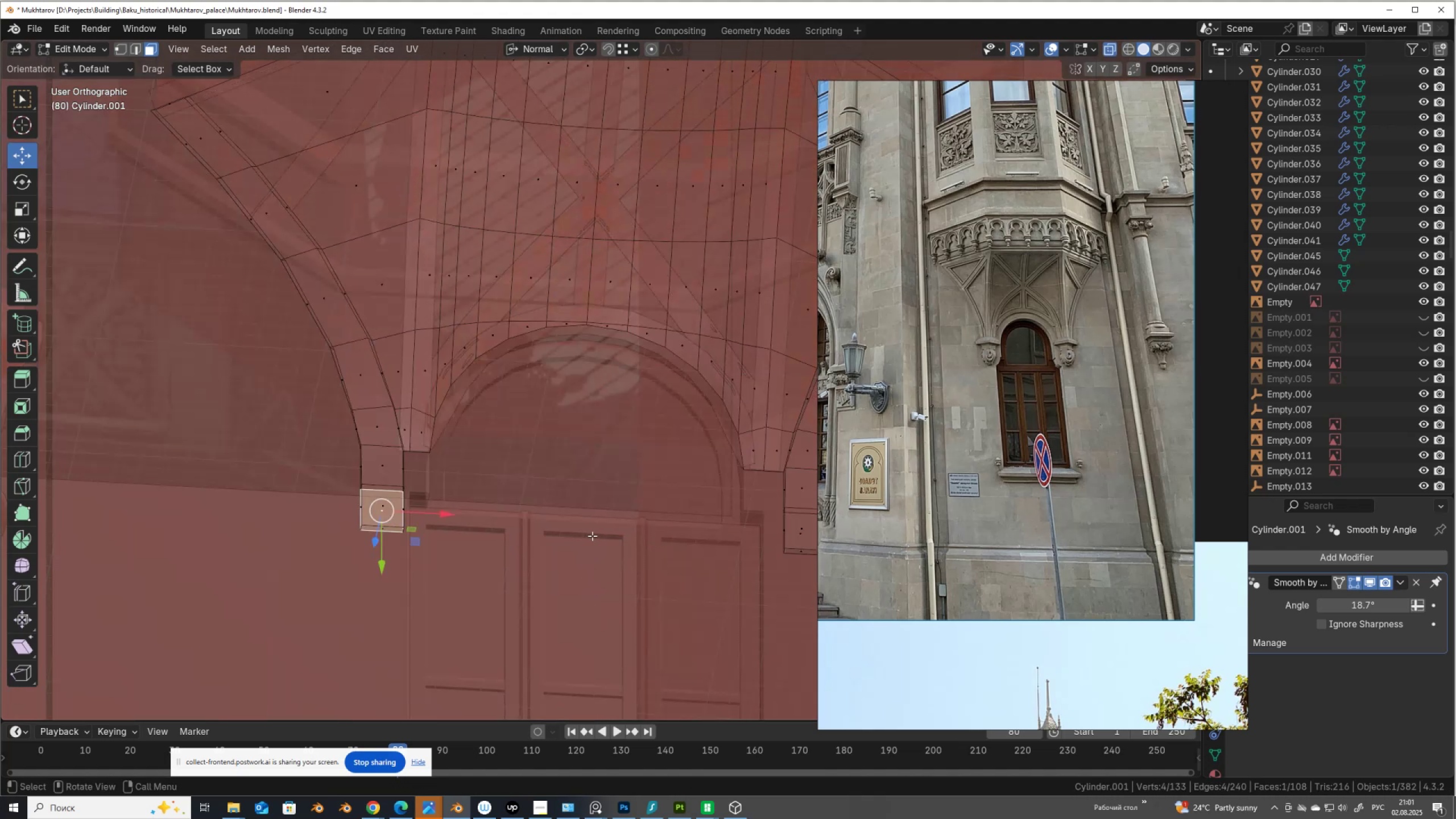 
hold_key(key=ShiftLeft, duration=1.39)
left_click([707, 525])
 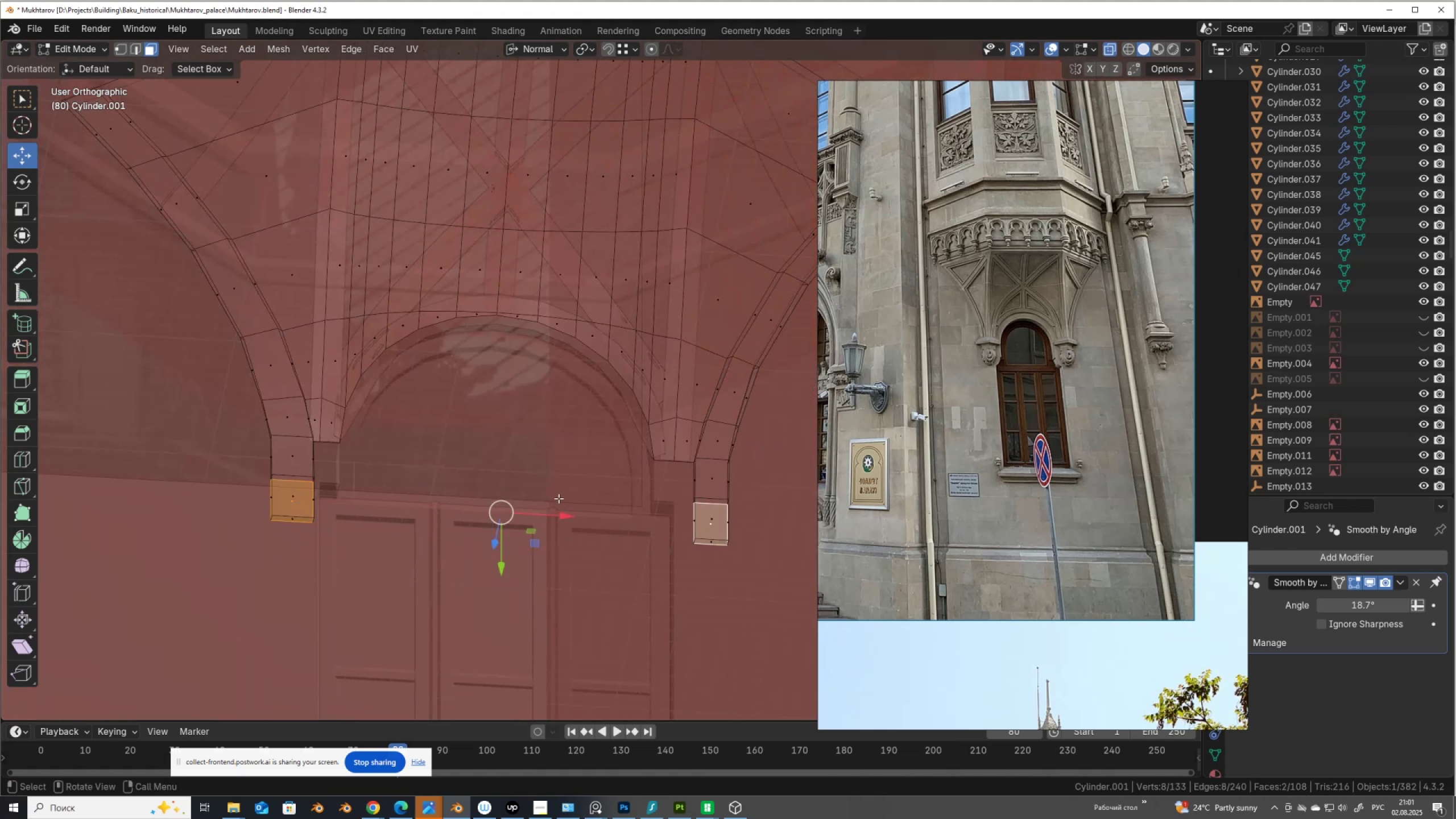 
key(Shift+X)
 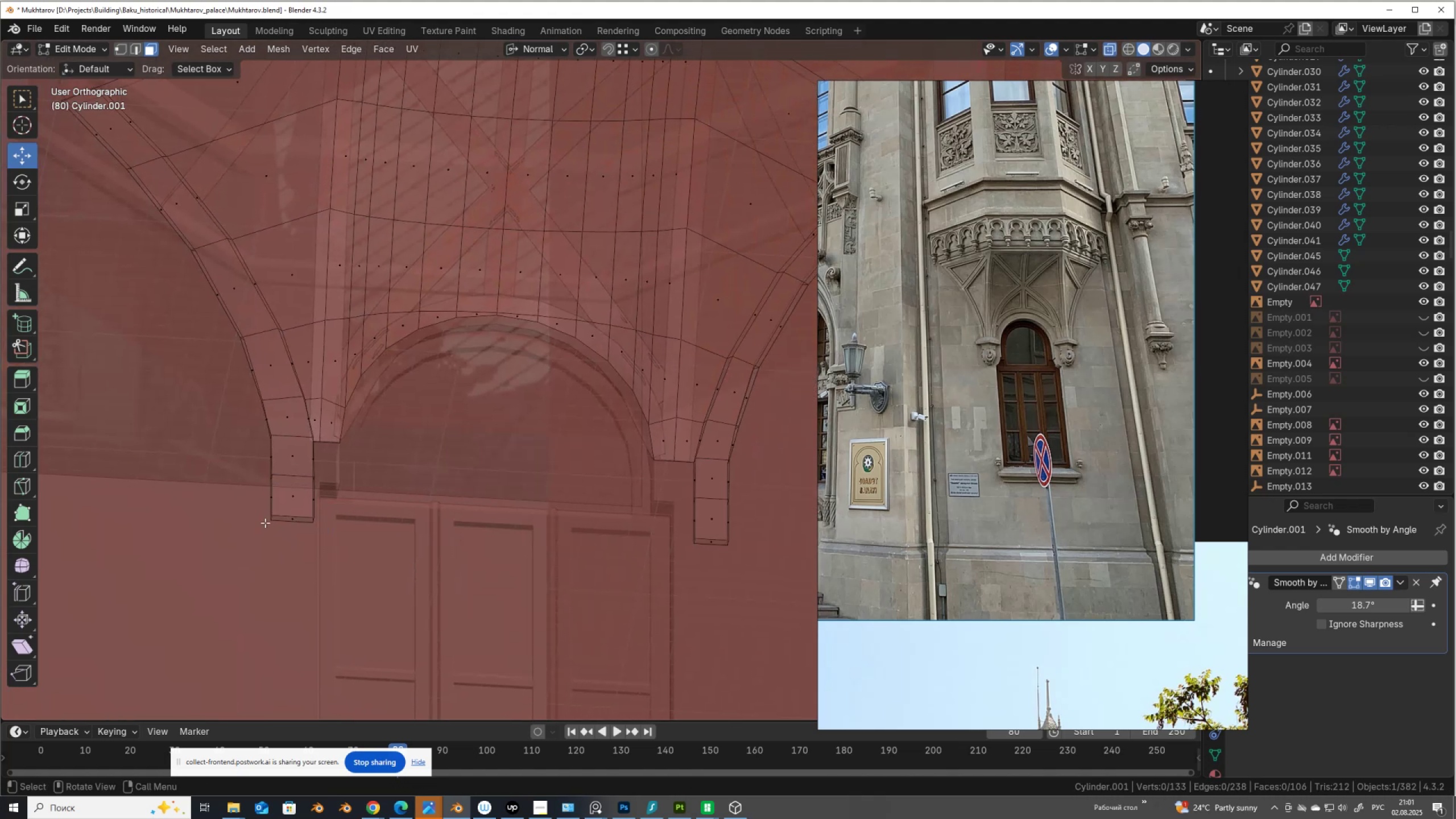 
key(2)
 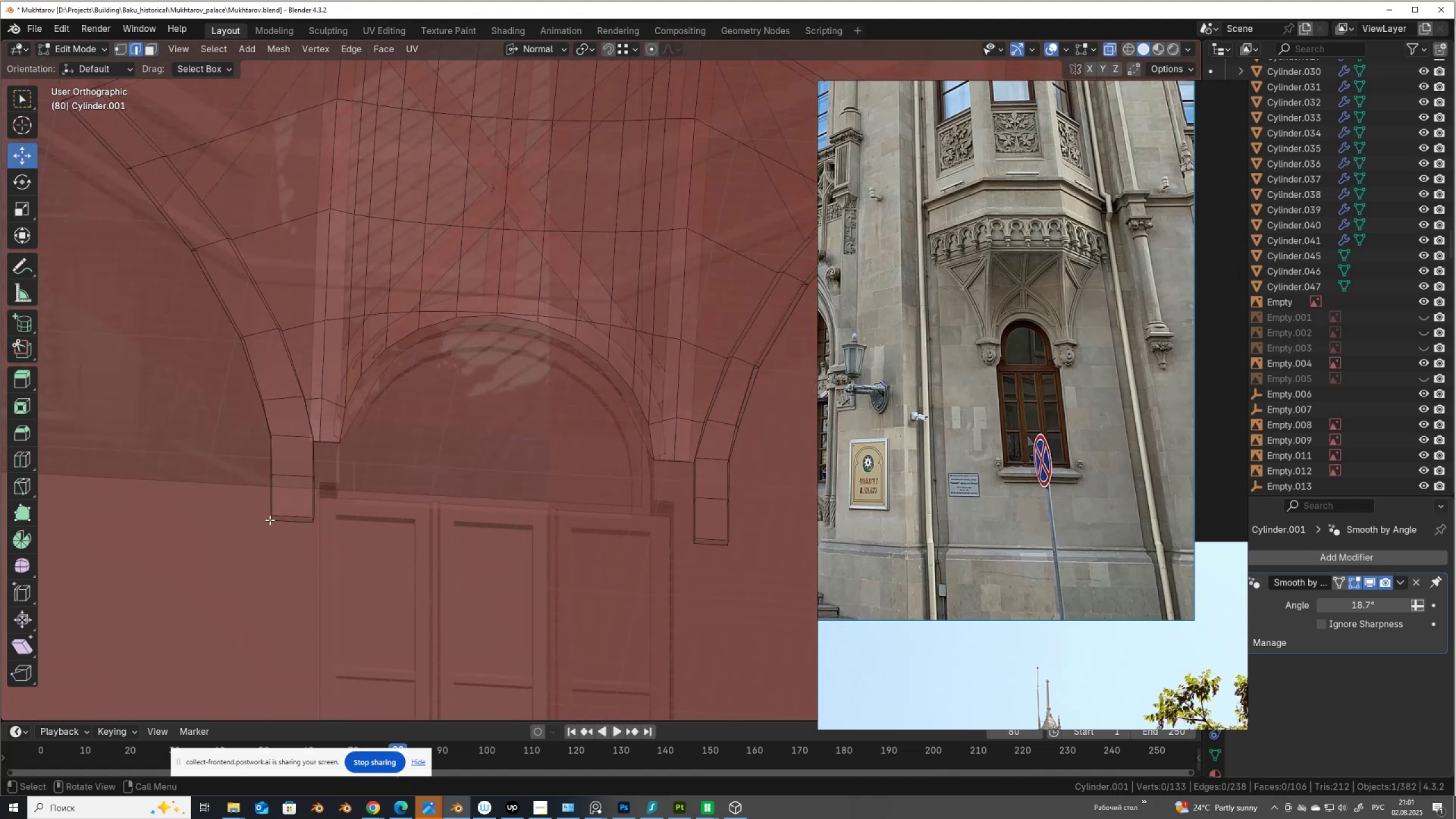 
left_click([270, 520])
 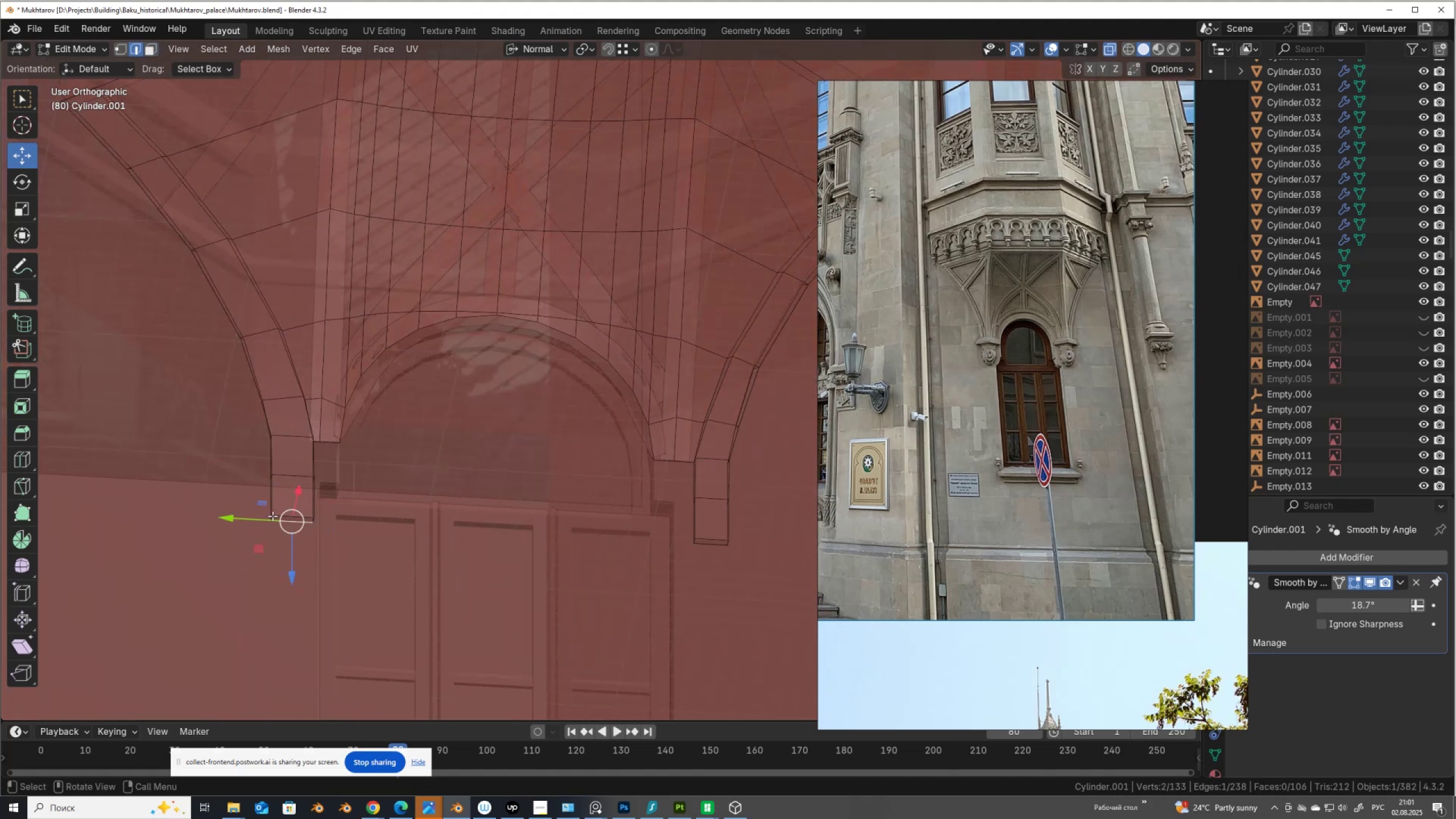 
left_click([272, 516])
 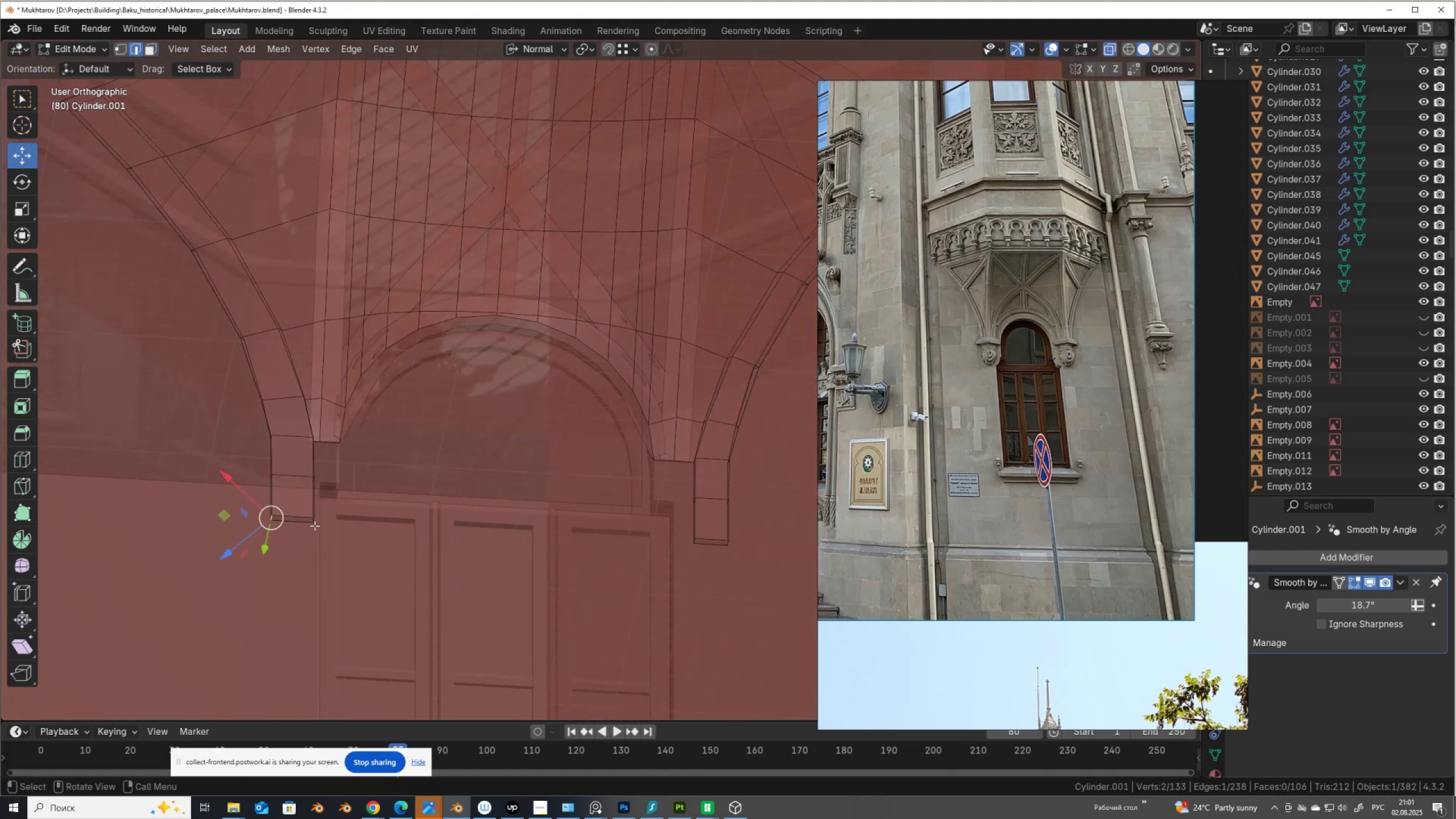 
hold_key(key=ShiftLeft, duration=1.06)
left_click([313, 522])
 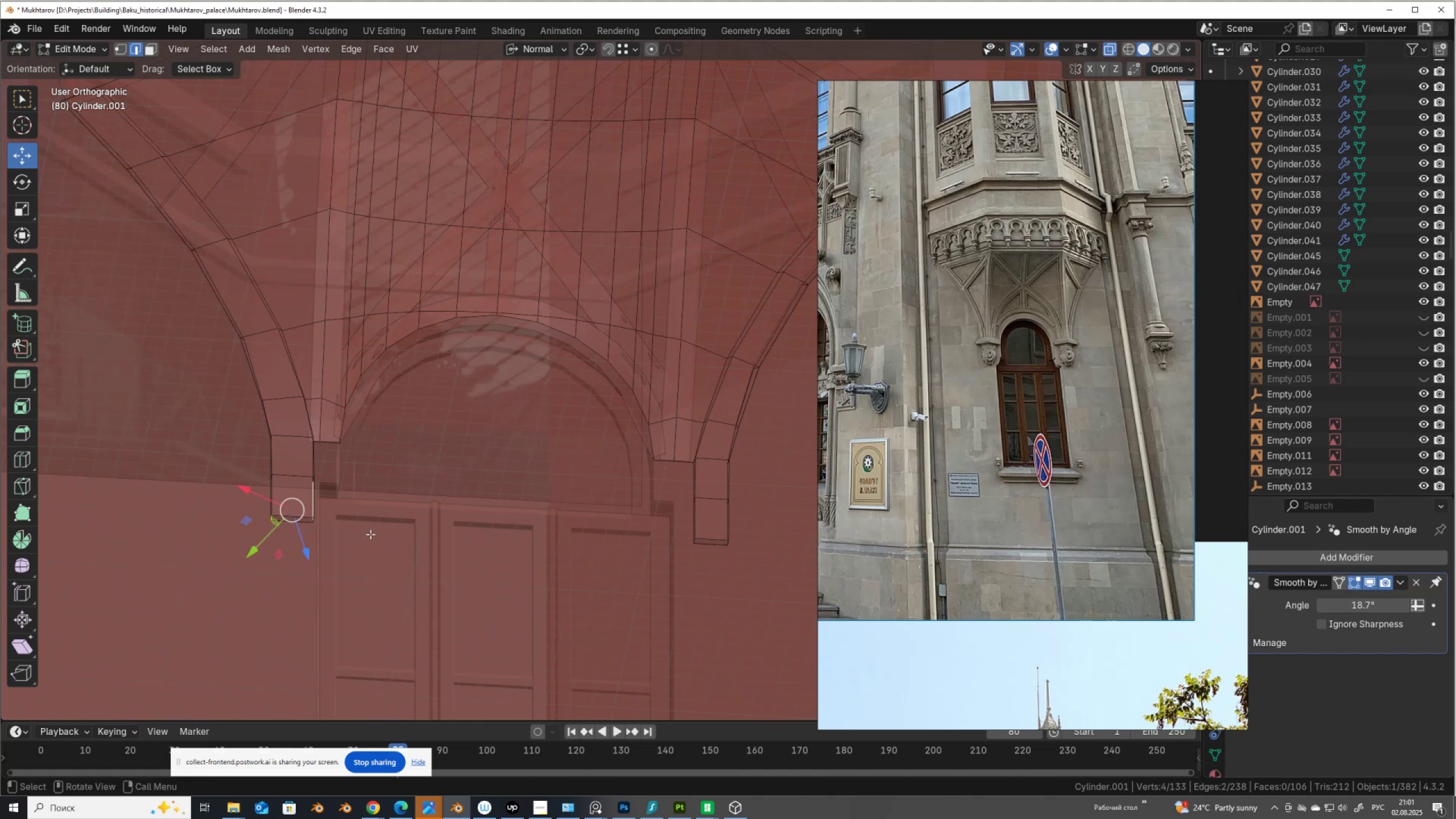 
key(Control+ControlLeft)
 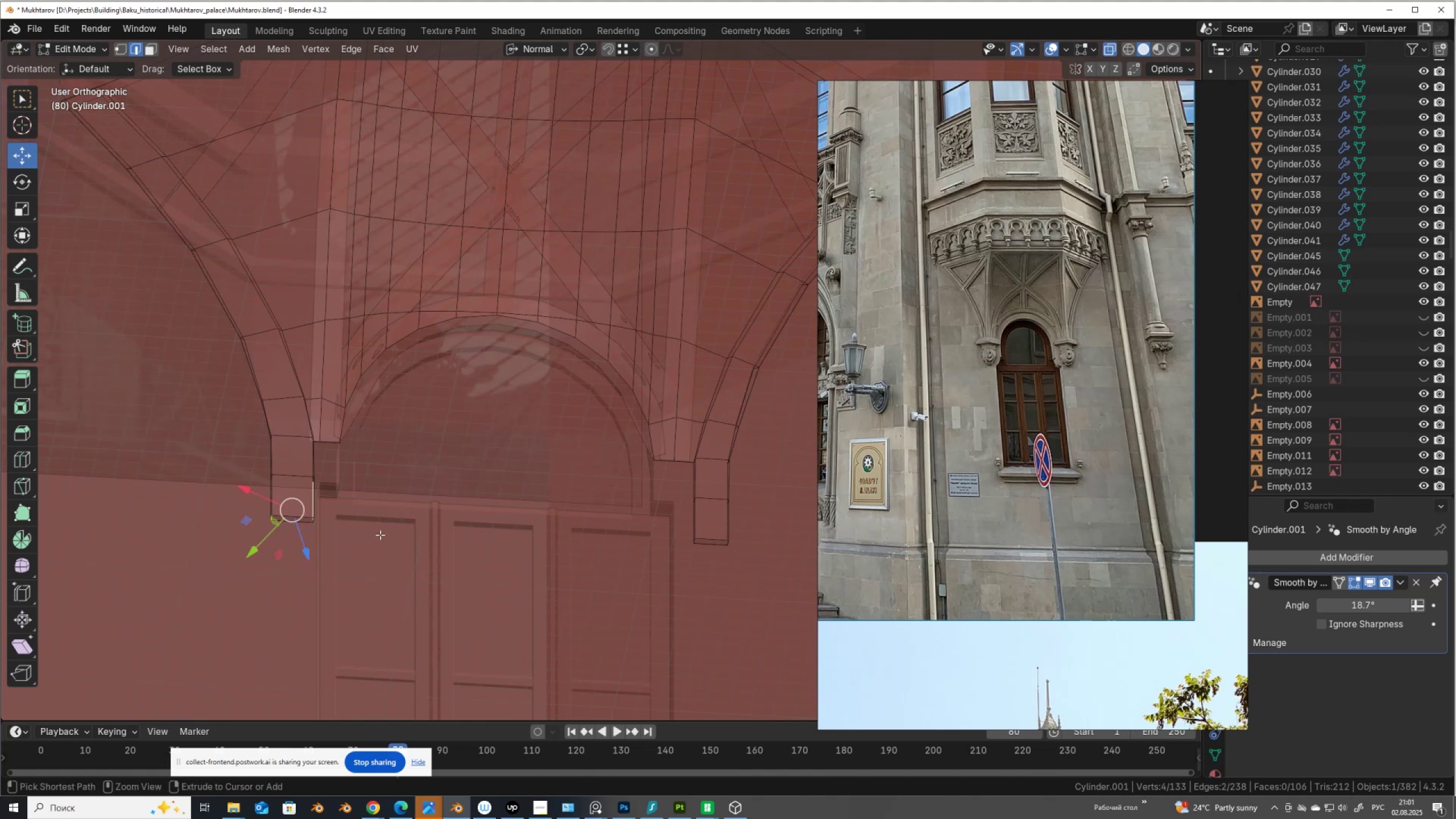 
key(Control+Z)
 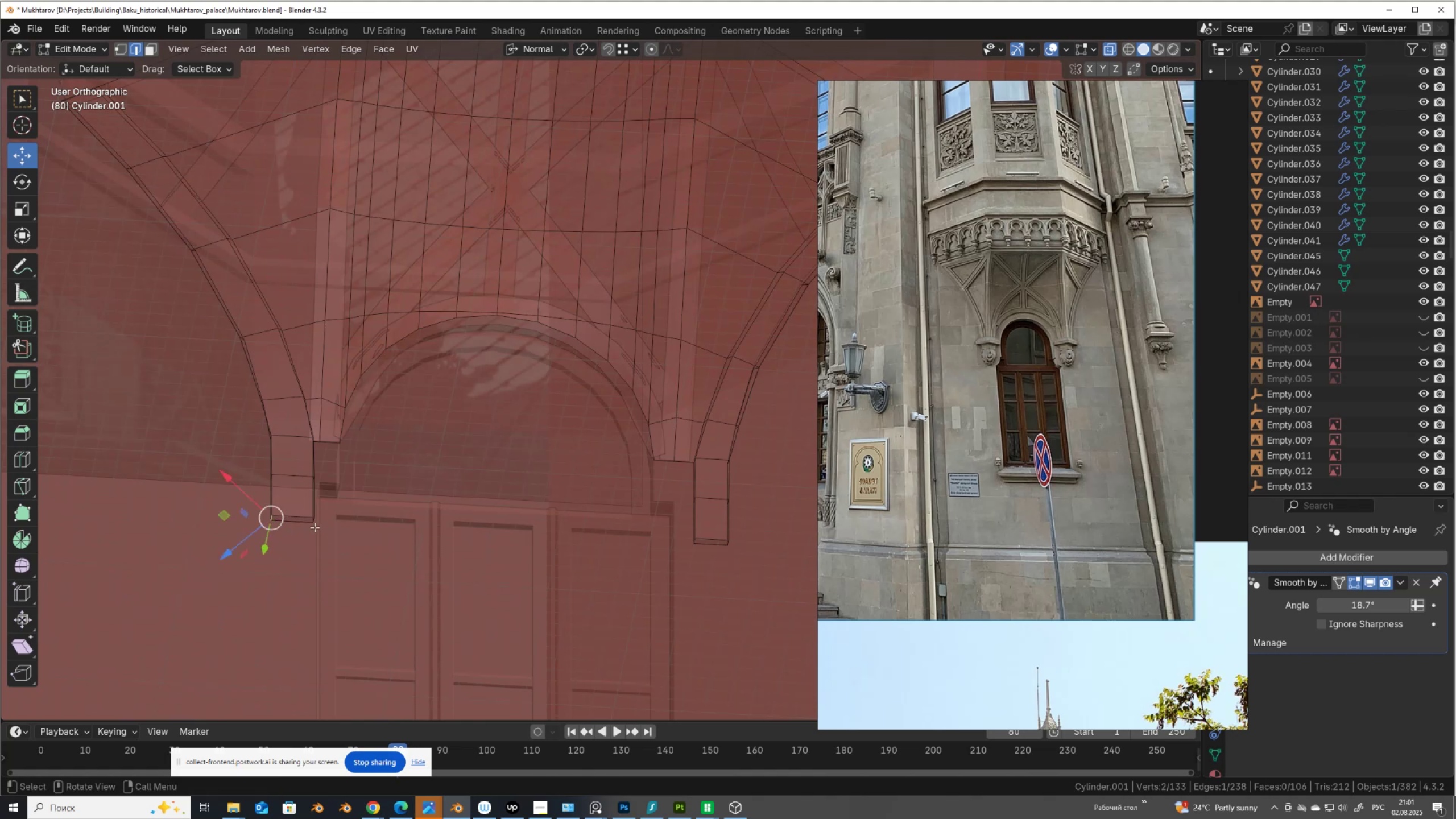 
hold_key(key=ShiftLeft, duration=0.86)
left_click([312, 520])
 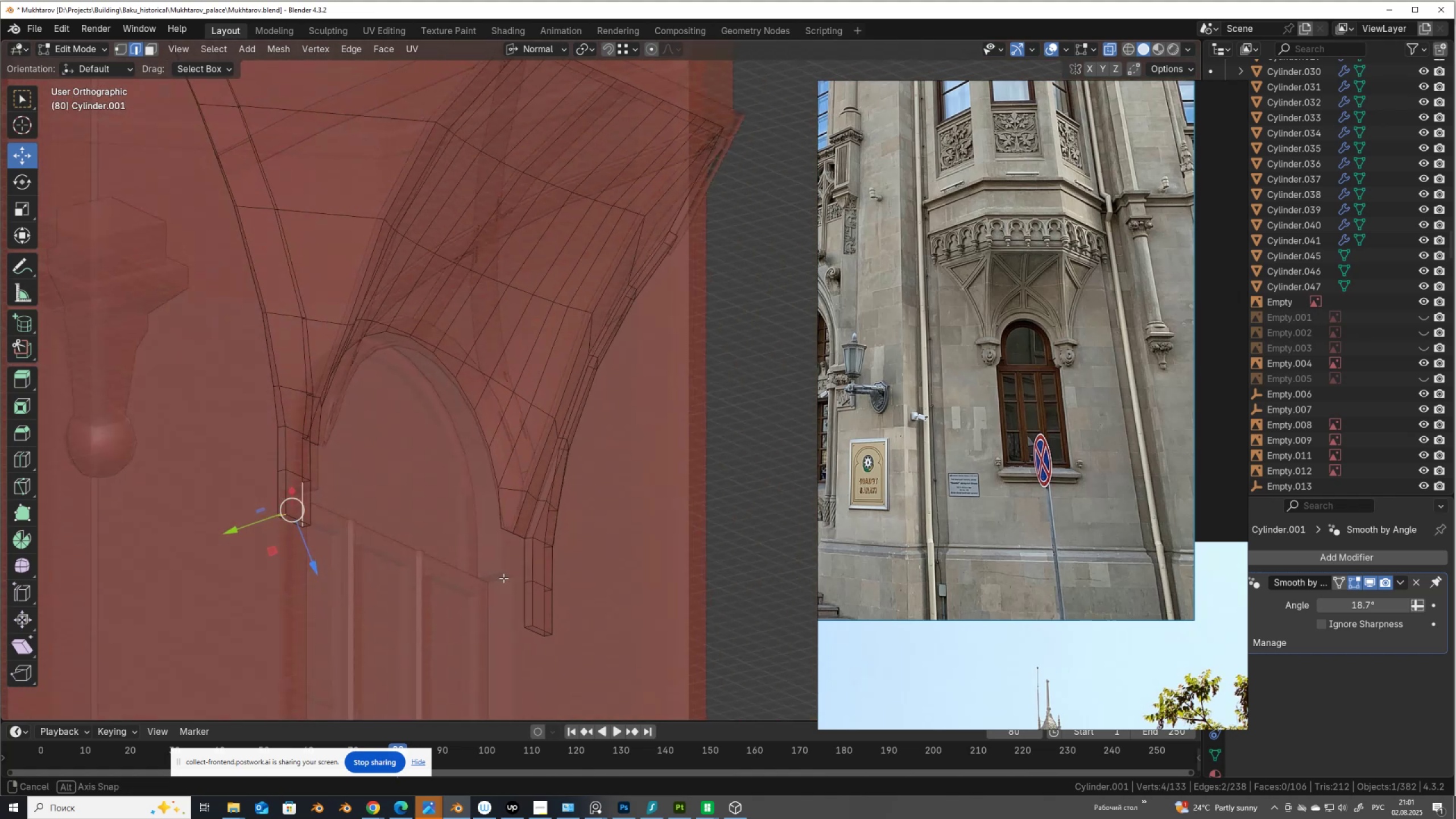 
key(Shift+Z)
 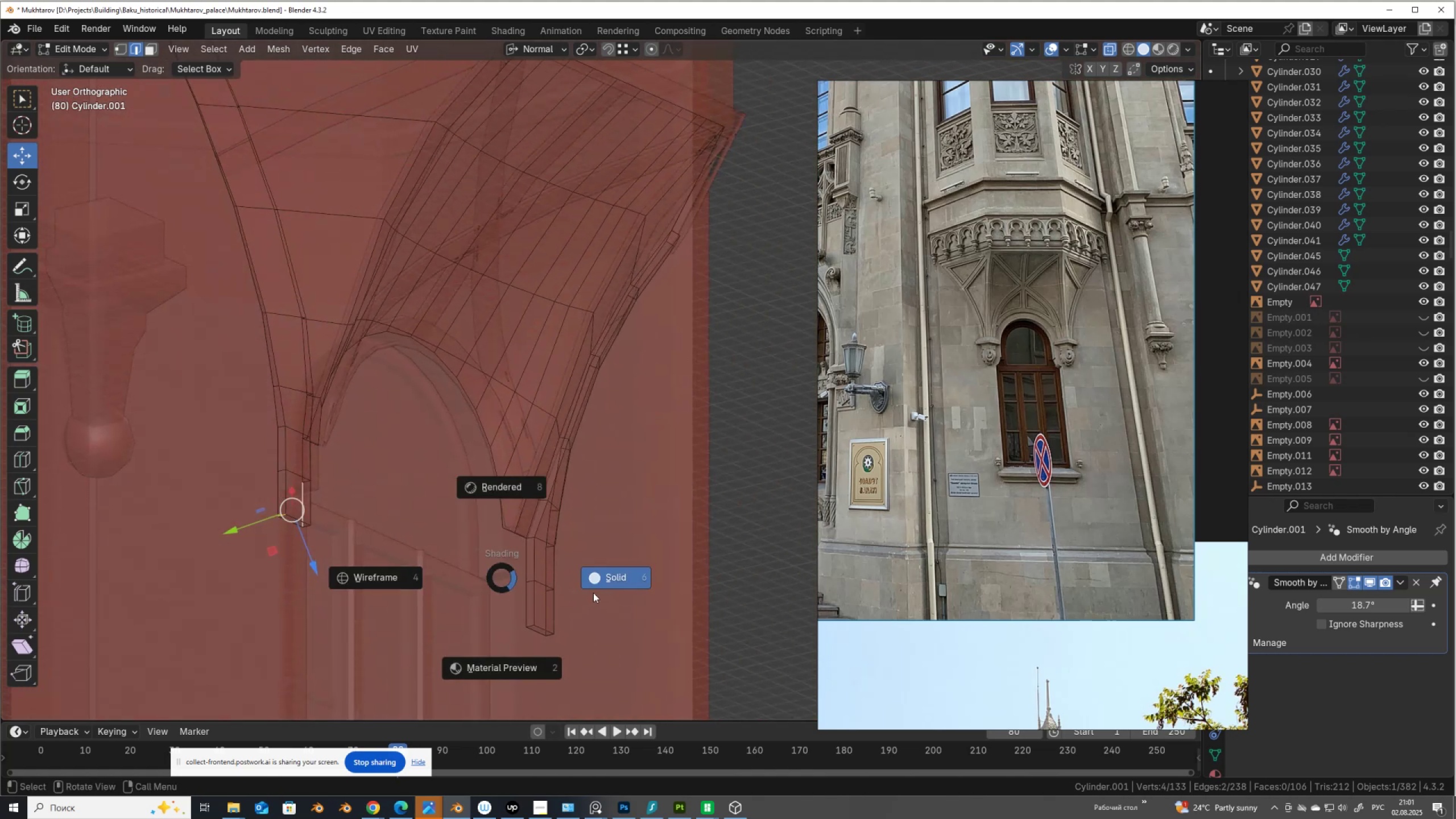 
left_click([611, 577])
 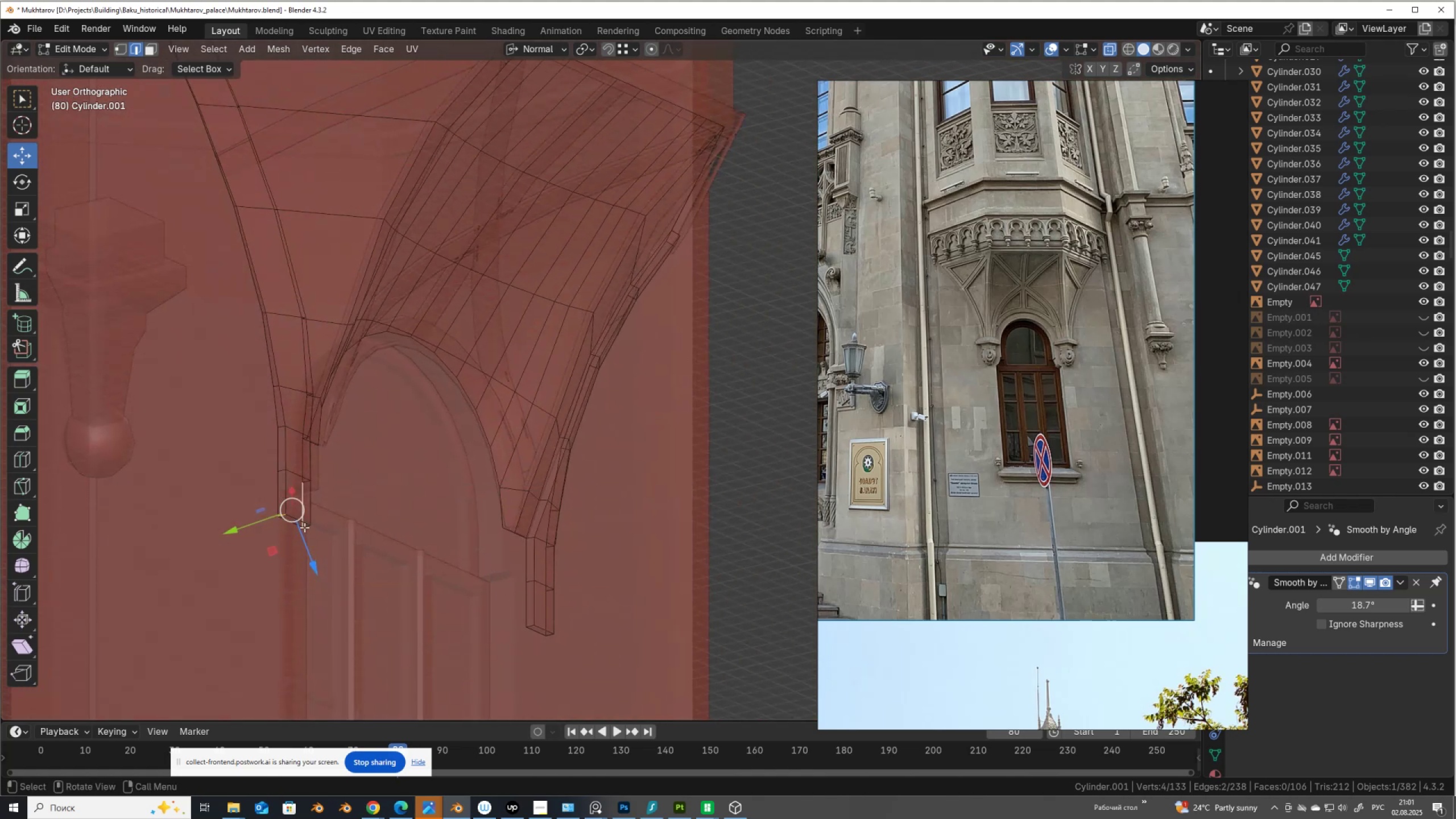 
key(Control+ControlLeft)
 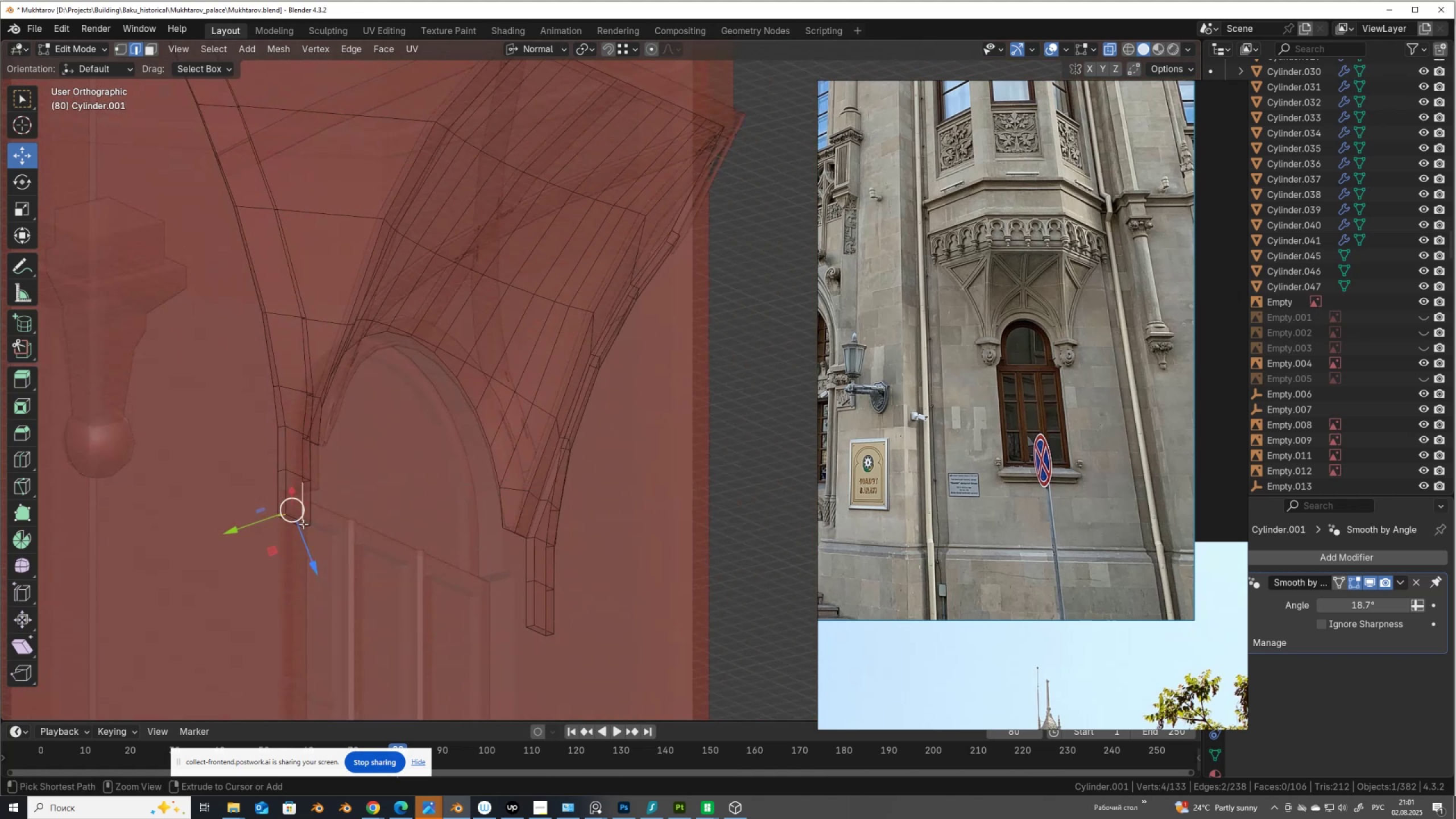 
key(Control+Z)
 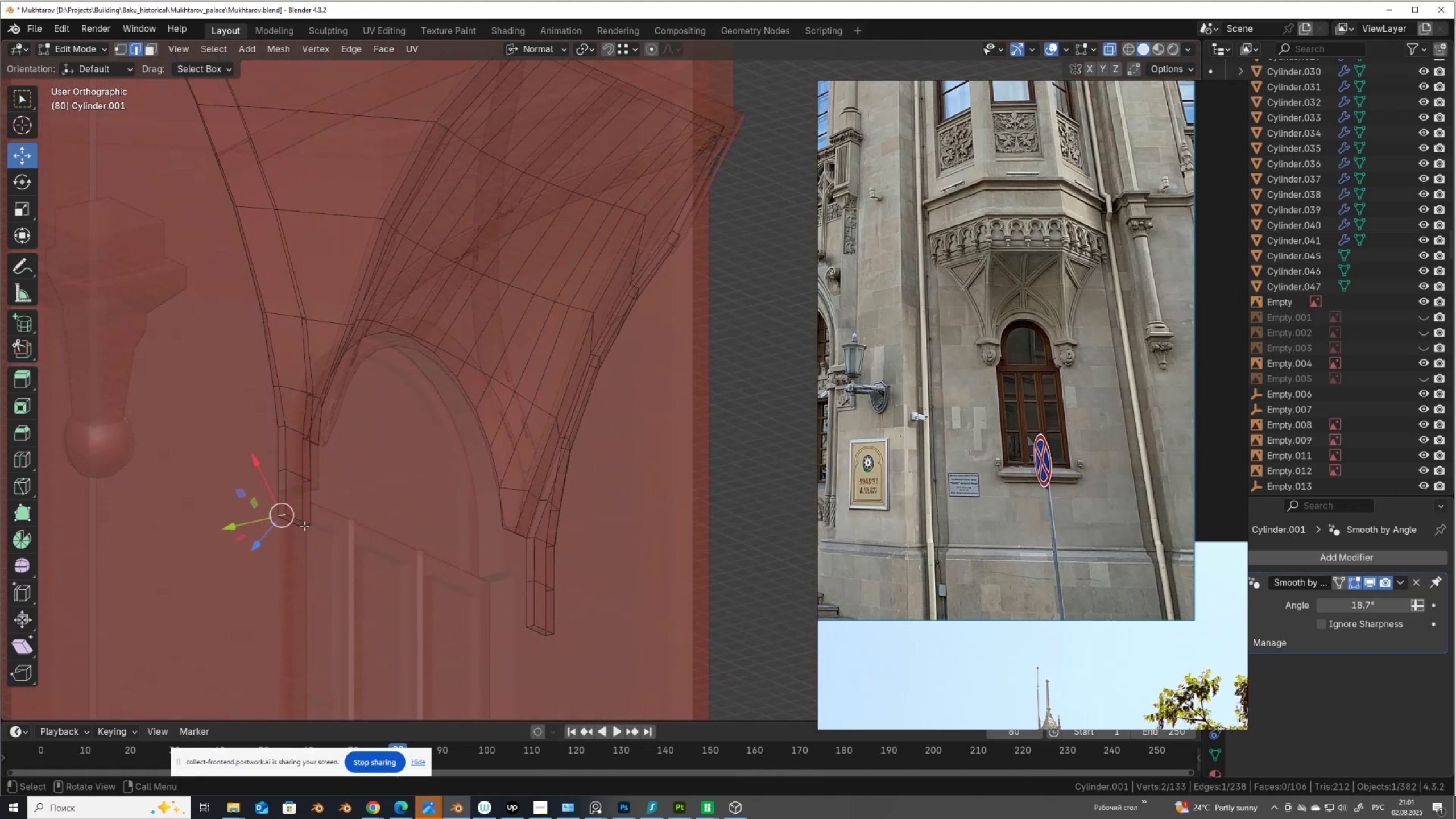 
hold_key(key=ShiftLeft, duration=1.53)
left_click([304, 526])
 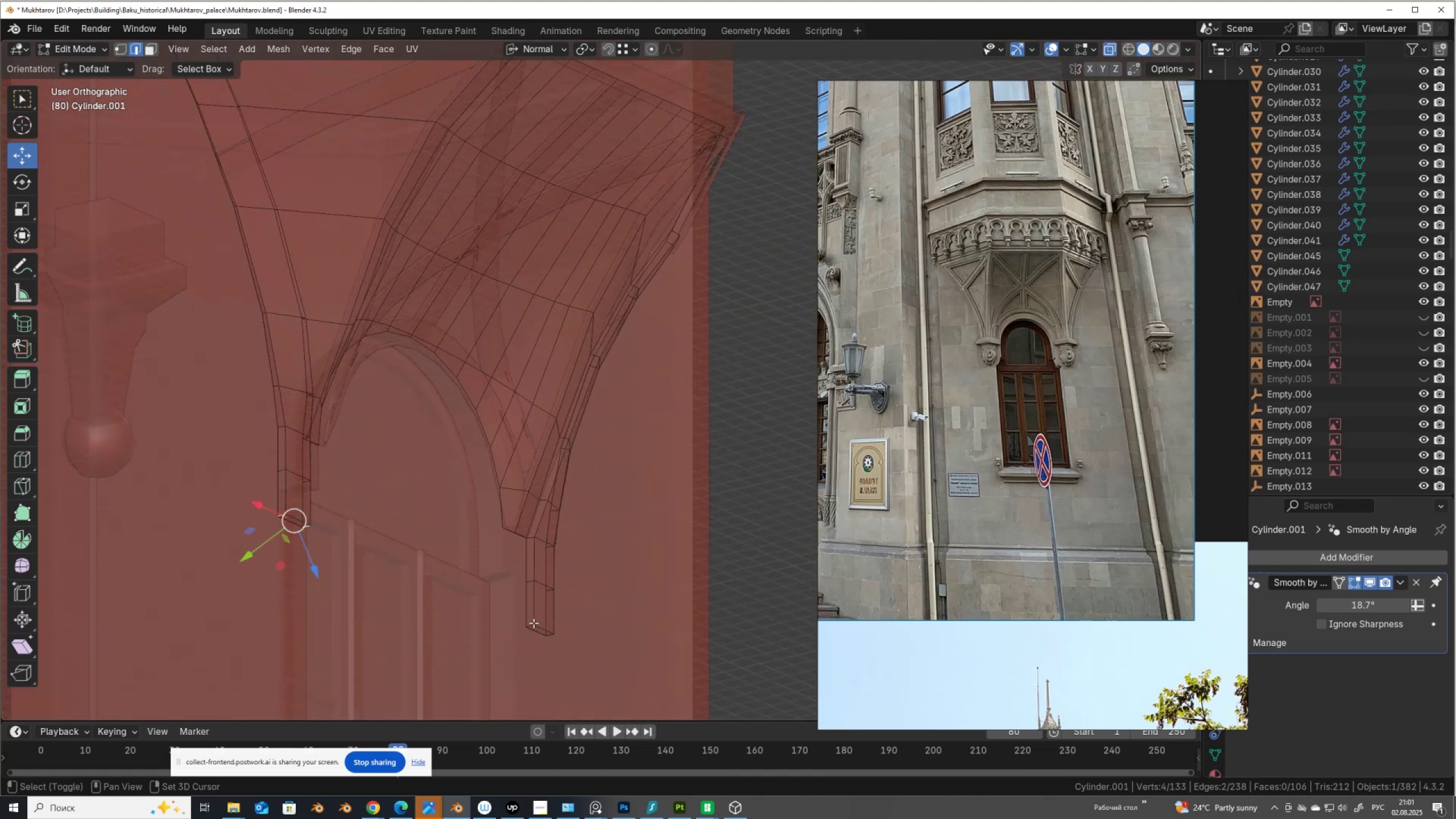 
hold_key(key=ShiftLeft, duration=1.19)
left_click([531, 625])
 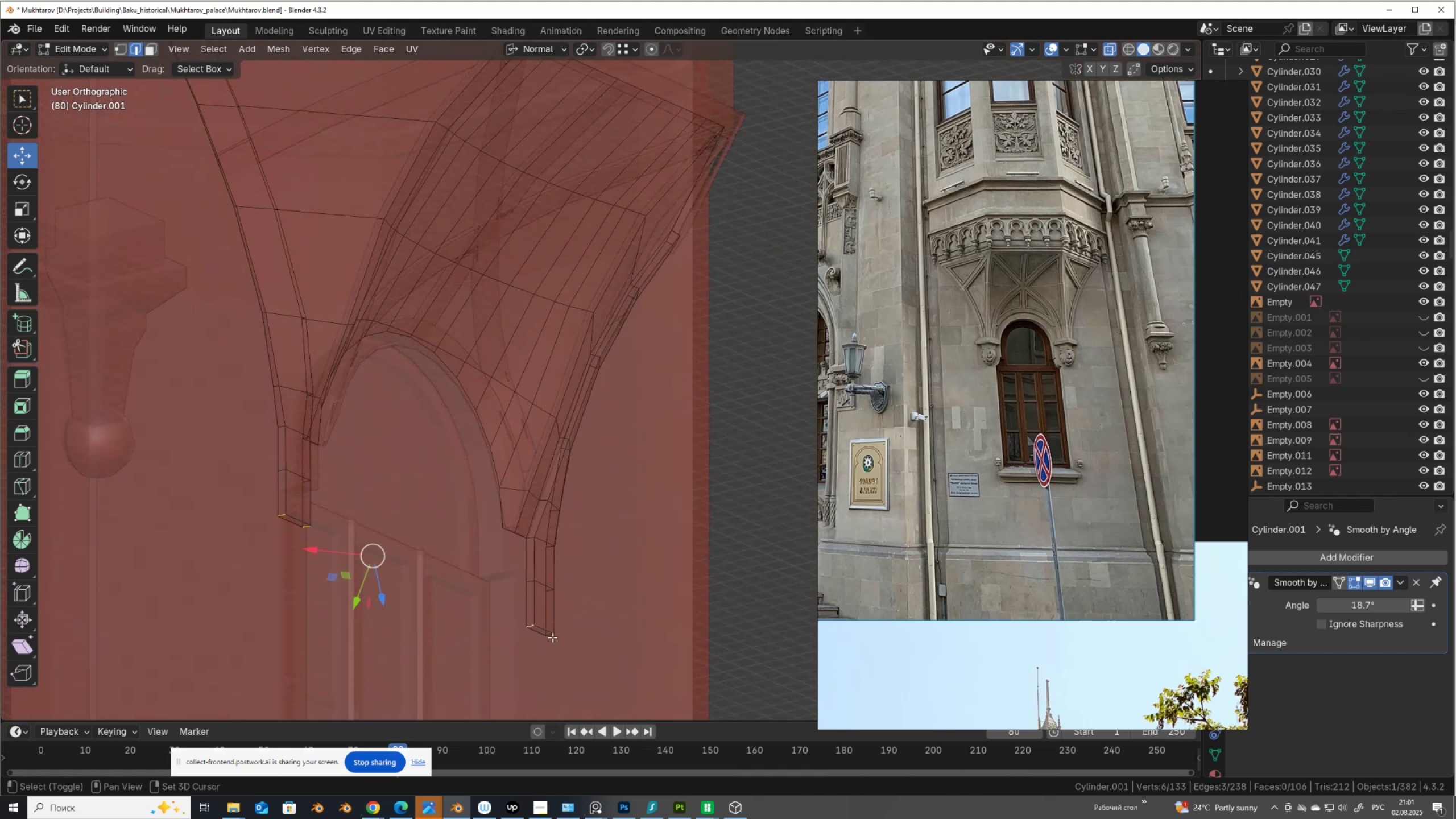 
left_click([552, 637])
 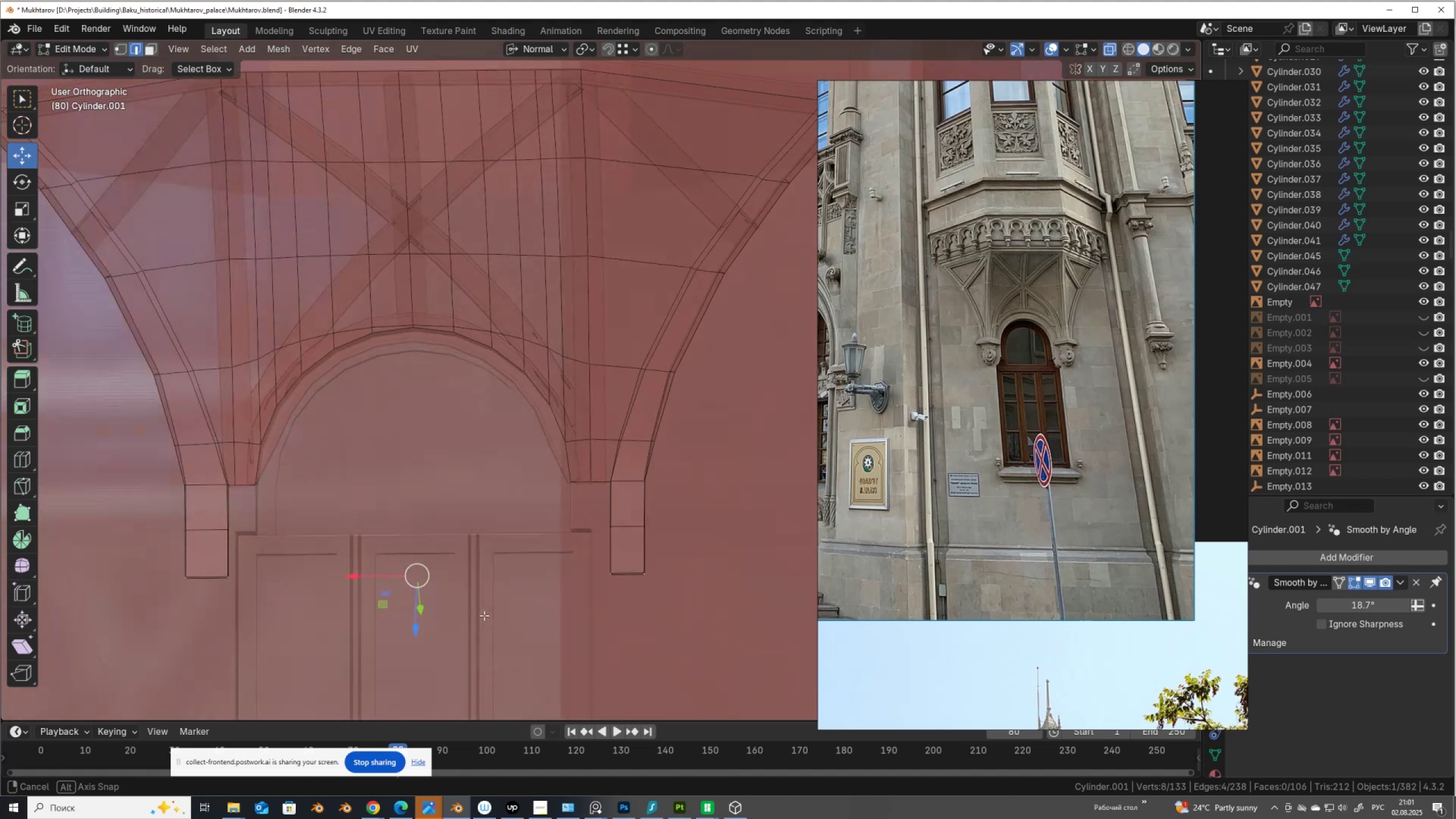 
key(Control+B)
 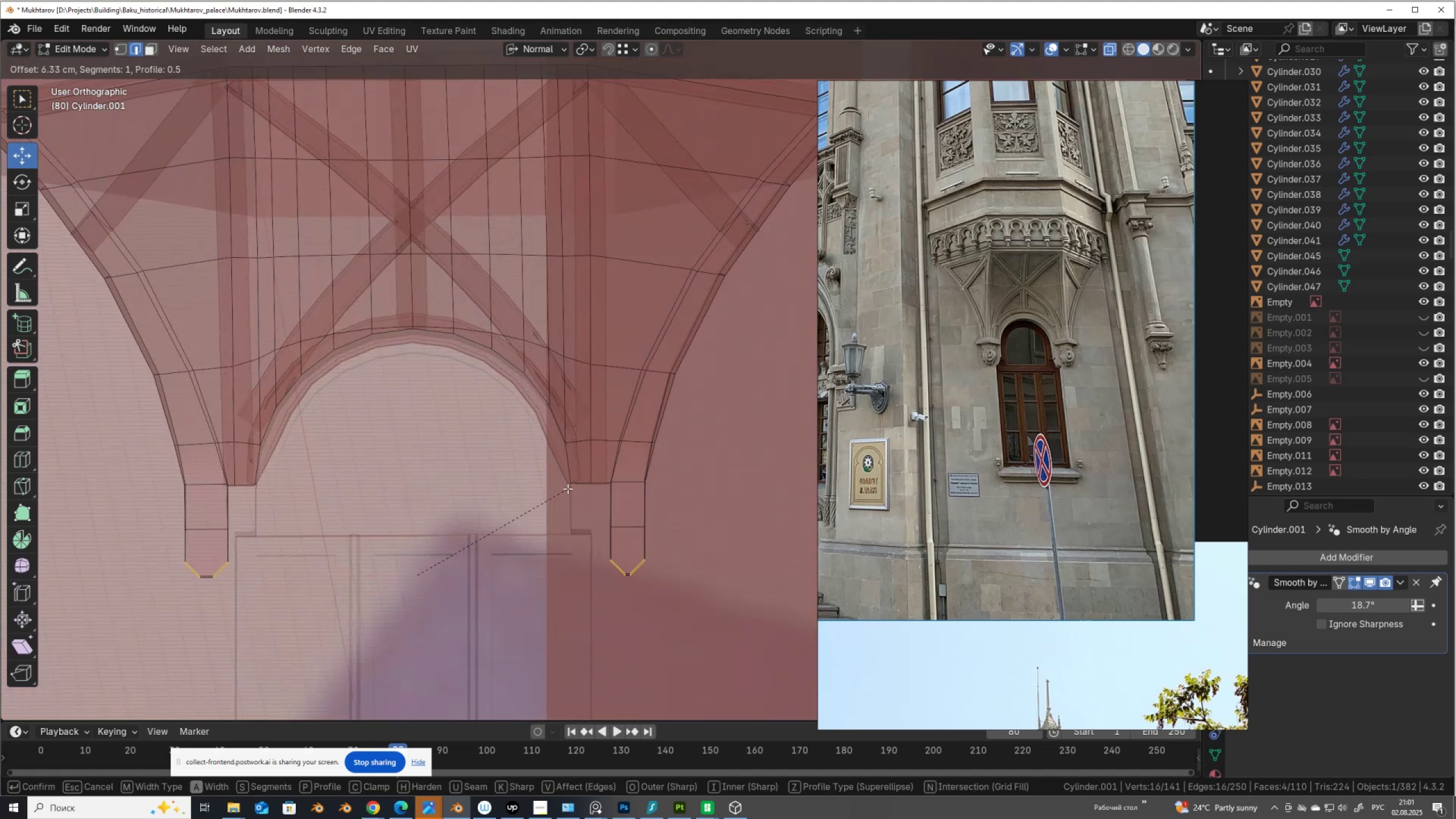 
scroll: coordinate [568, 489], scroll_direction: up, amount: 1.0
 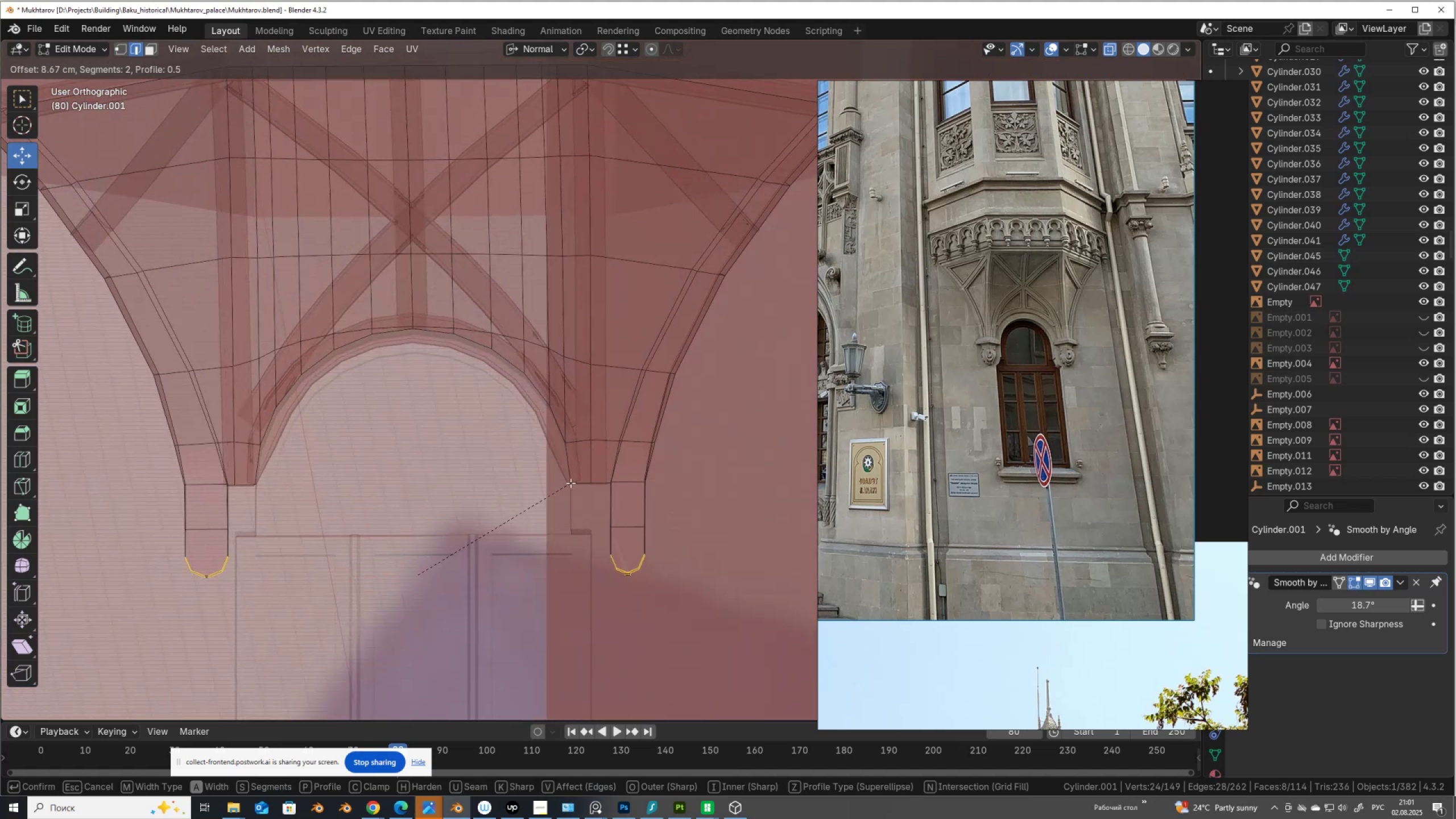 
left_click([570, 483])
 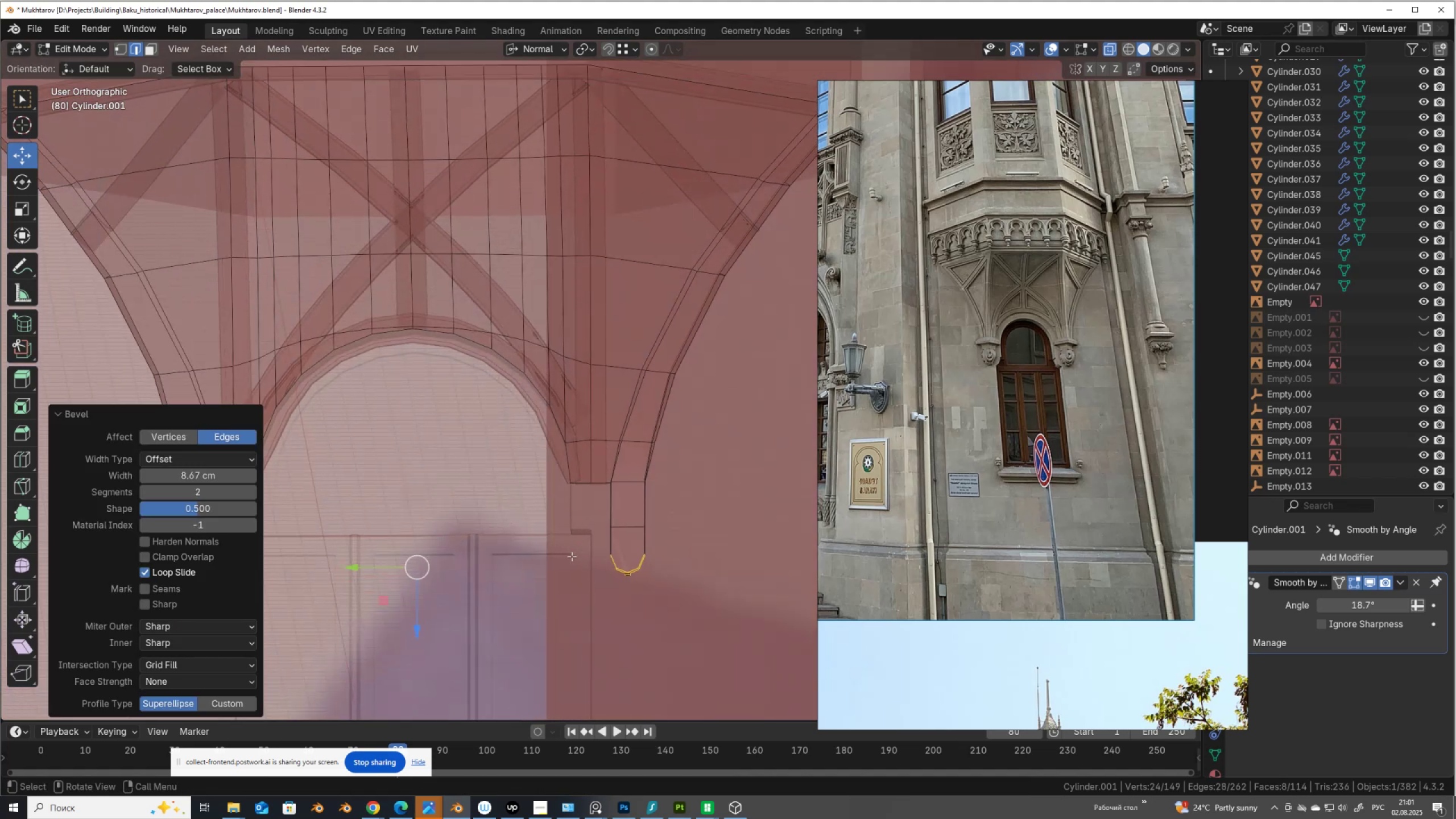 
hold_key(key=ShiftLeft, duration=0.46)
 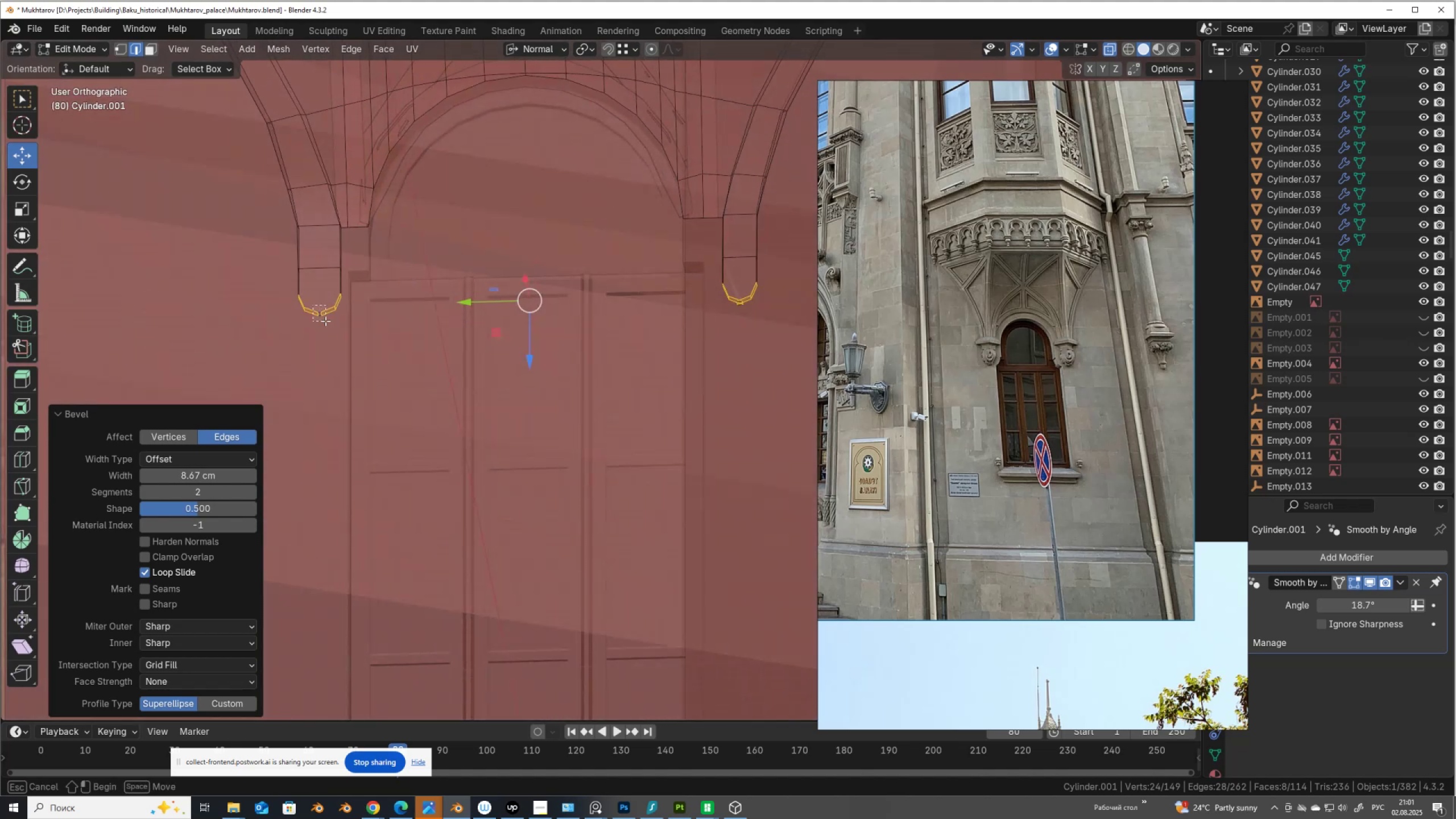 
scroll: coordinate [336, 353], scroll_direction: up, amount: 1.0
 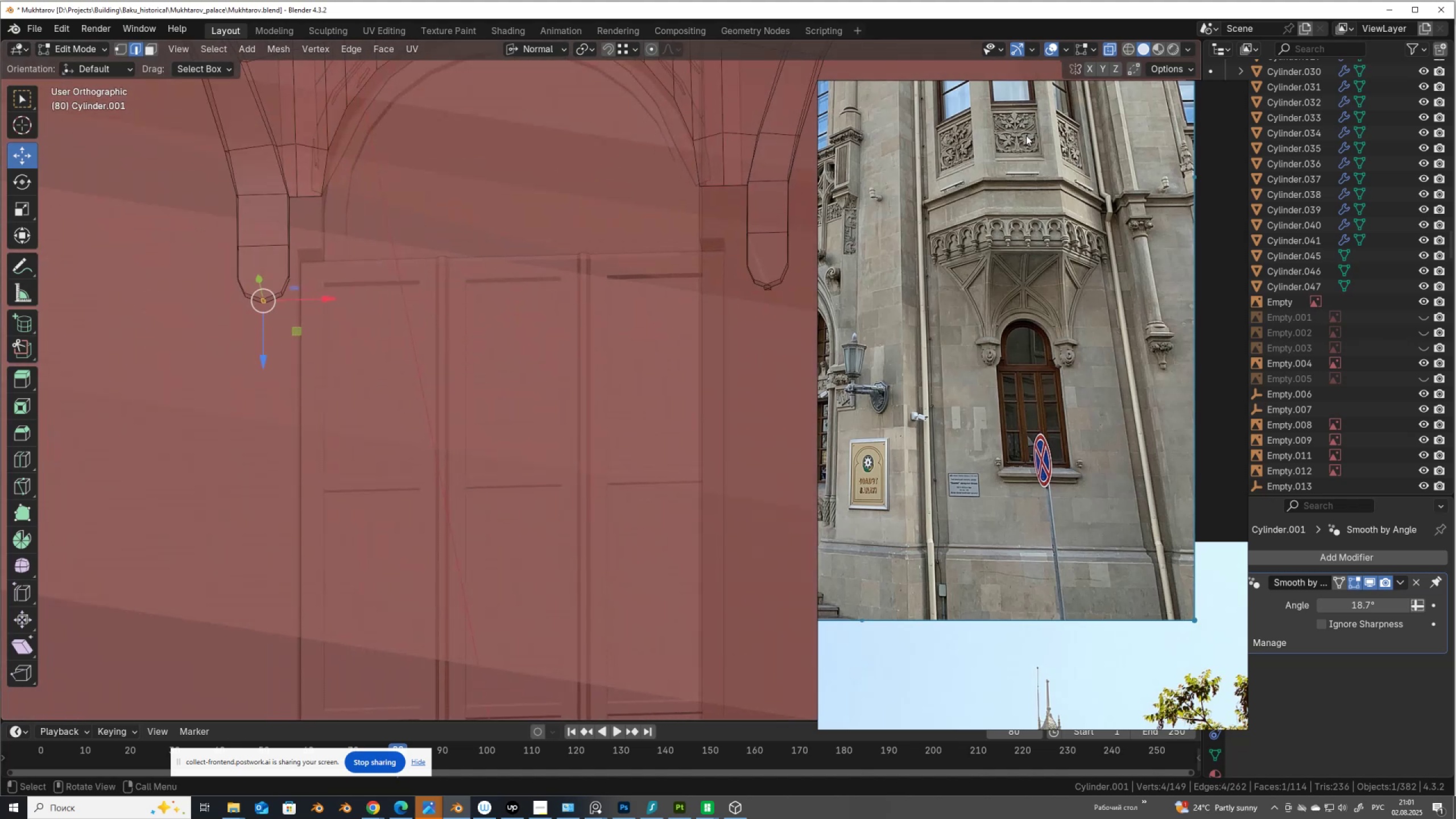 
left_click([1132, 69])
 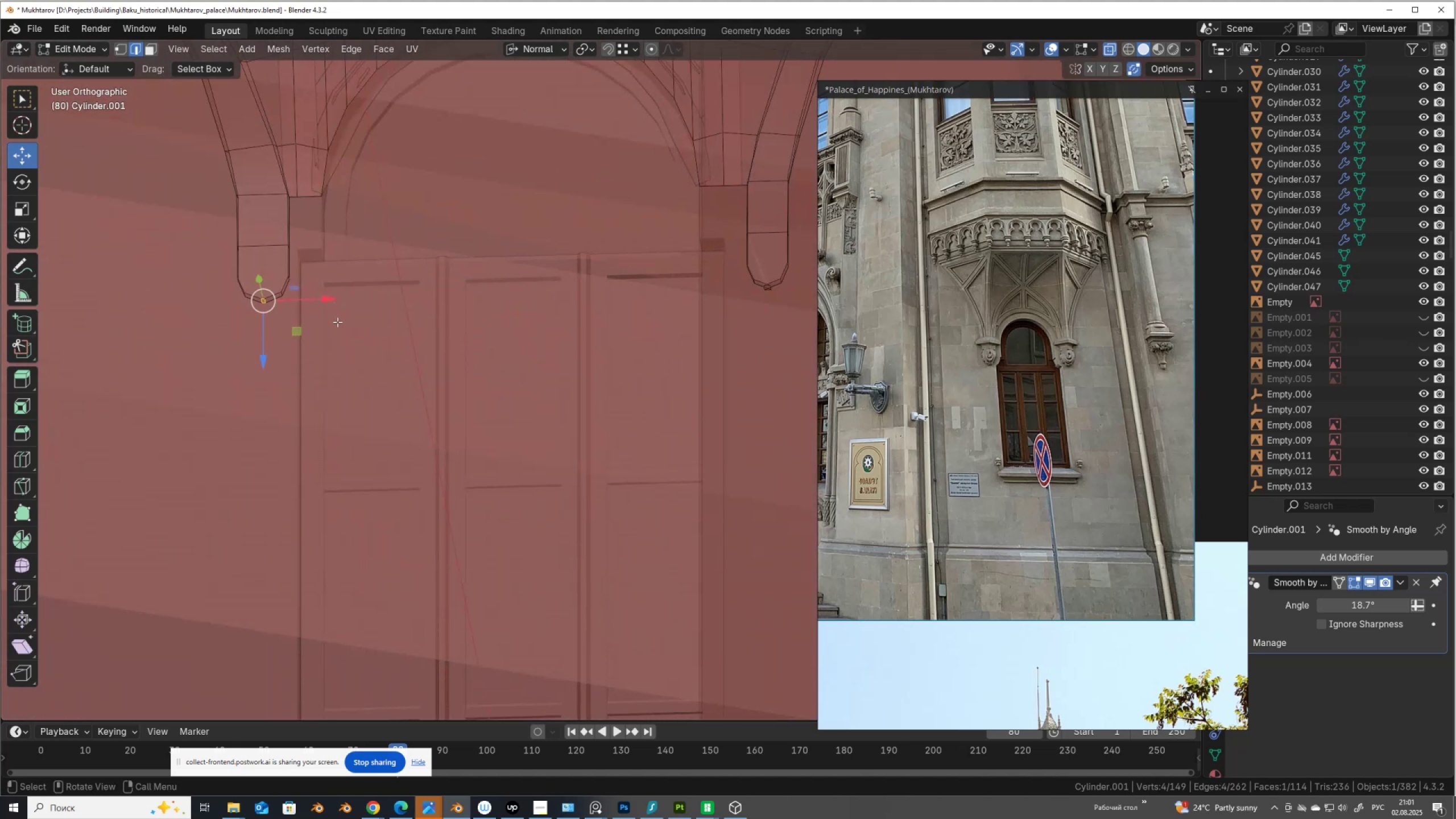 
type(sx0)
key(NumpadEnter)
 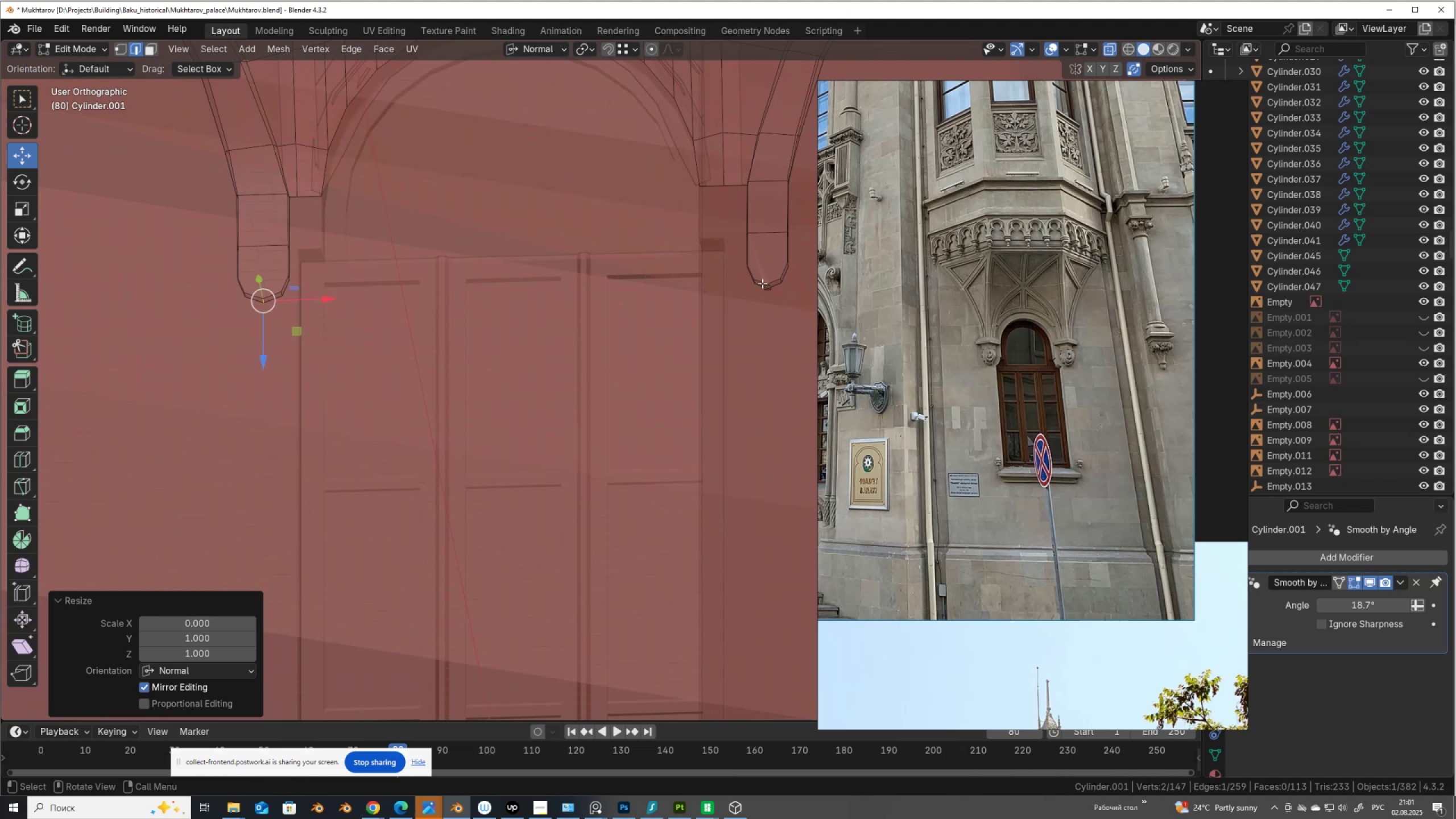 
hold_key(key=ShiftLeft, duration=0.53)
left_click([772, 287])
 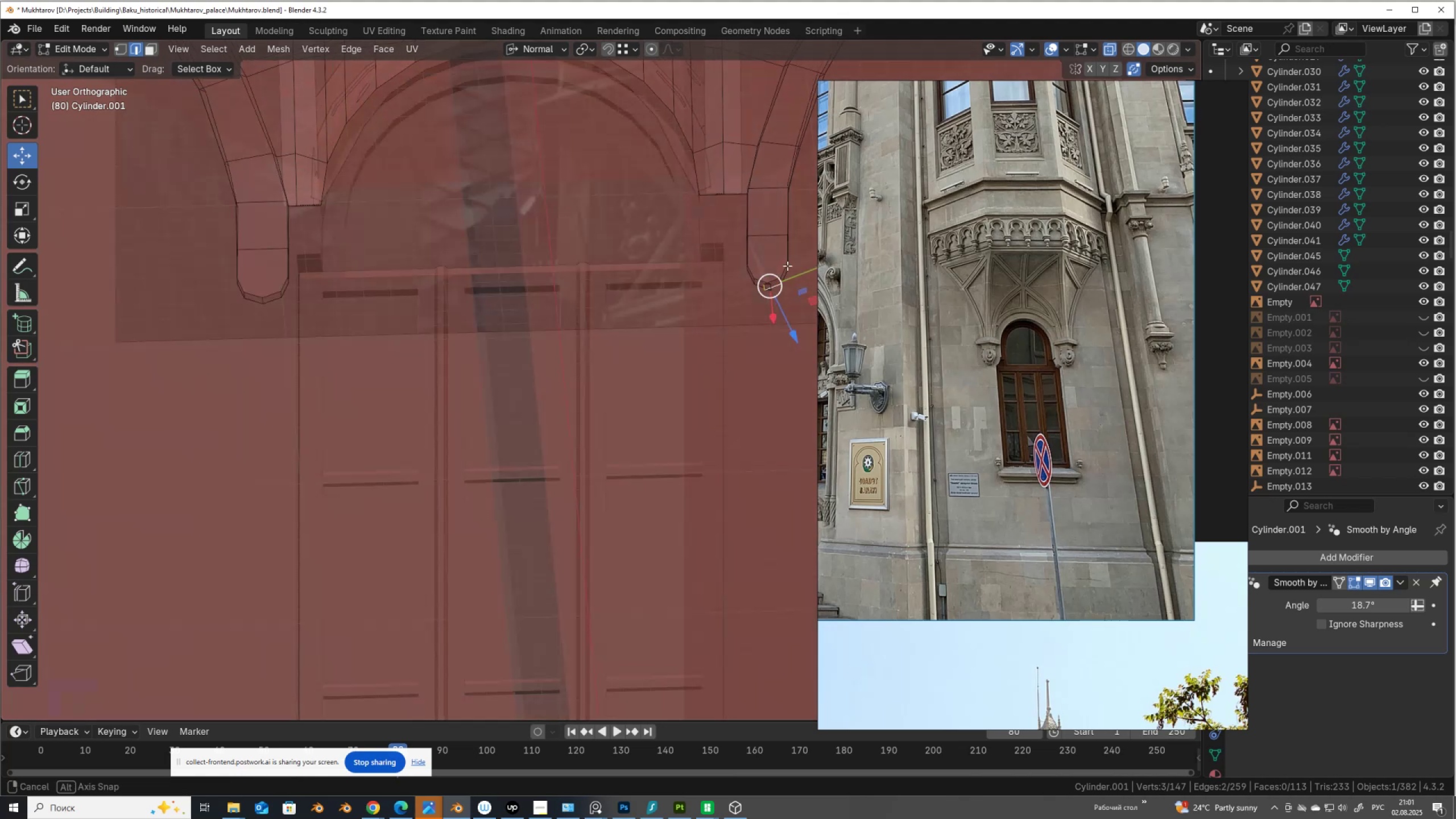 
hold_key(key=ShiftLeft, duration=0.32)
scroll: coordinate [765, 293], scroll_direction: up, amount: 7.0
 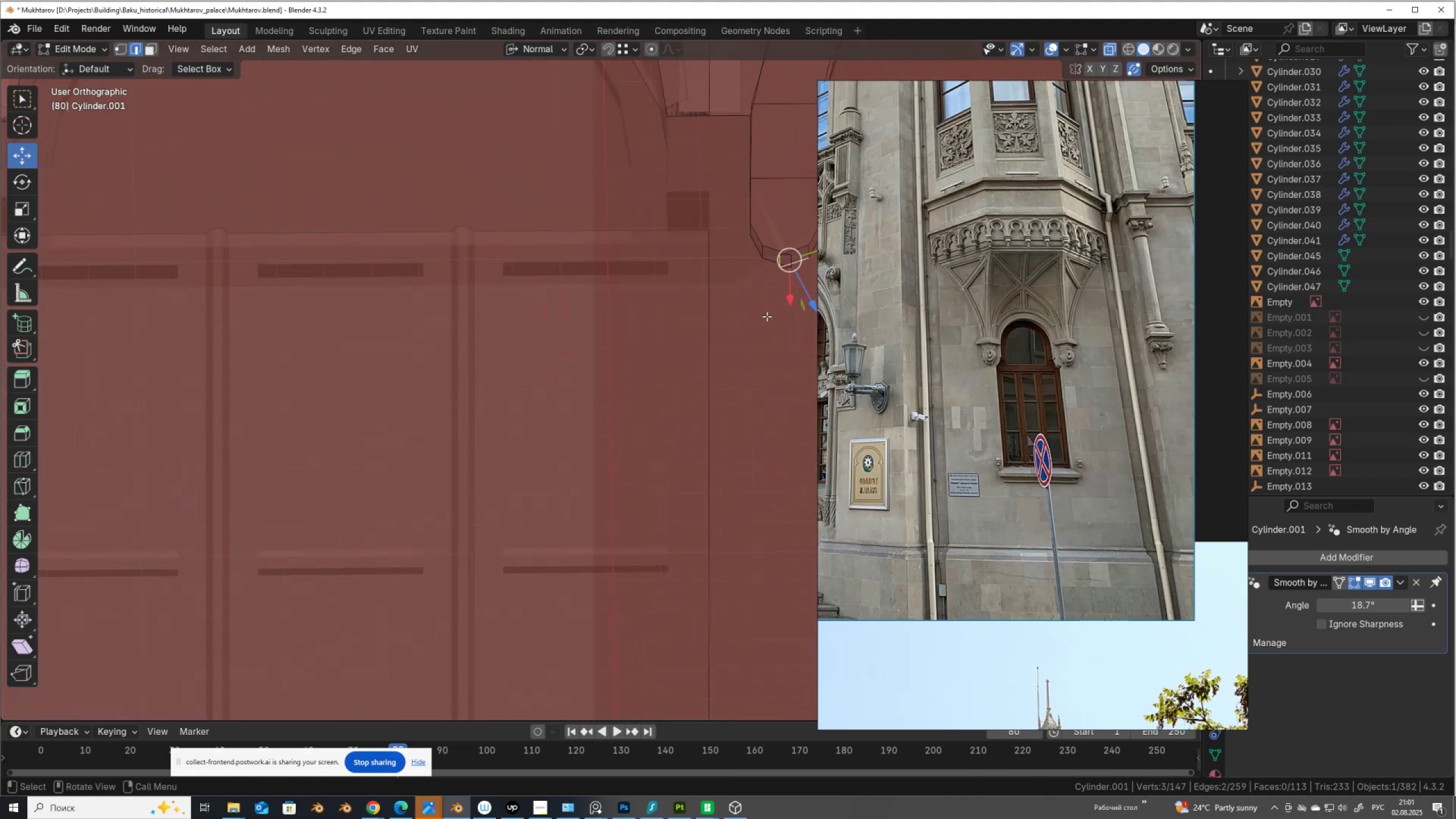 
key(Control+ControlLeft)
 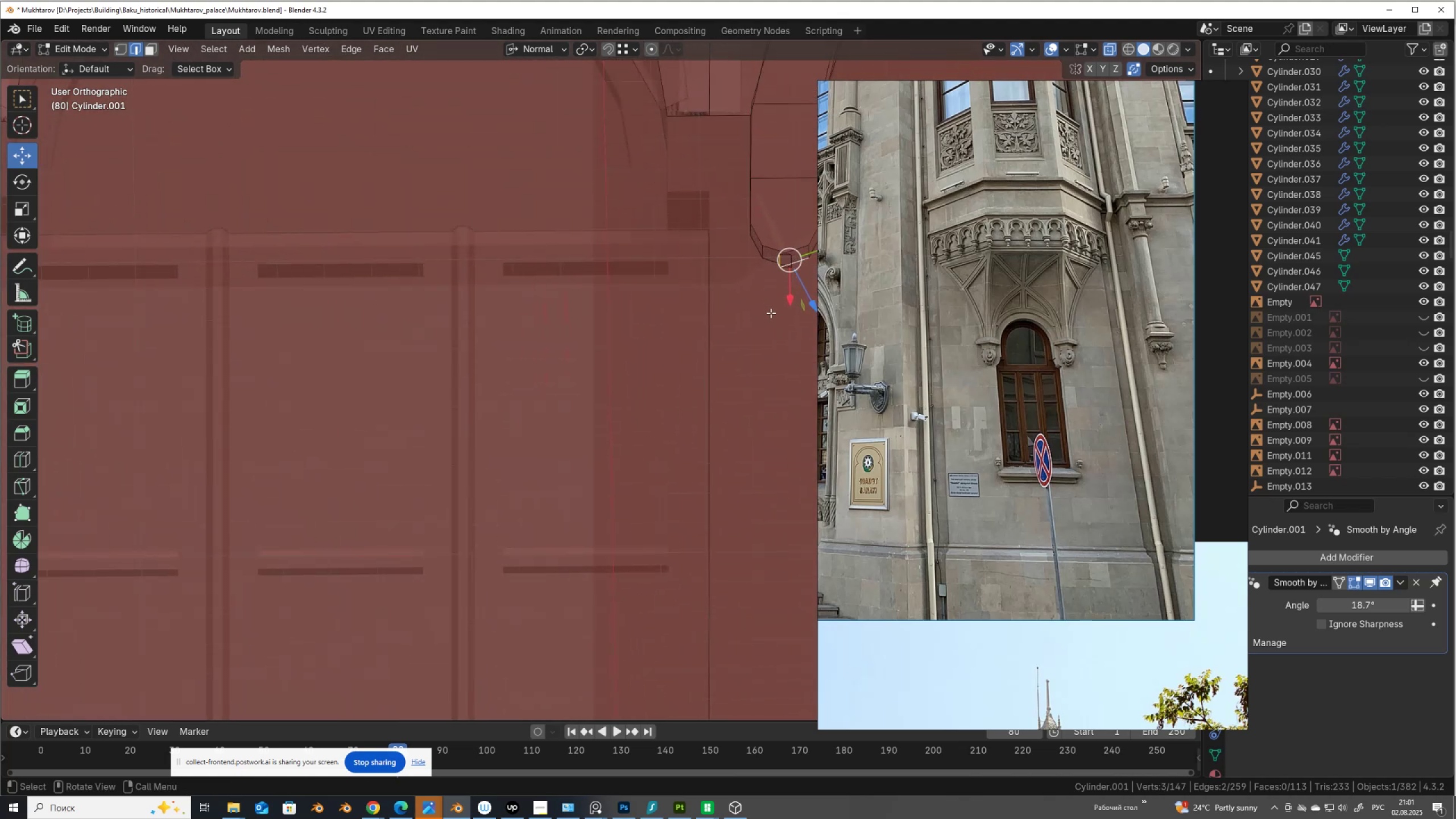 
key(Control+Z)
 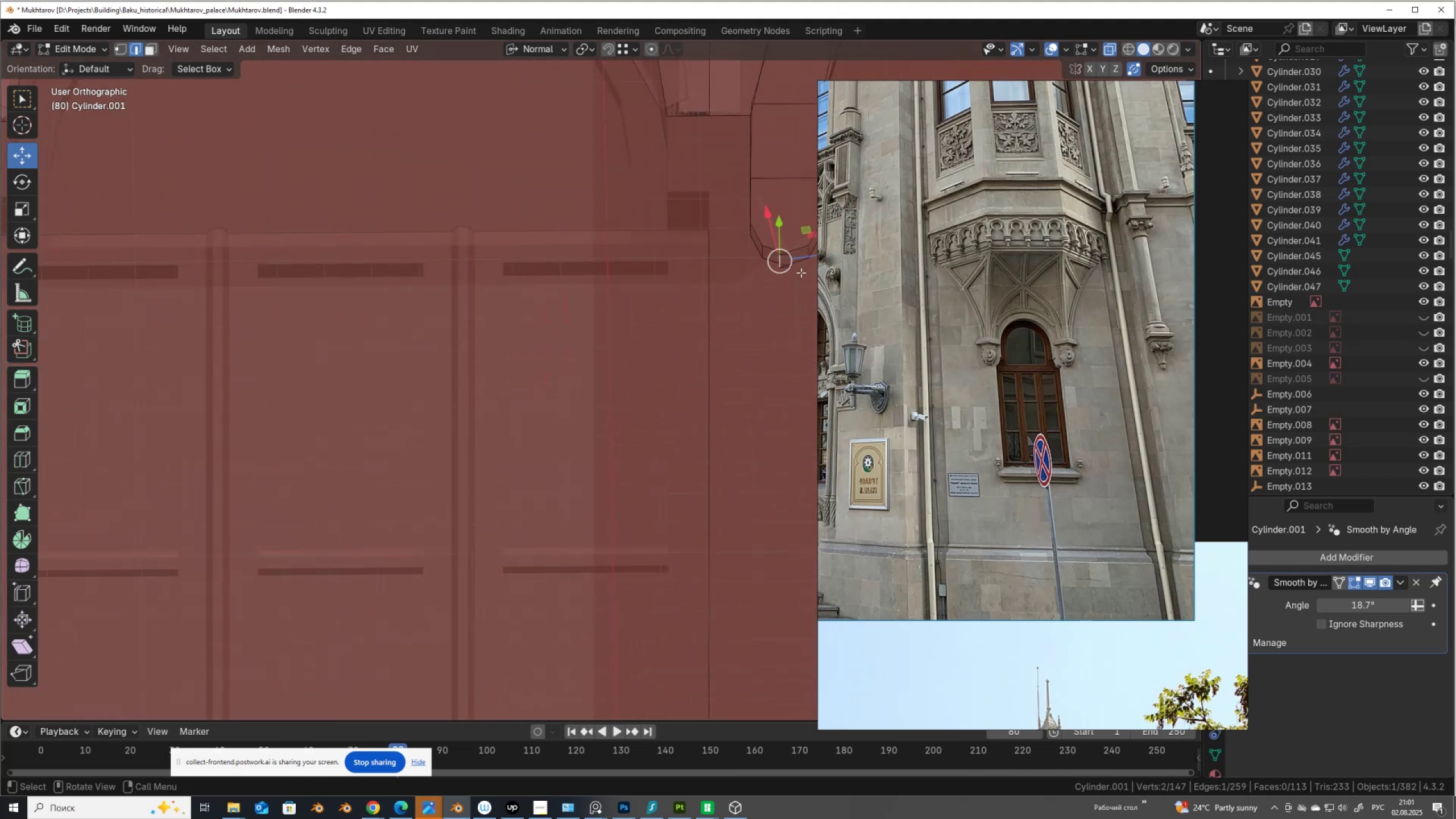 
hold_key(key=ShiftLeft, duration=0.72)
left_click([793, 261])
 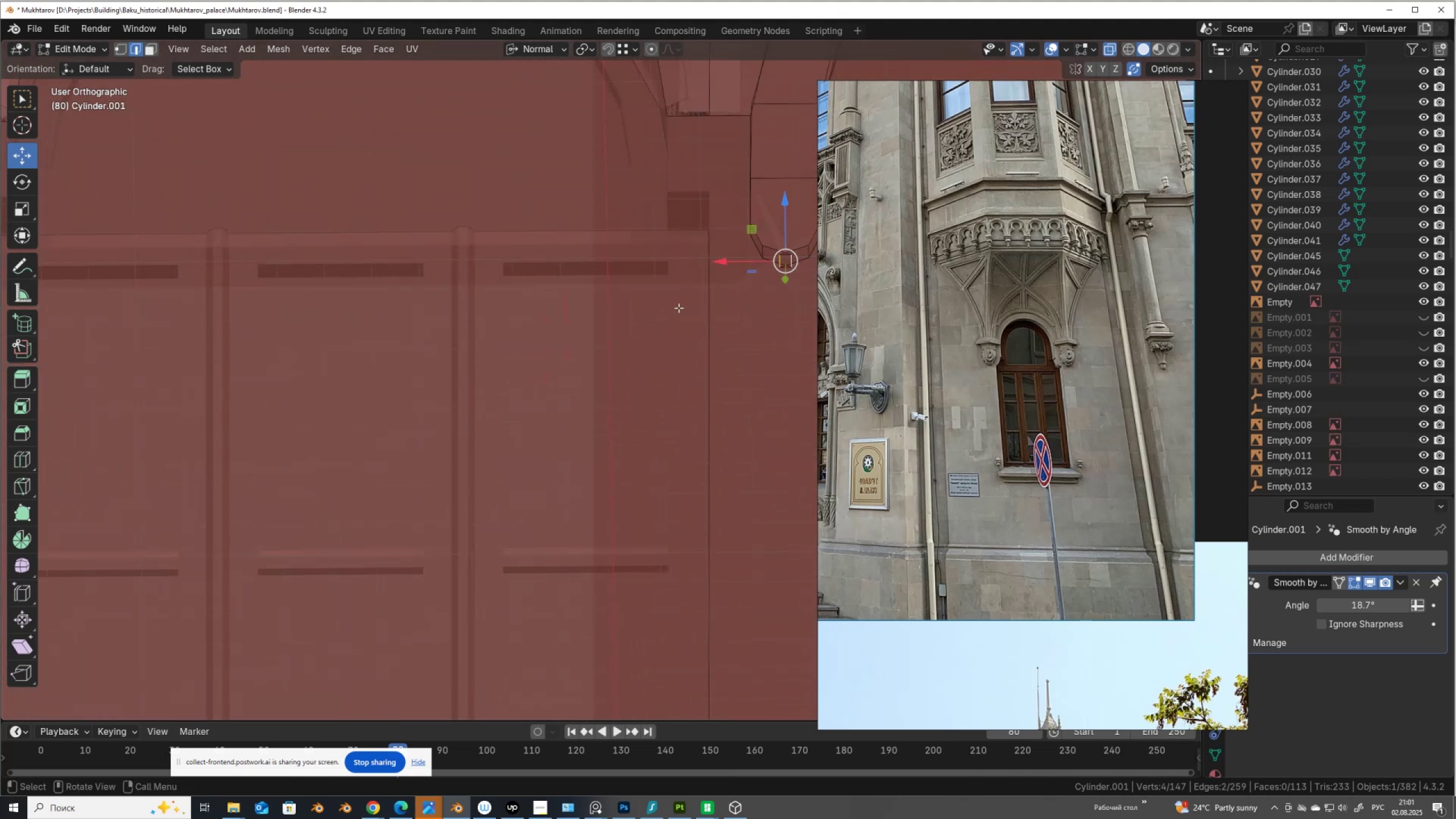 
type(szx0)
key(NumpadEnter)
 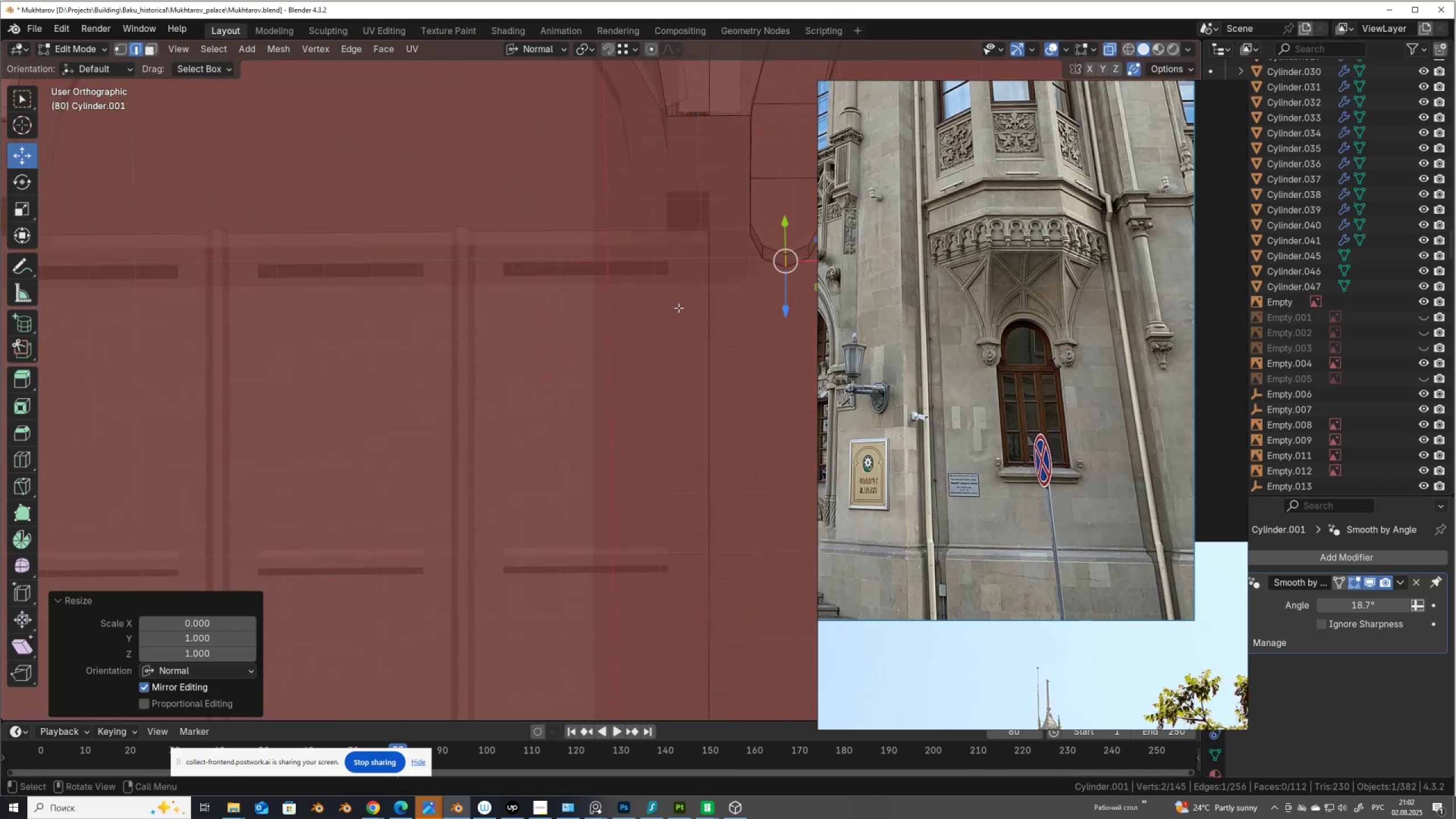 
scroll: coordinate [574, 300], scroll_direction: down, amount: 3.0
 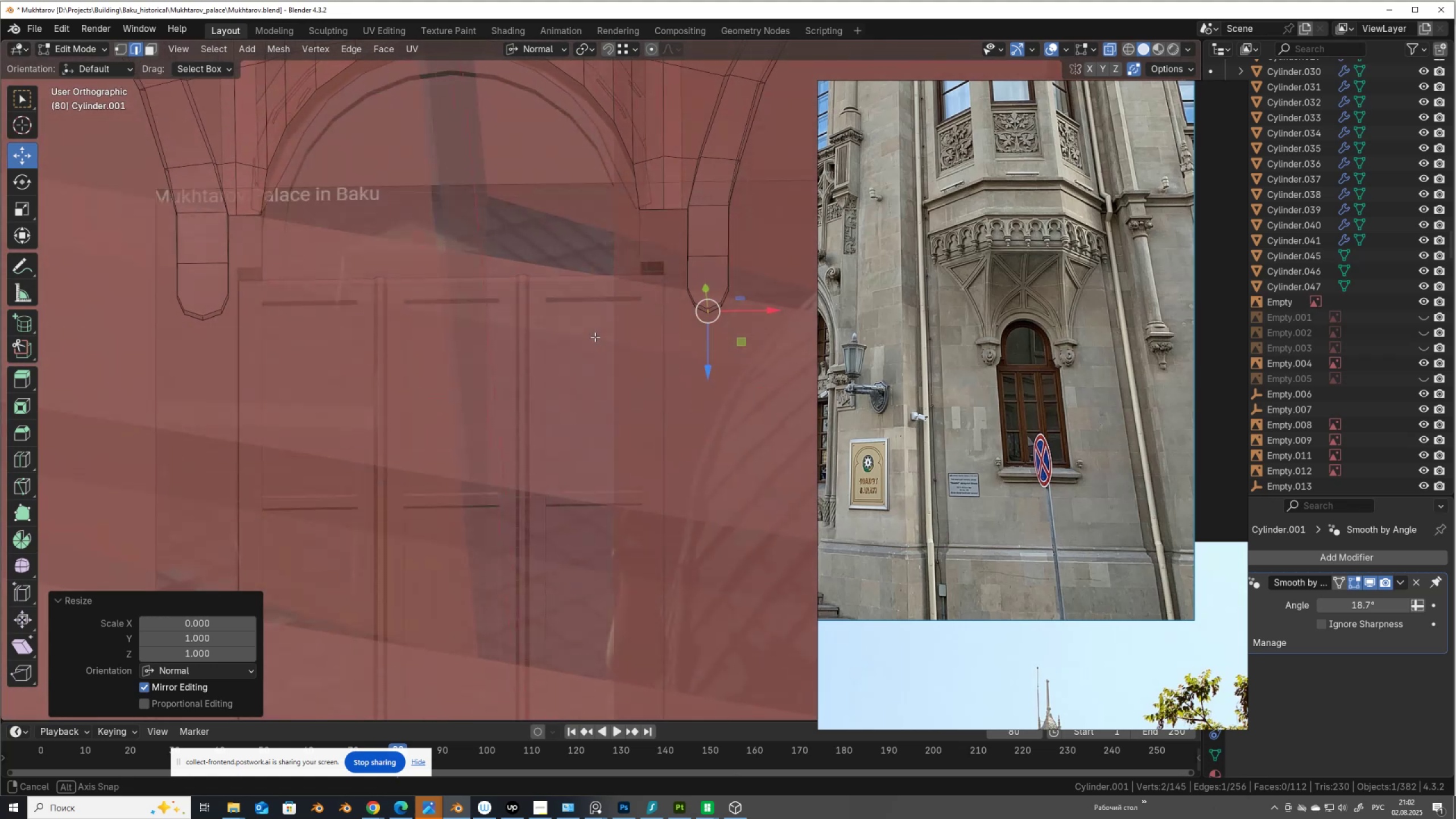 
key(1)
 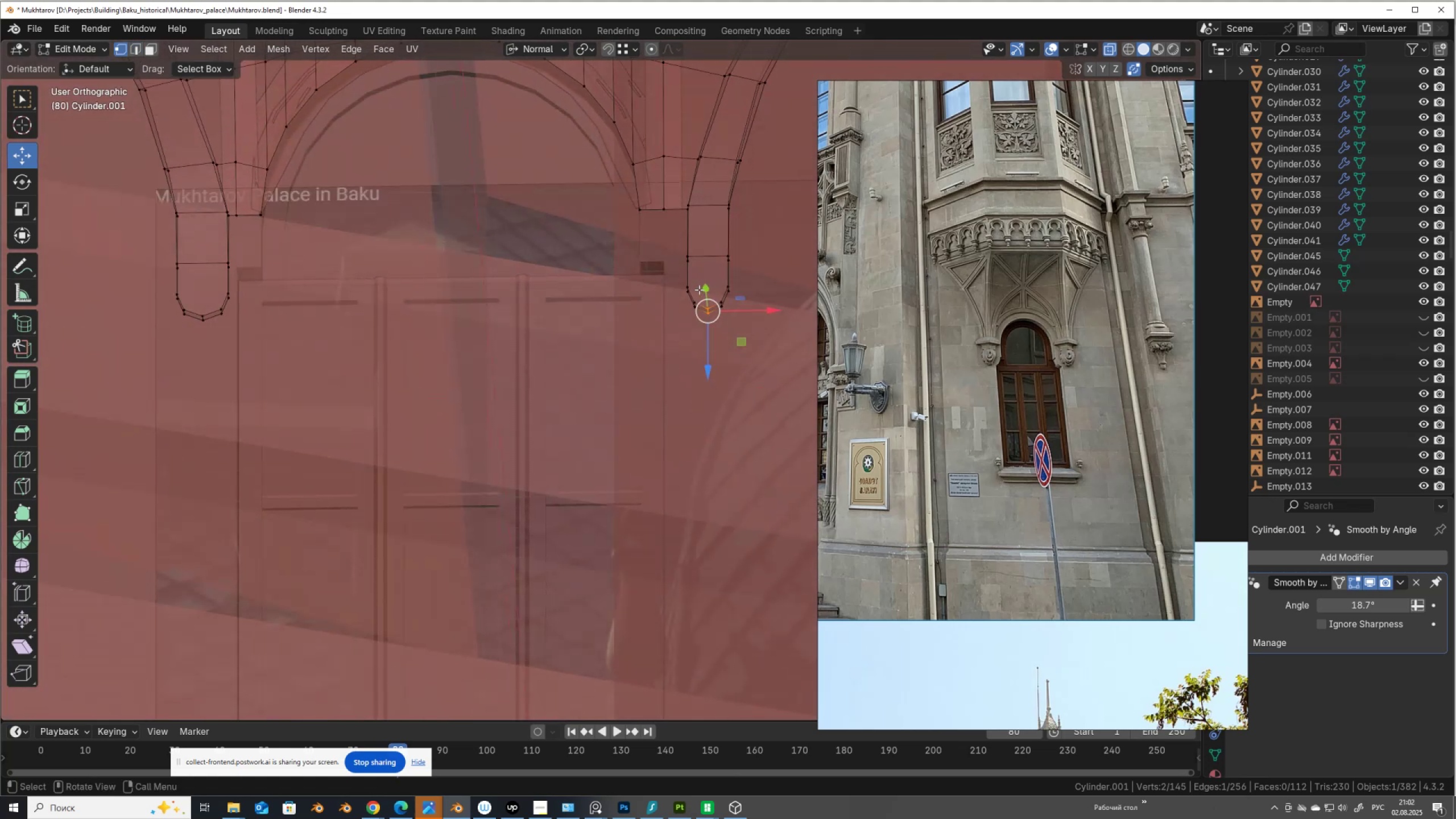 
left_click([693, 288])
 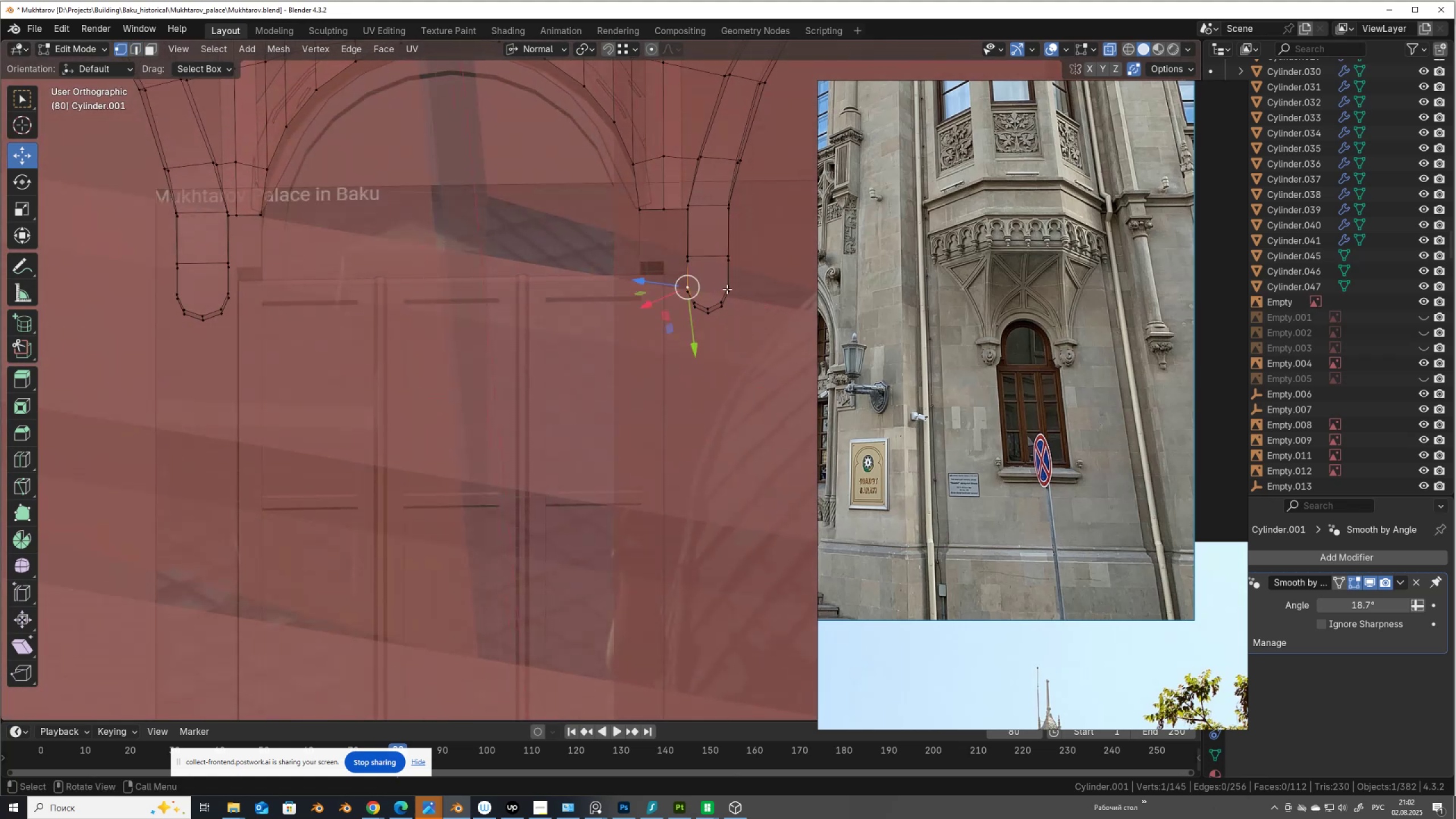 
hold_key(key=ShiftLeft, duration=0.36)
 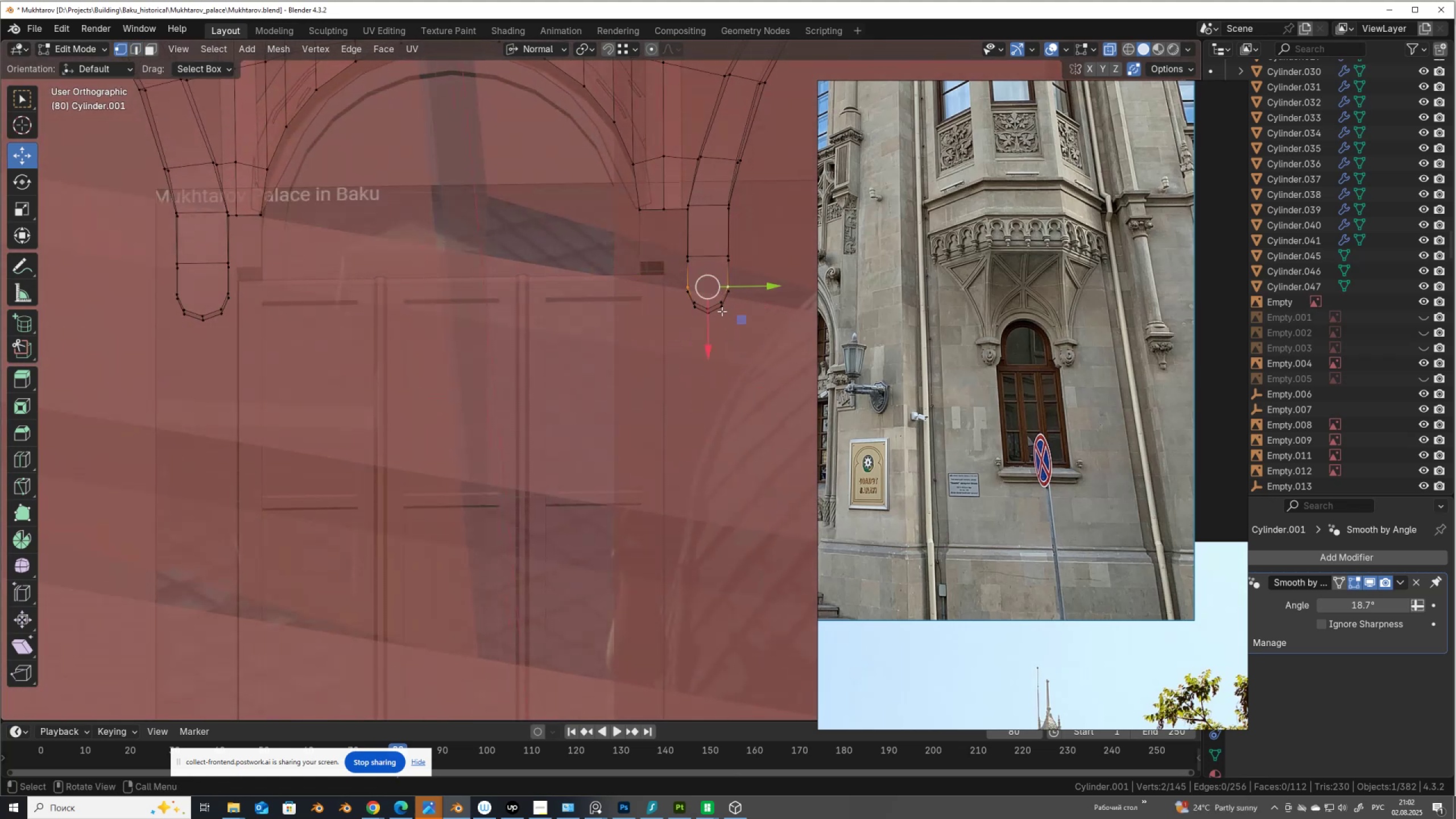 
key(J)
 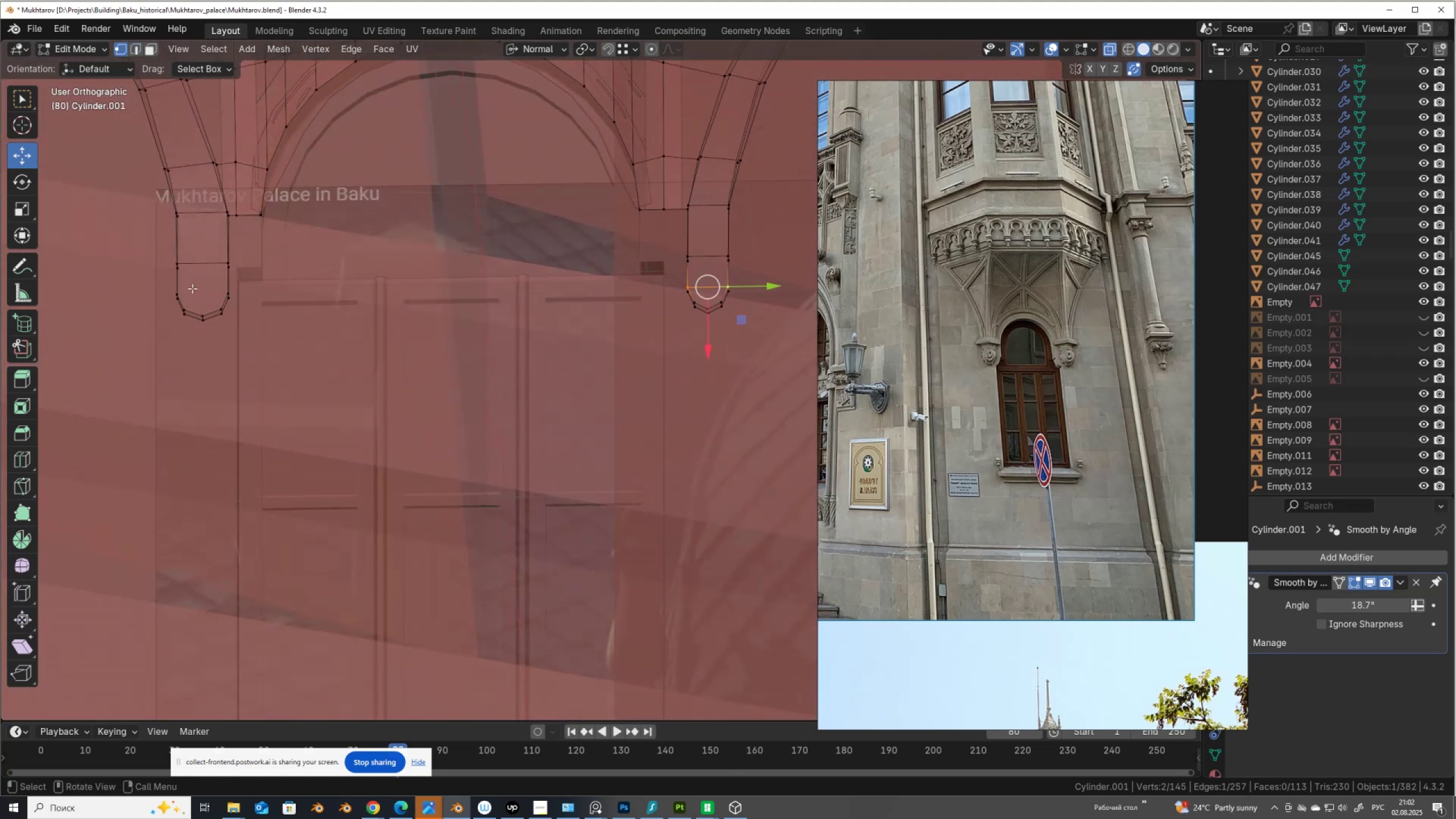 
left_click([187, 289])
 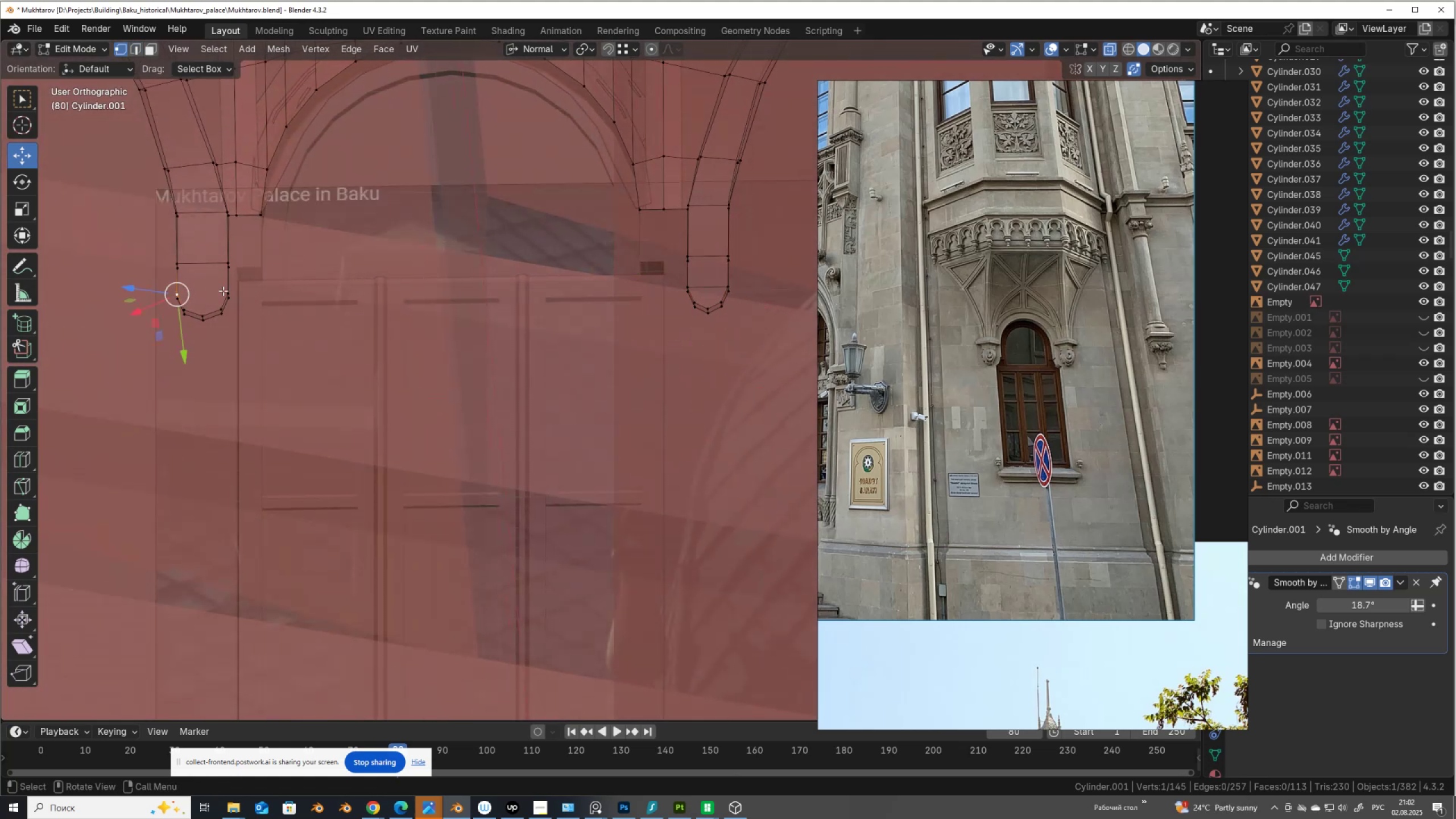 
hold_key(key=ShiftLeft, duration=0.52)
left_click([230, 288])
 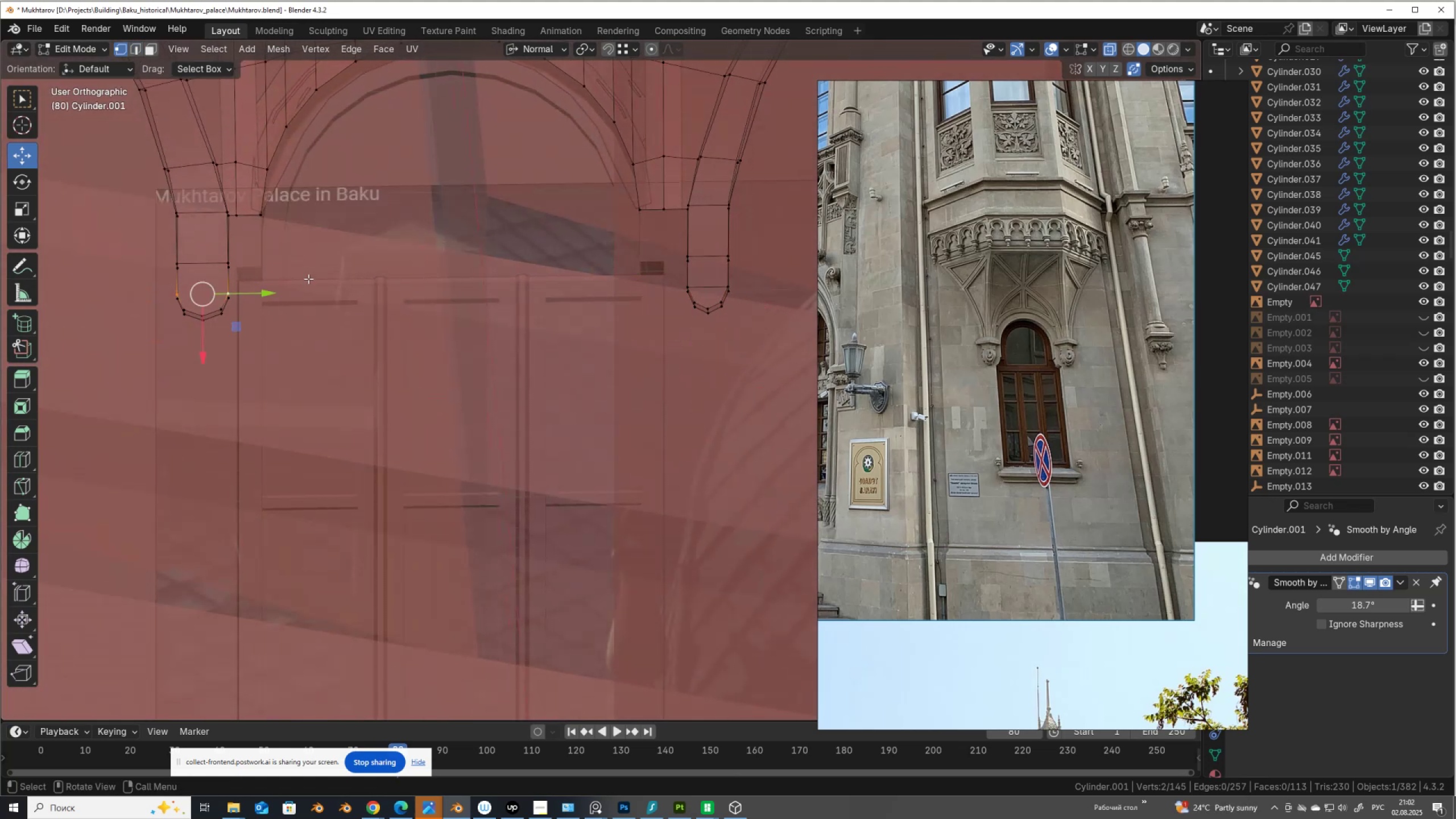 
key(J)
 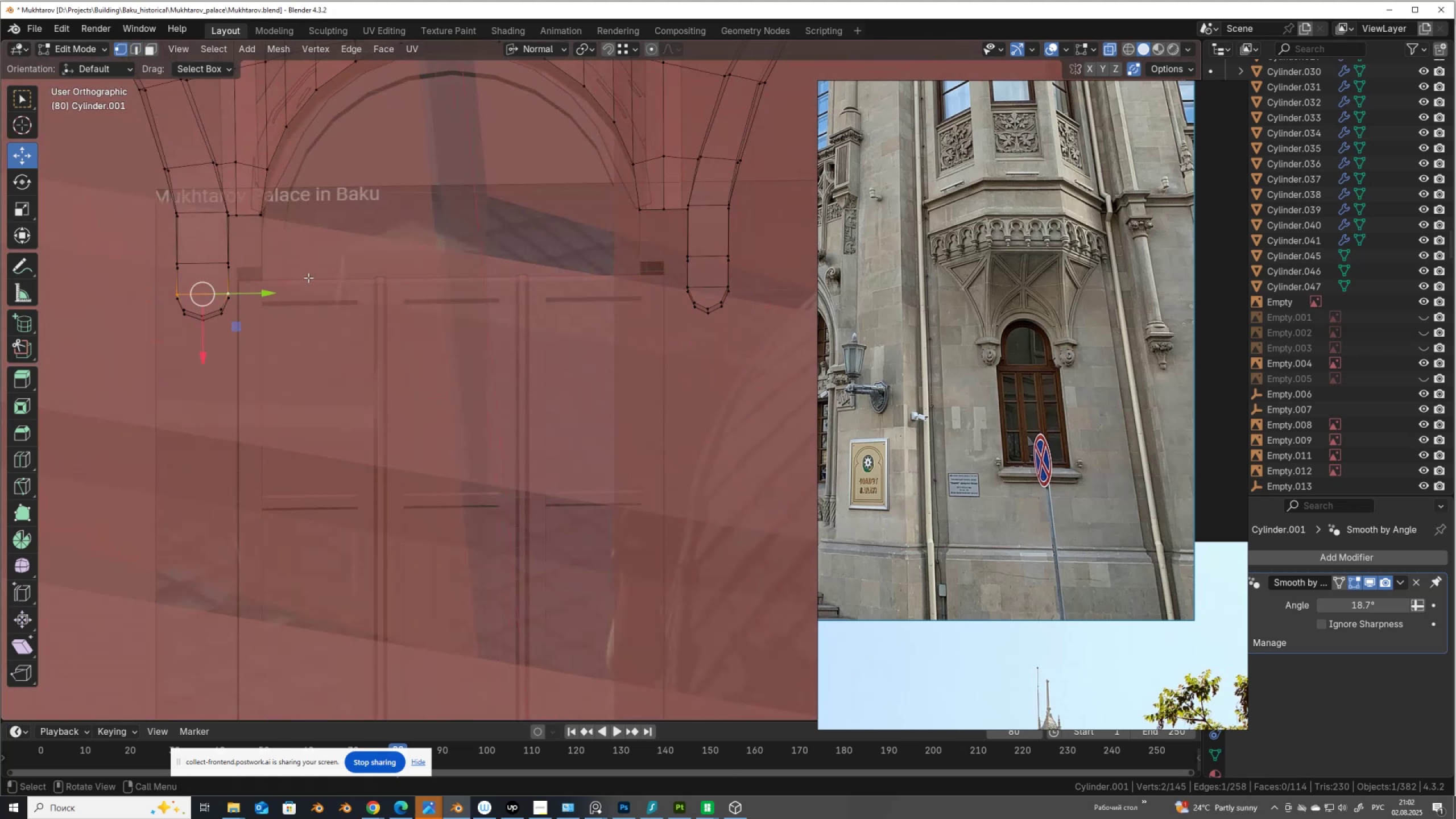 
scroll: coordinate [340, 259], scroll_direction: down, amount: 4.0
 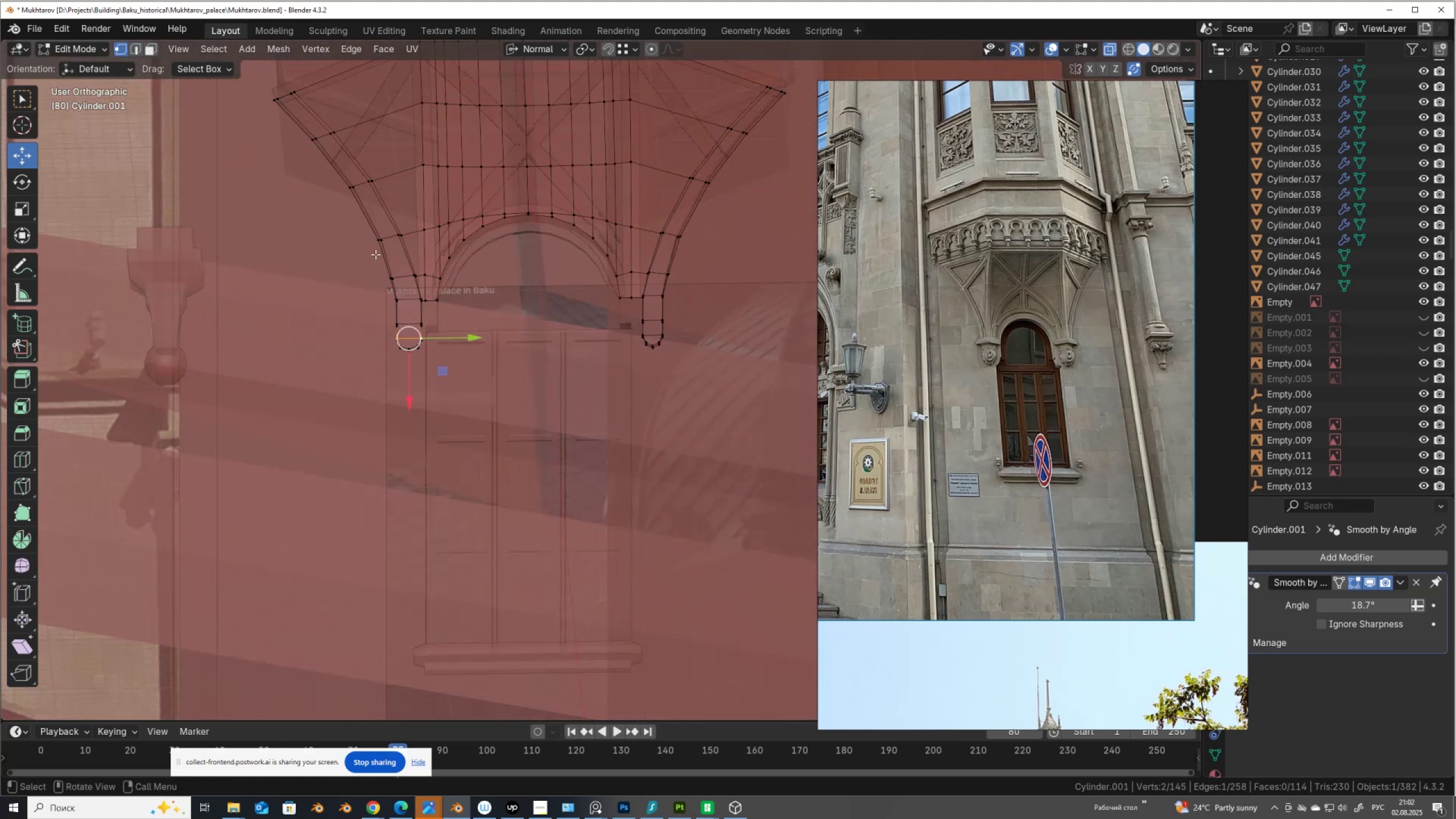 
hold_key(key=ShiftLeft, duration=0.33)
 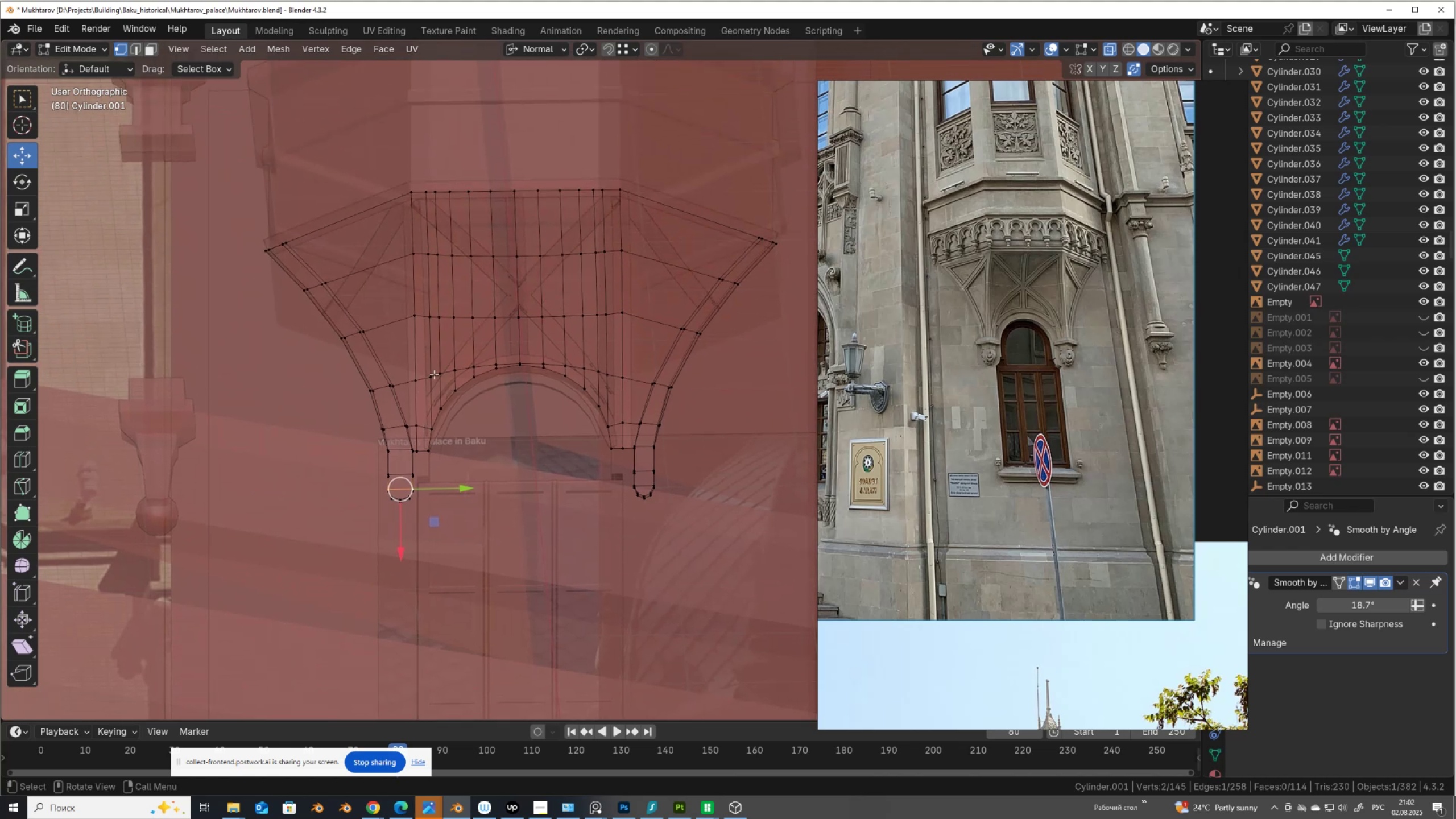 
key(Tab)
 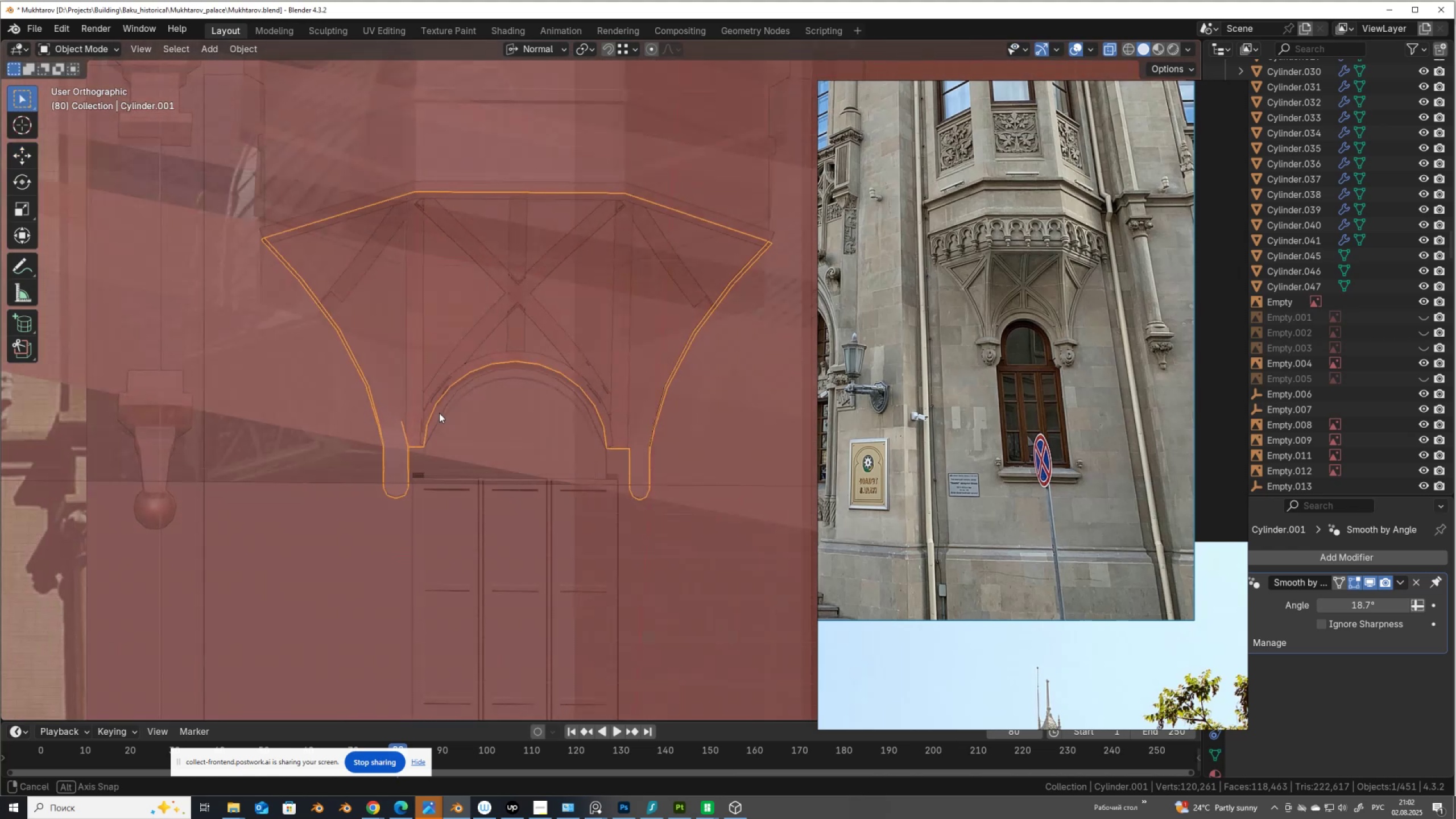 
key(Tab)
 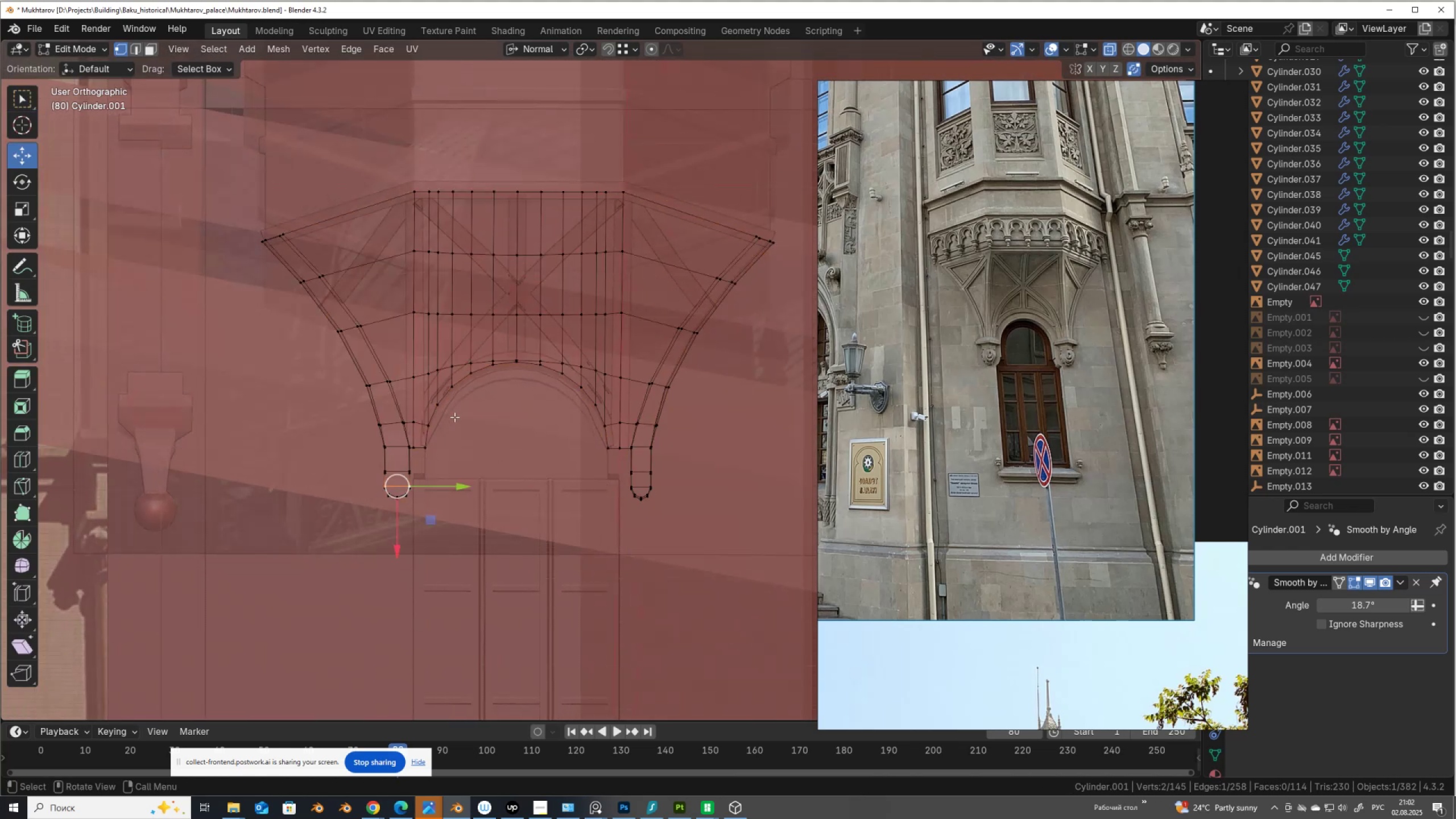 
scroll: coordinate [457, 418], scroll_direction: up, amount: 3.0
 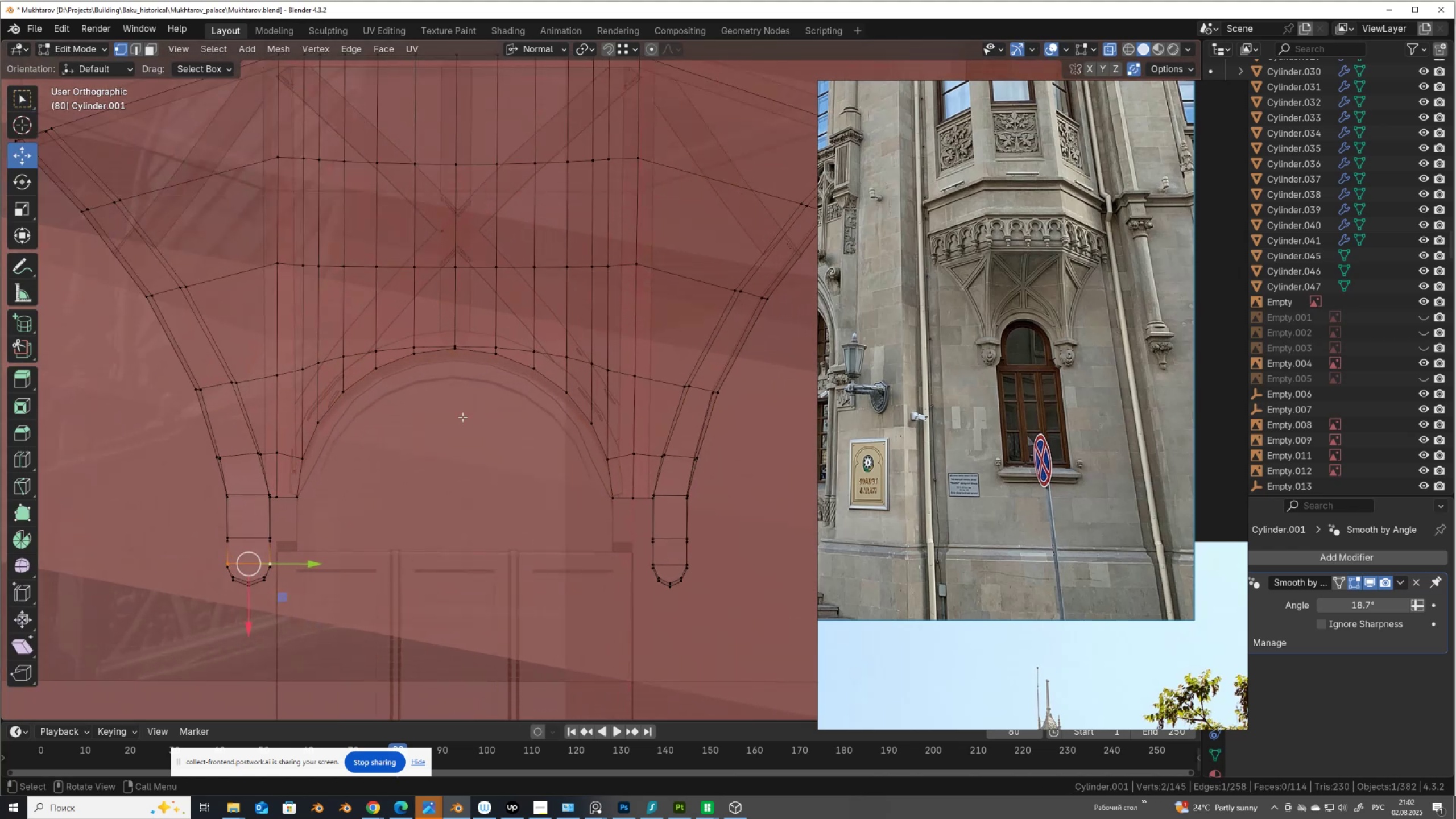 
scroll: coordinate [470, 416], scroll_direction: down, amount: 2.0
 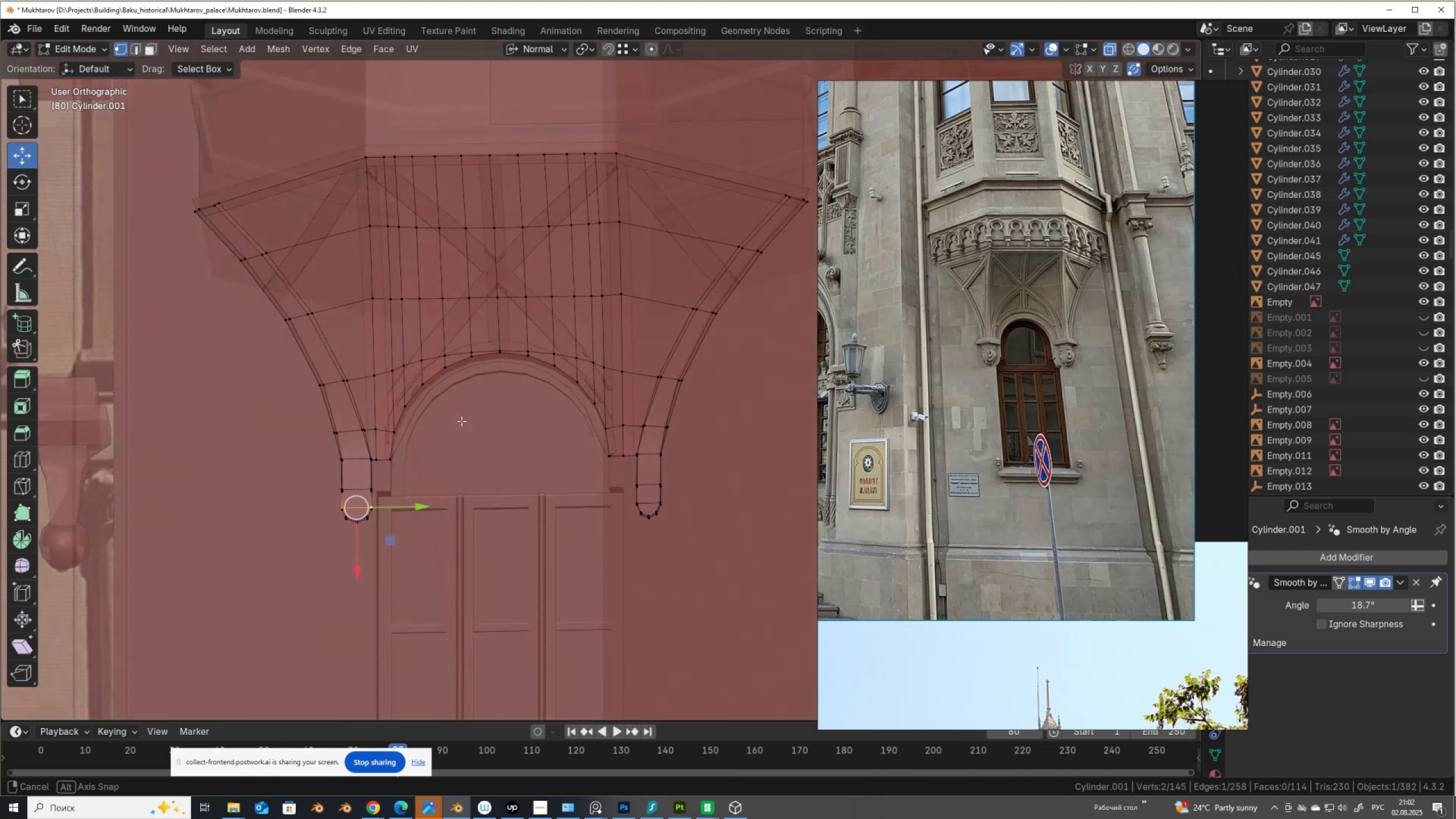 
wait(7.72)
 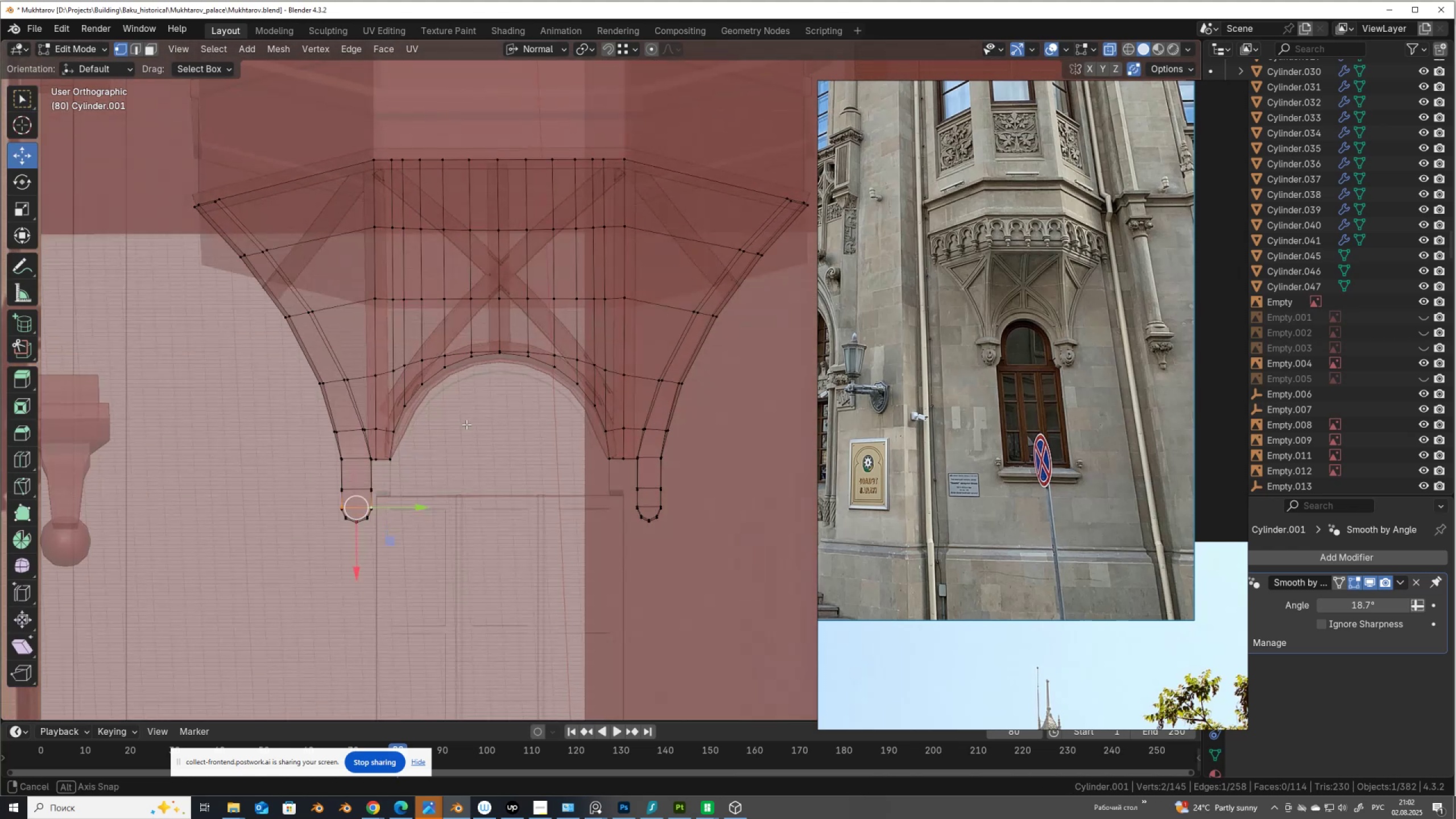 
key(Control+R)
 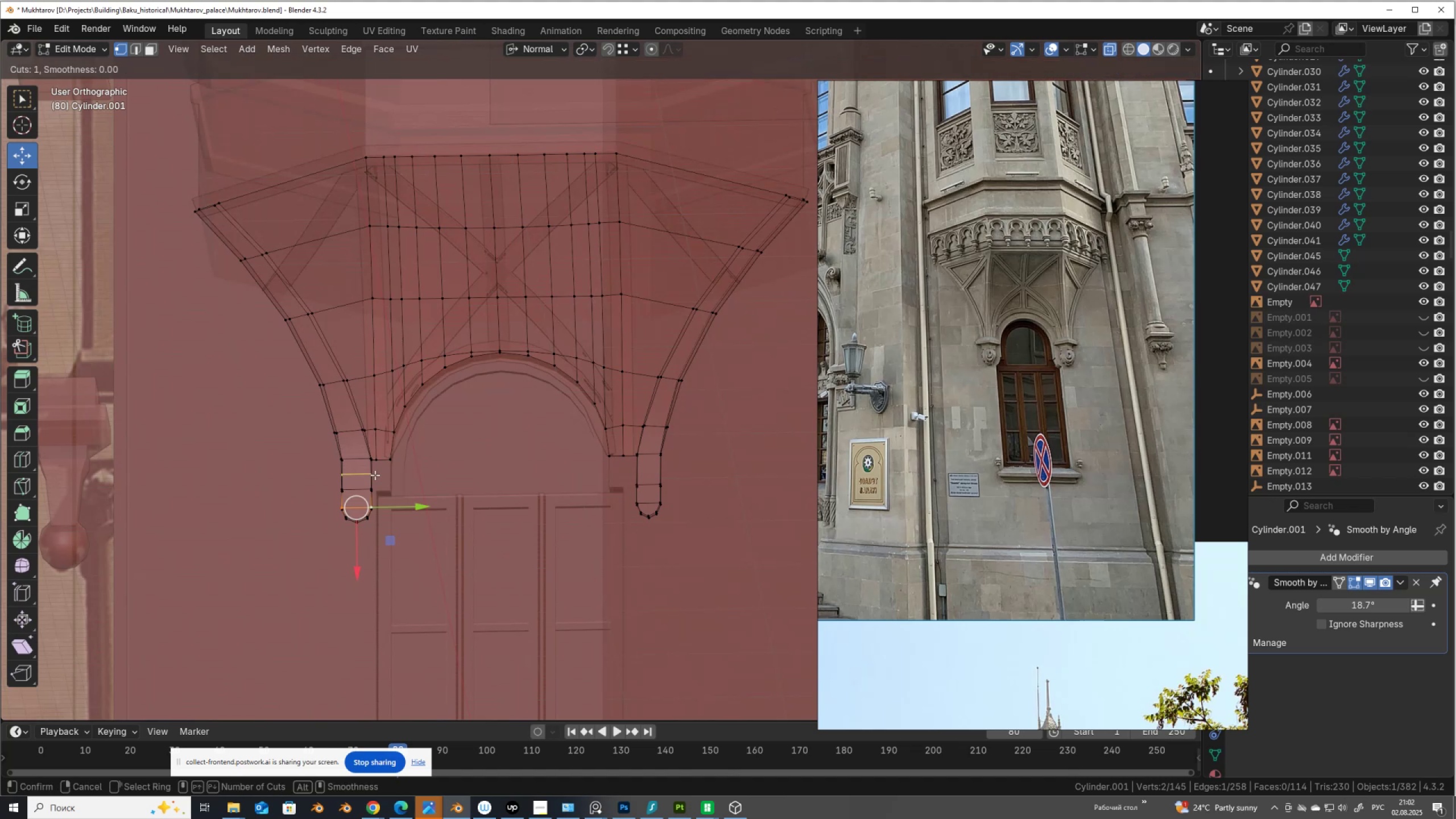 
left_click([375, 475])
 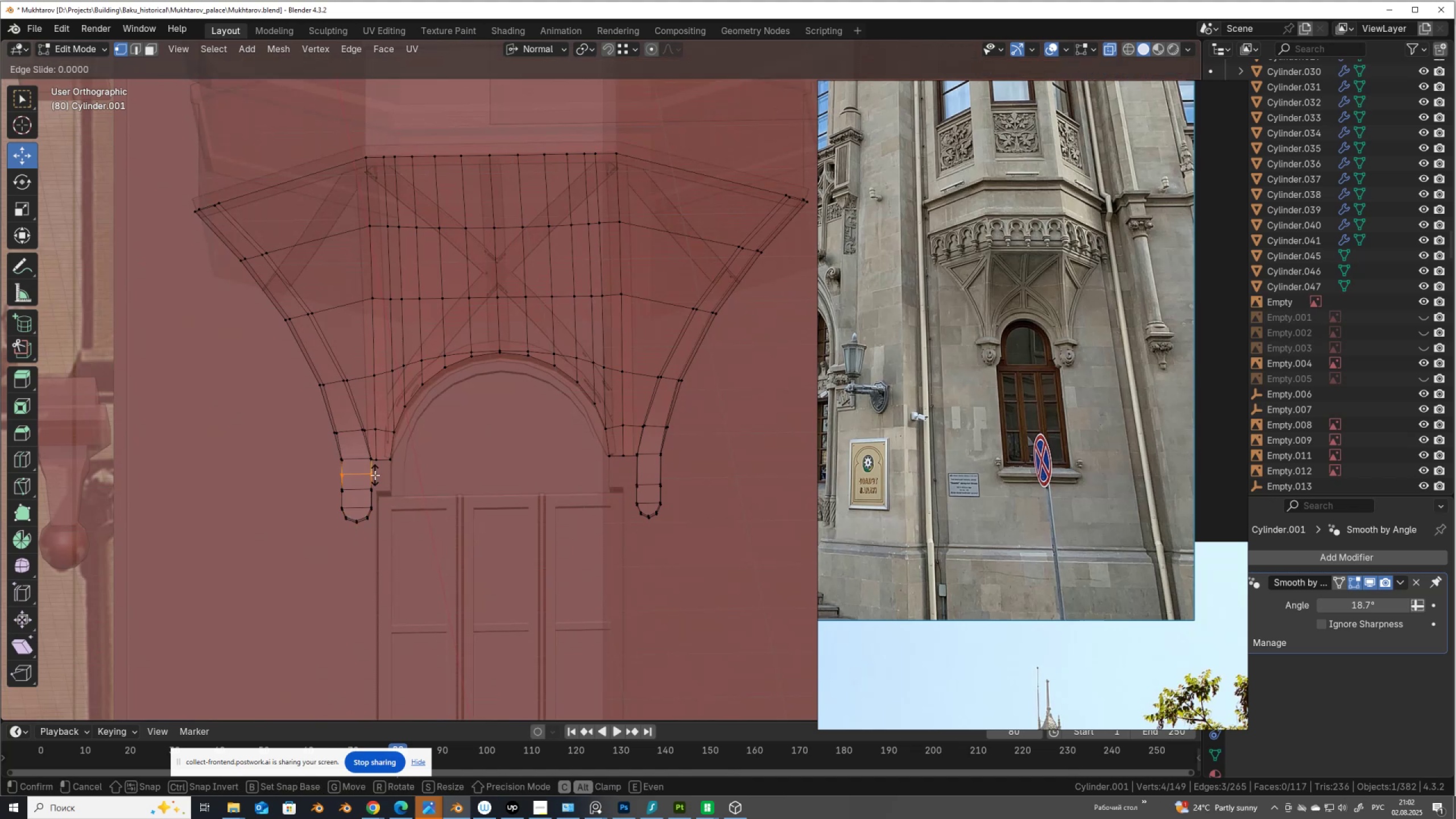 
right_click([375, 475])
 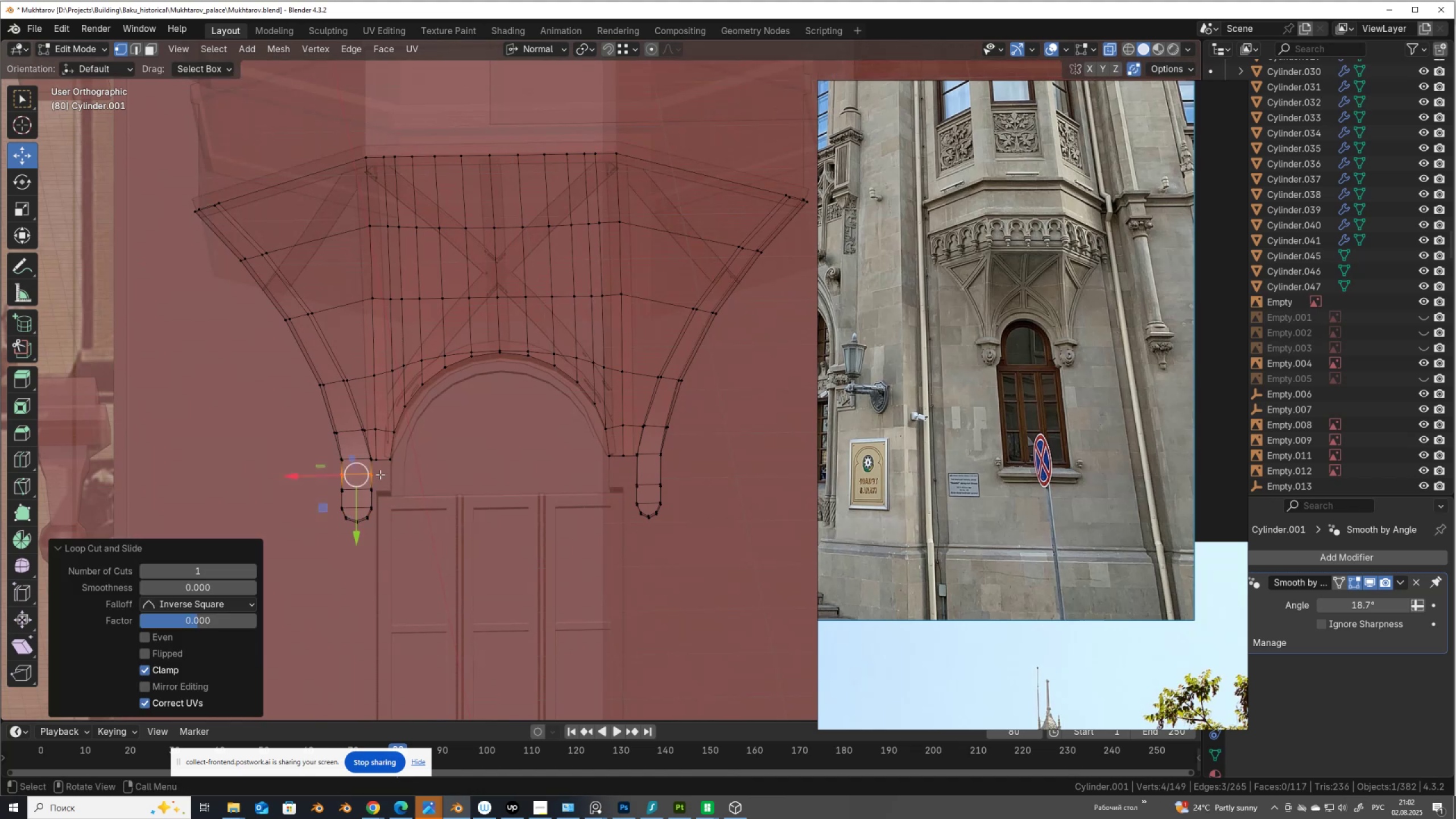 
key(Control+R)
 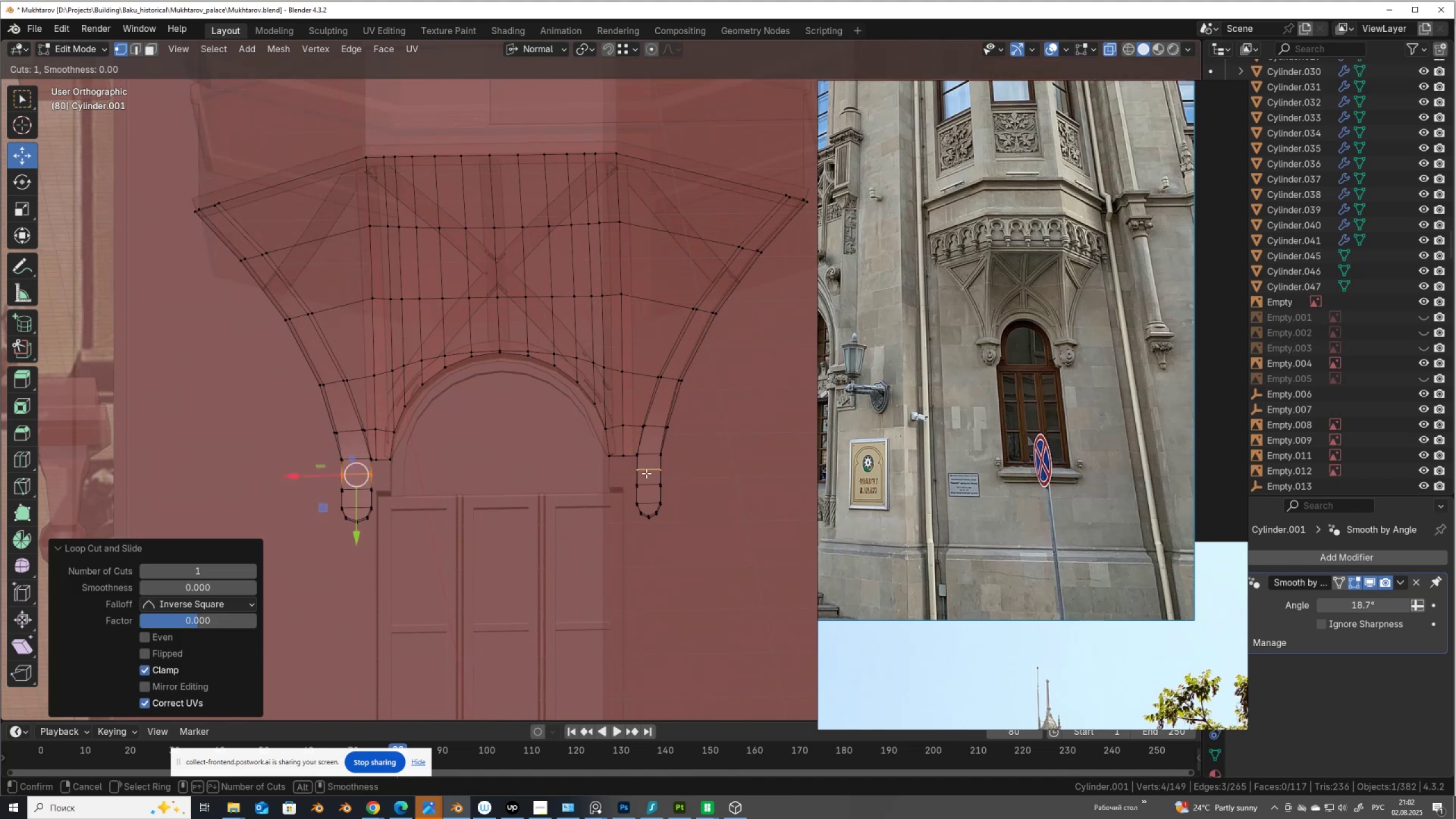 
left_click([646, 473])
 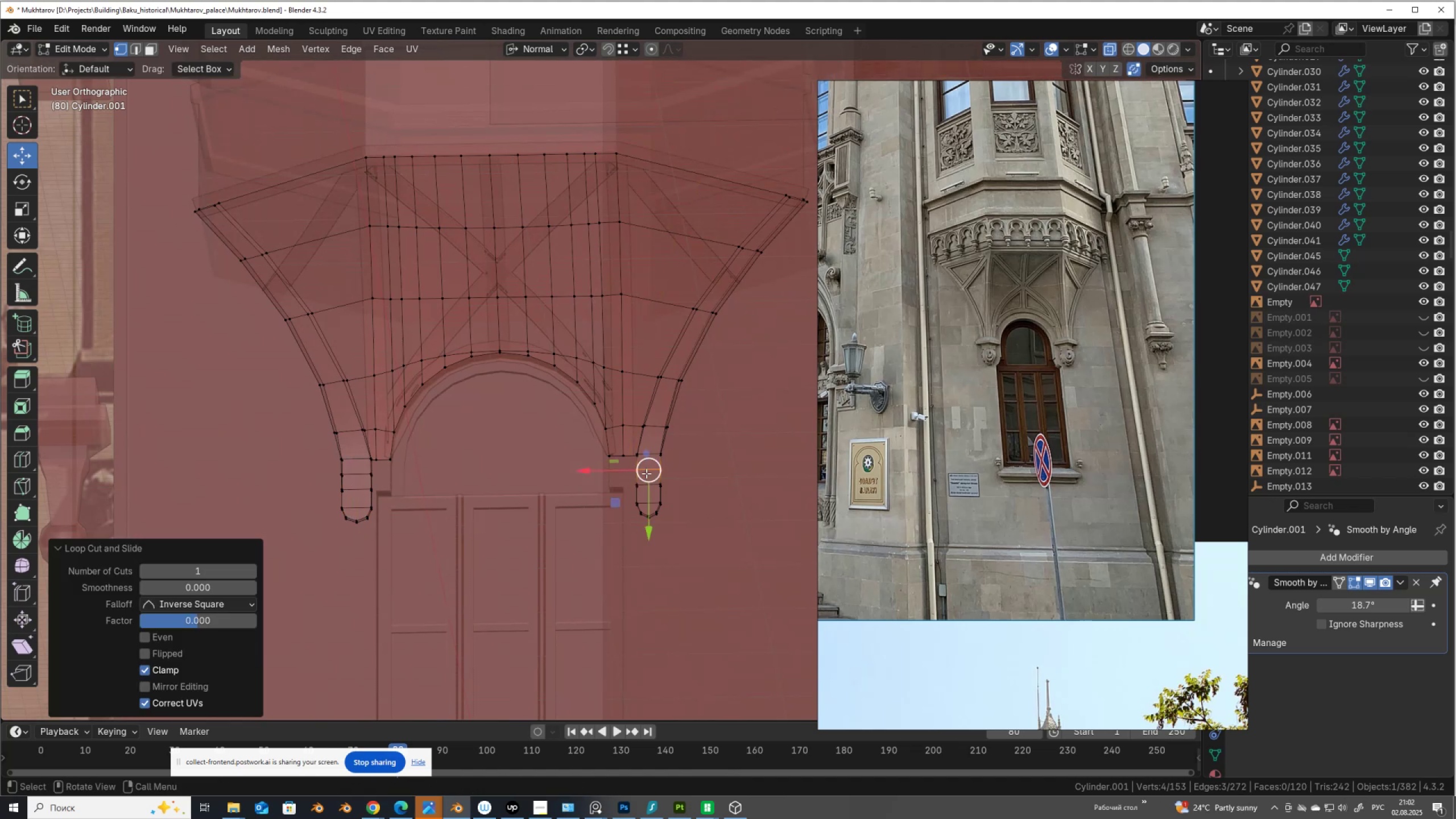 
double_click([646, 473])
 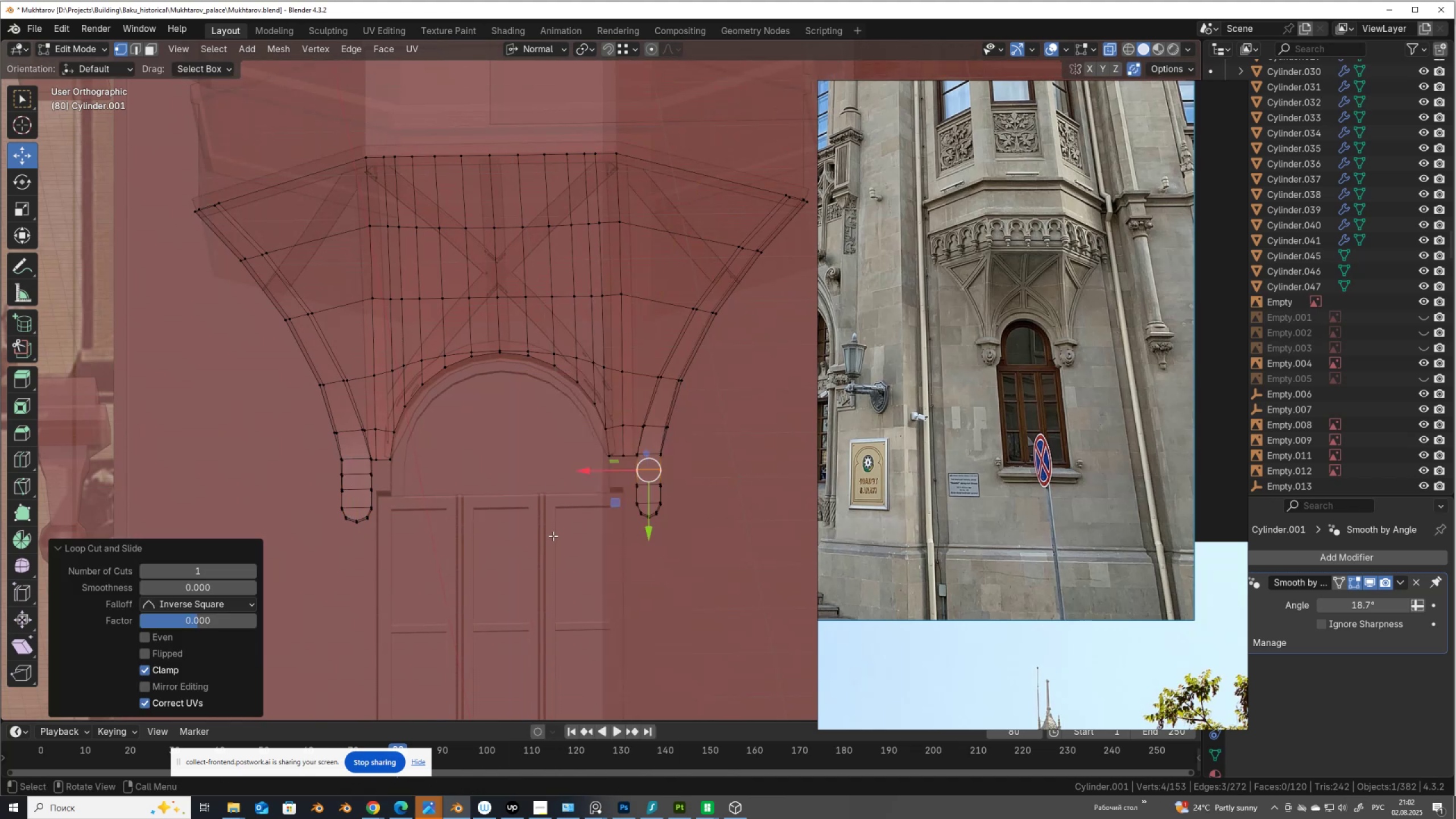 
key(3)
 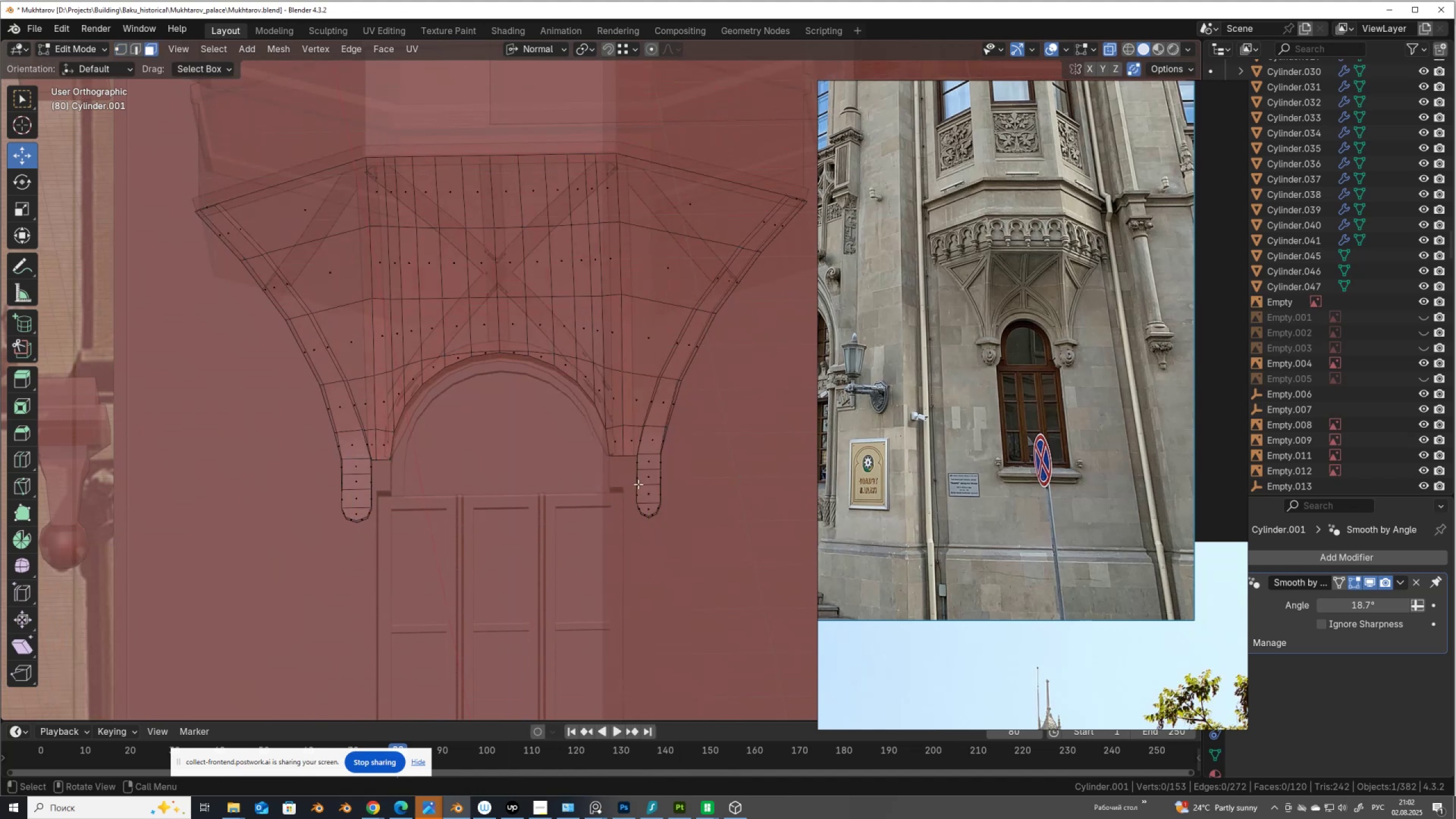 
hold_key(key=AltLeft, duration=2.17)
left_click([660, 474])
 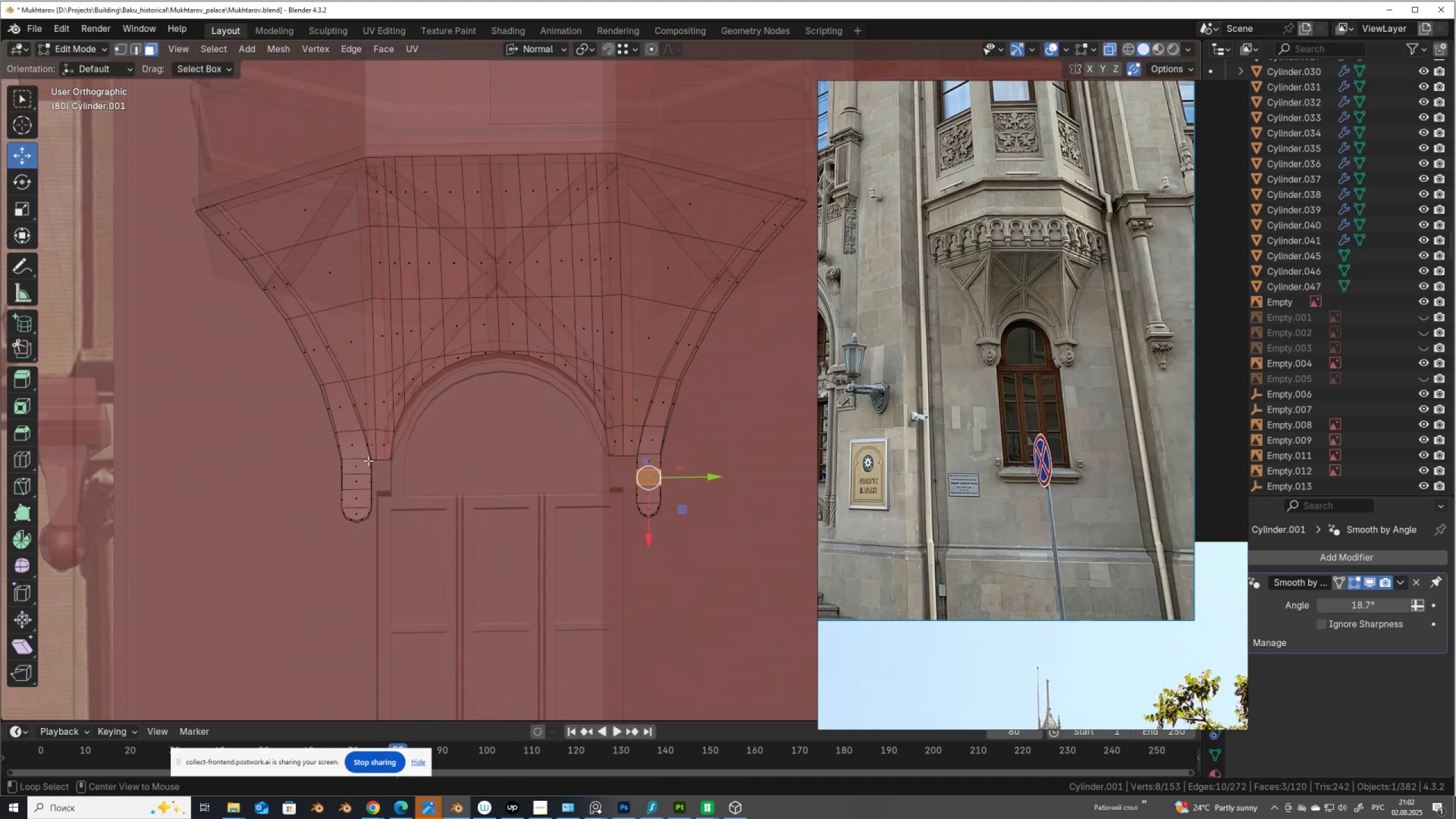 
hold_key(key=ShiftLeft, duration=1.02)
left_click([371, 482])
 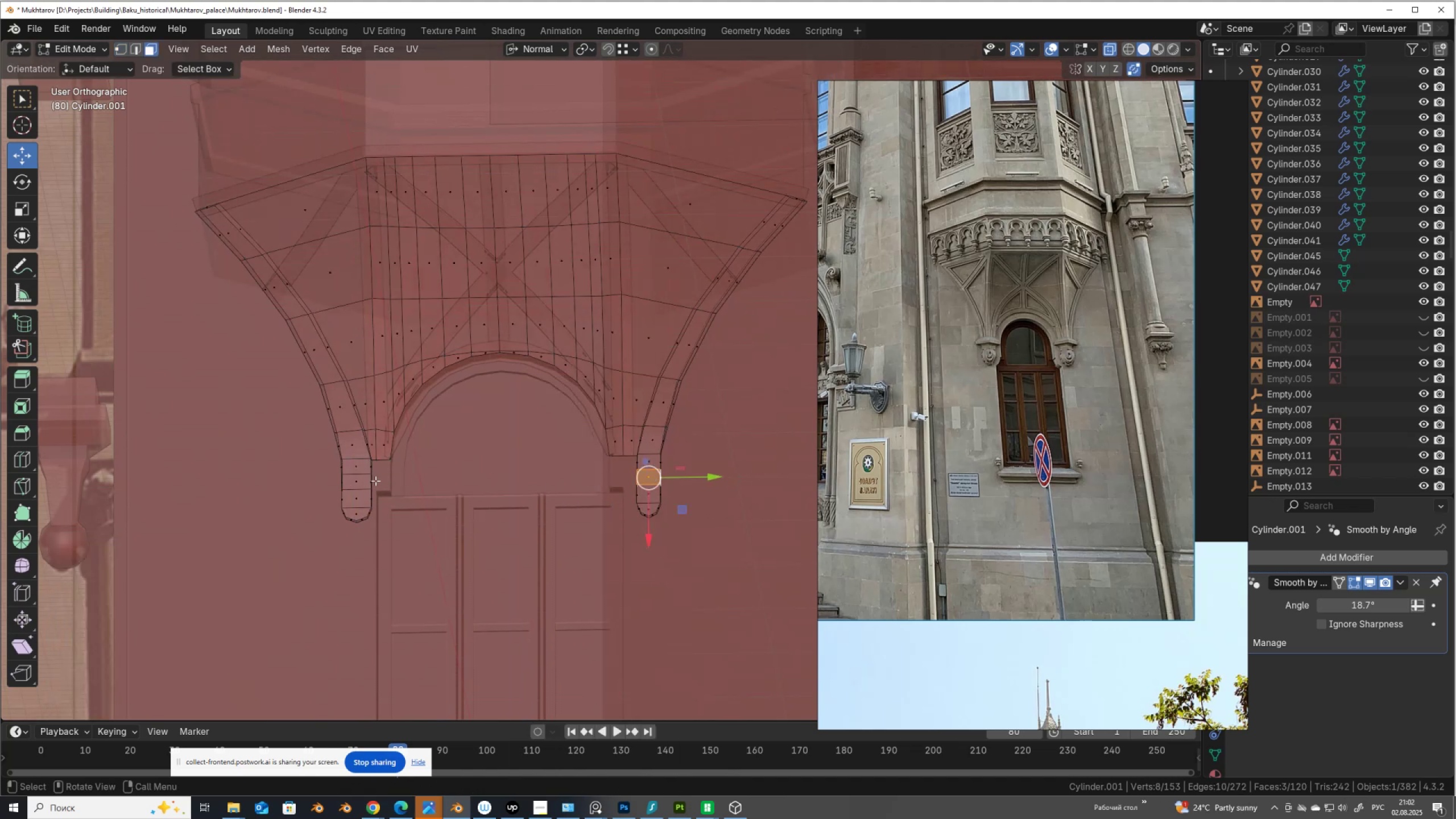 
hold_key(key=ShiftLeft, duration=0.55)
hold_key(key=AltLeft, duration=0.55)
left_click([368, 482])
 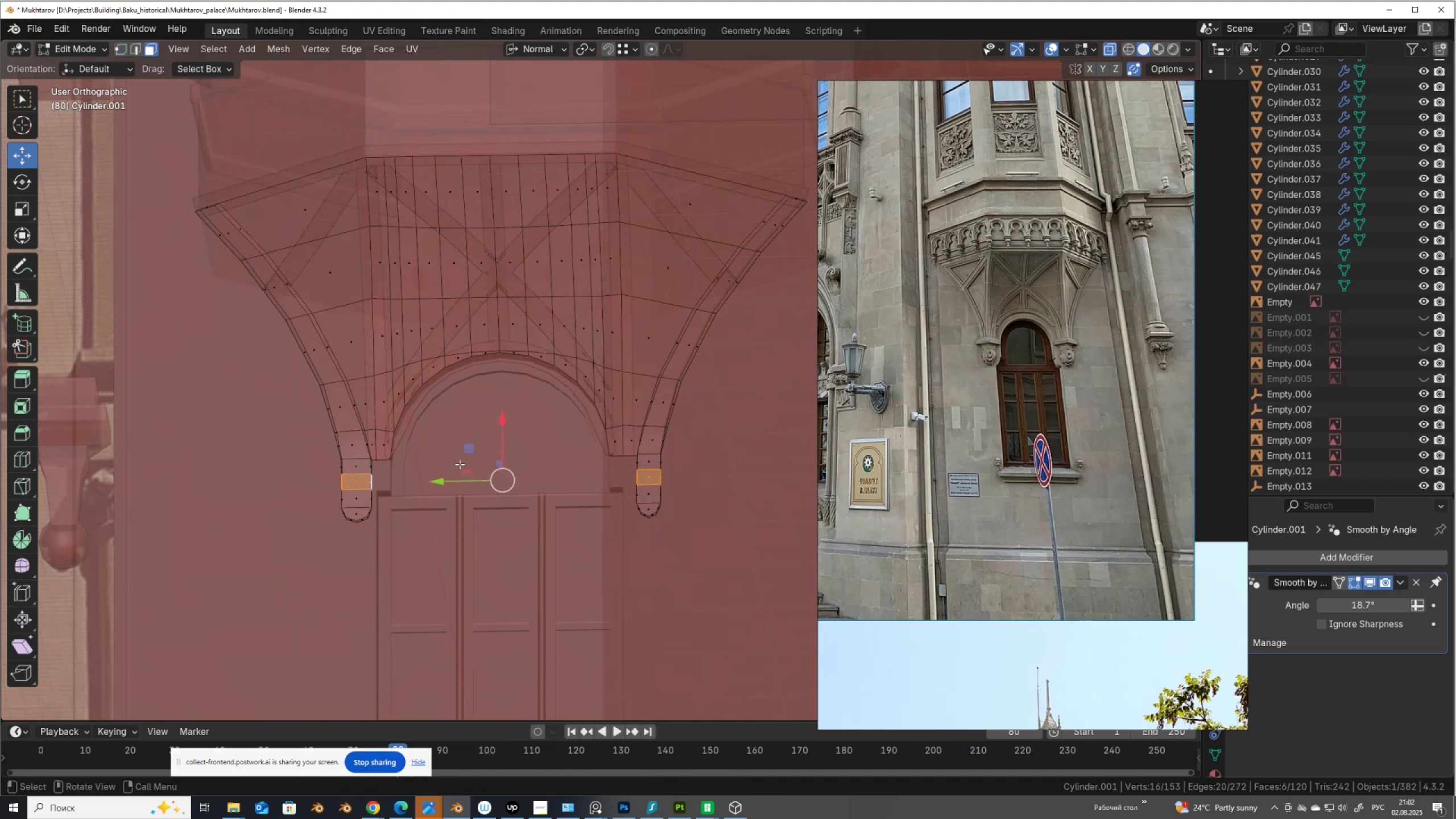 
right_click([478, 450])
 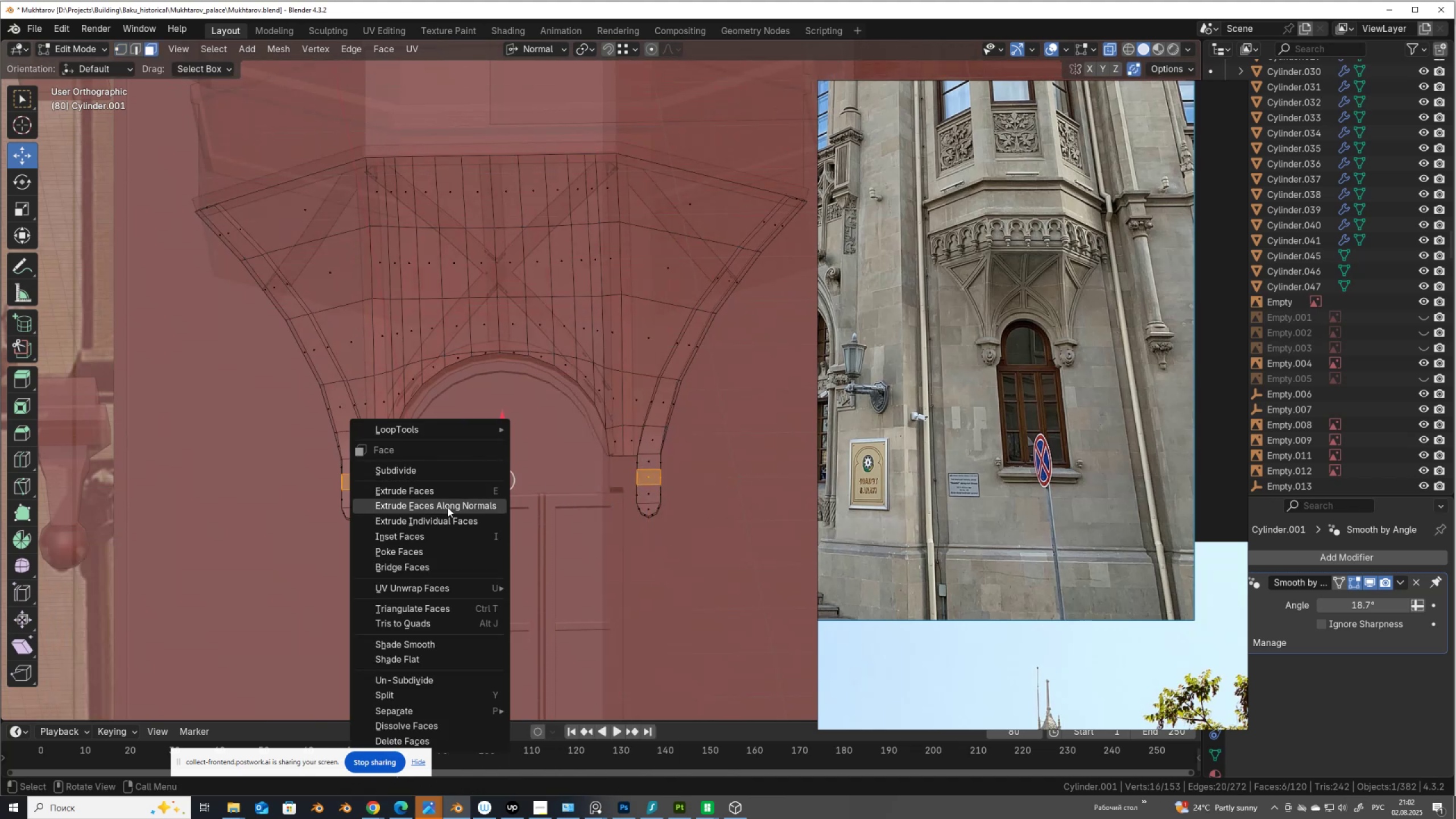 
left_click([448, 510])
 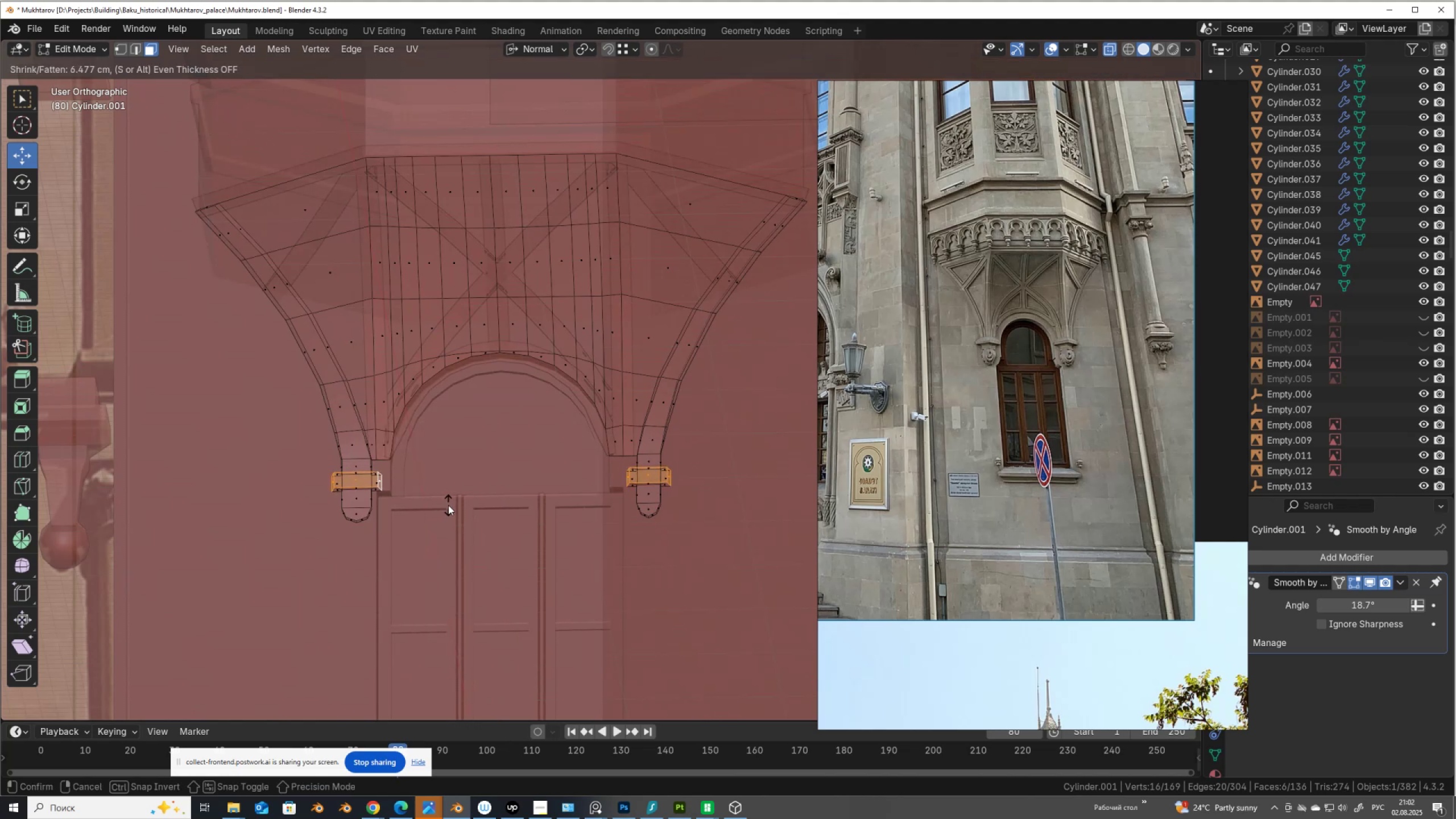 
left_click([448, 506])
 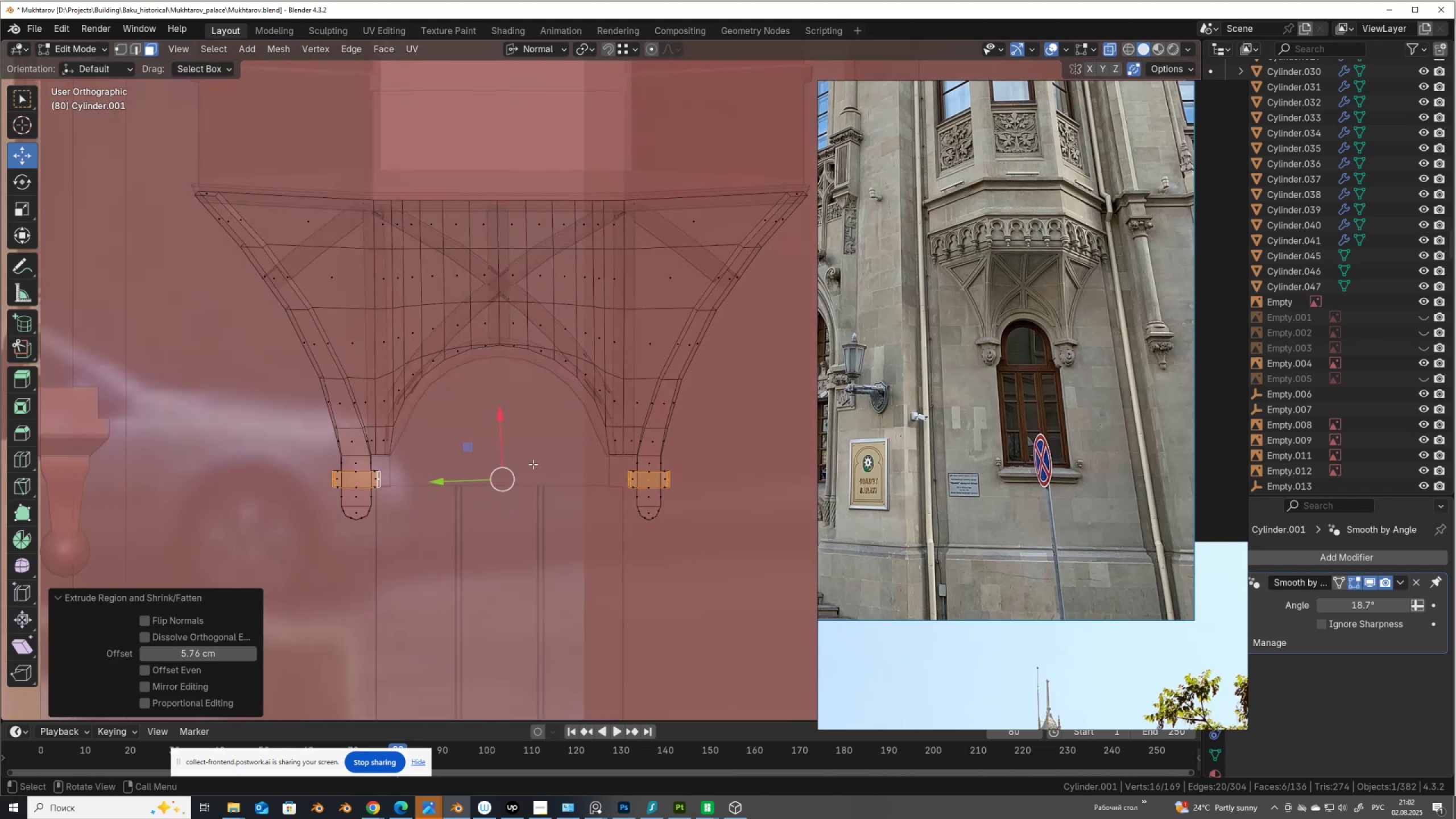 
key(S)
 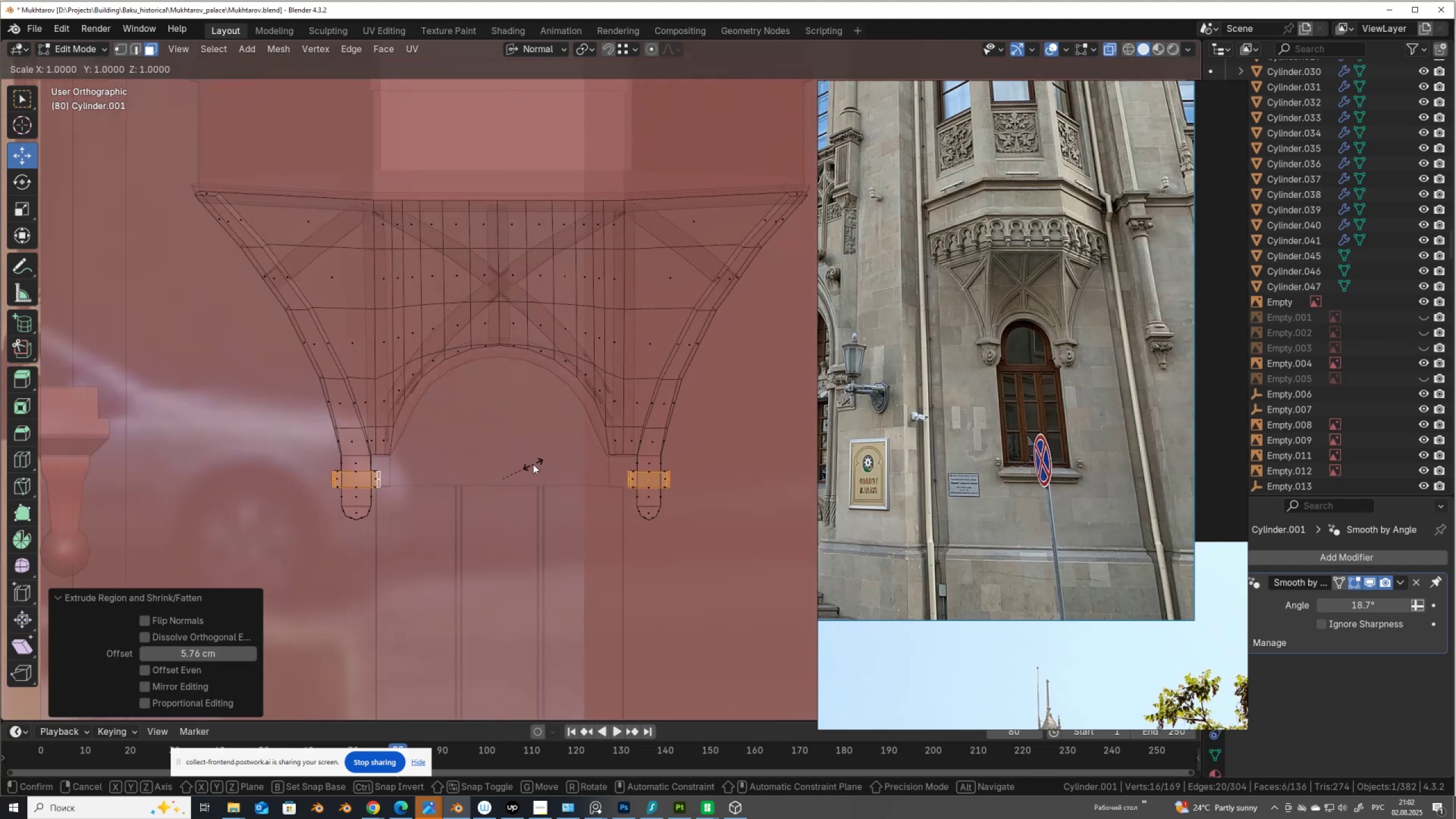 
right_click([533, 464])
 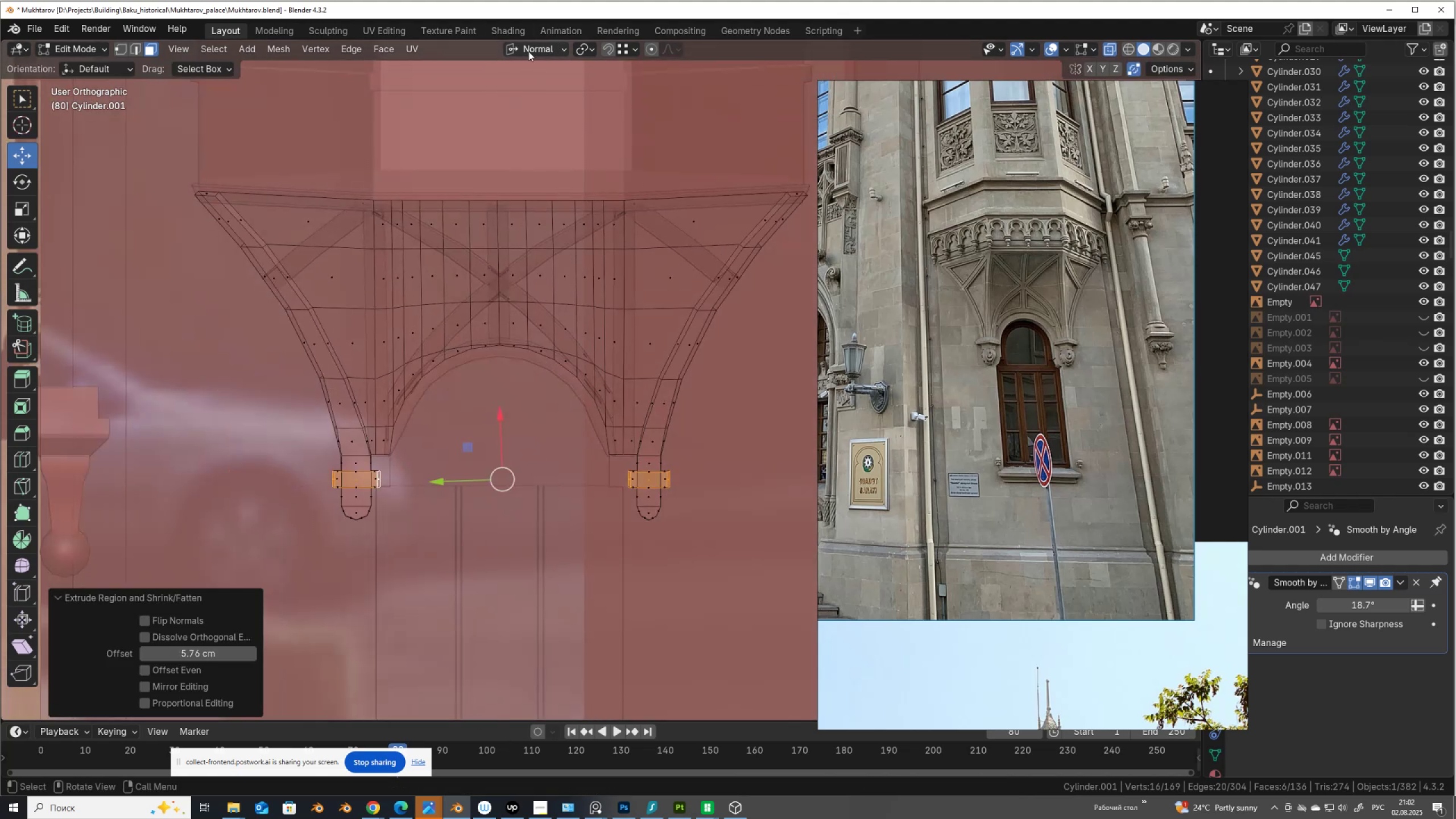 
left_click([535, 50])
 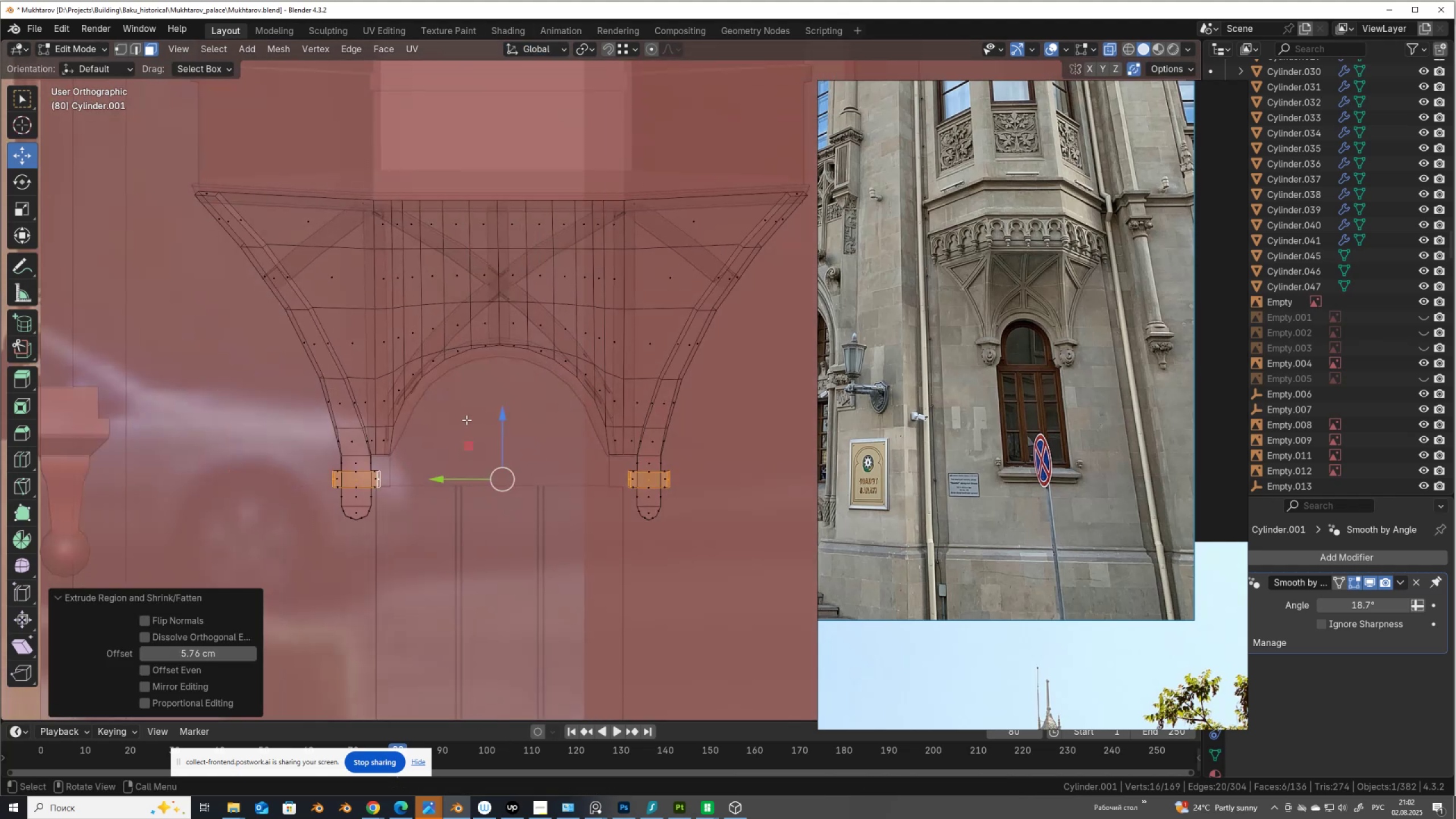 
type(sz)
 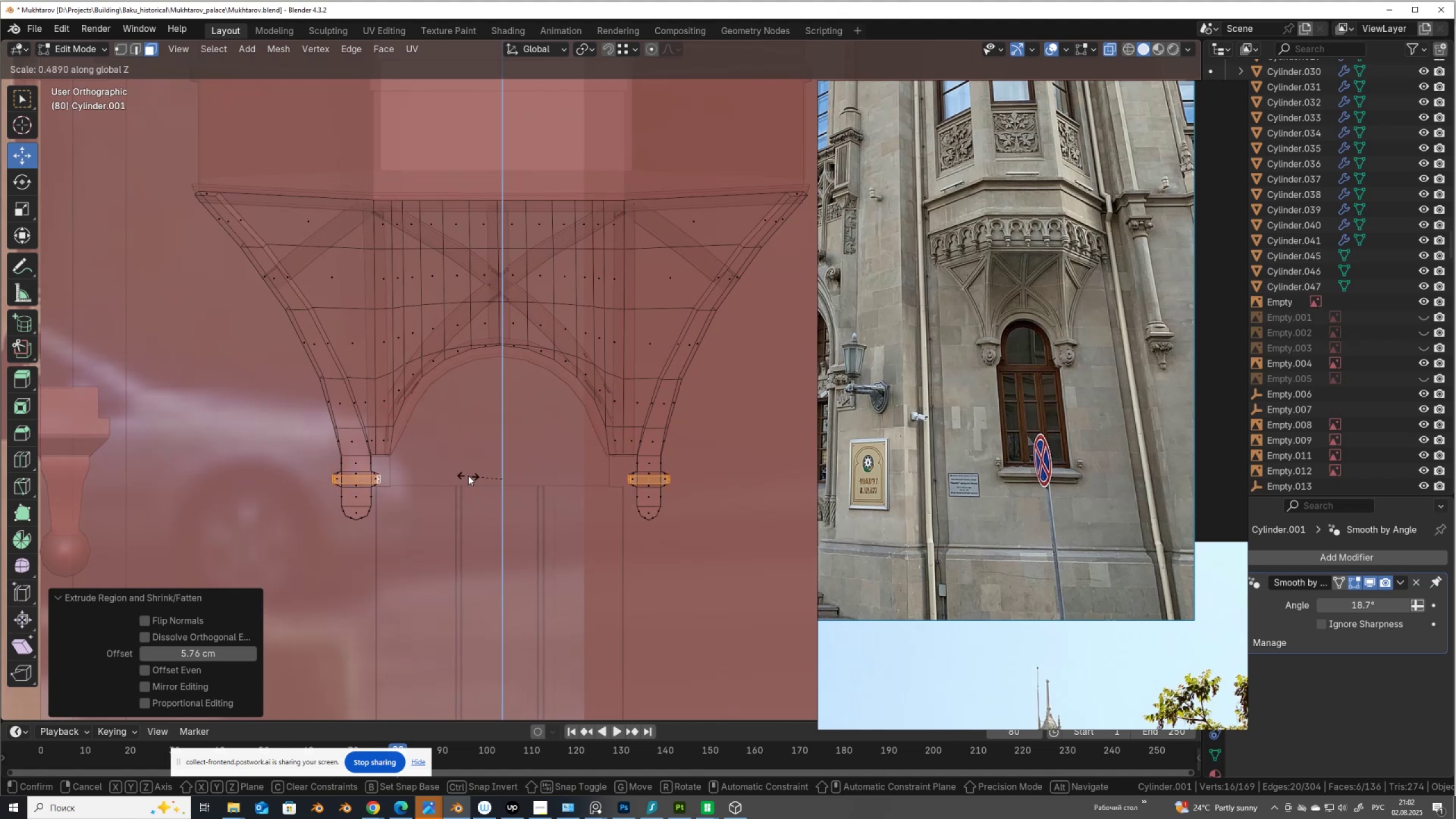 
left_click([468, 475])
 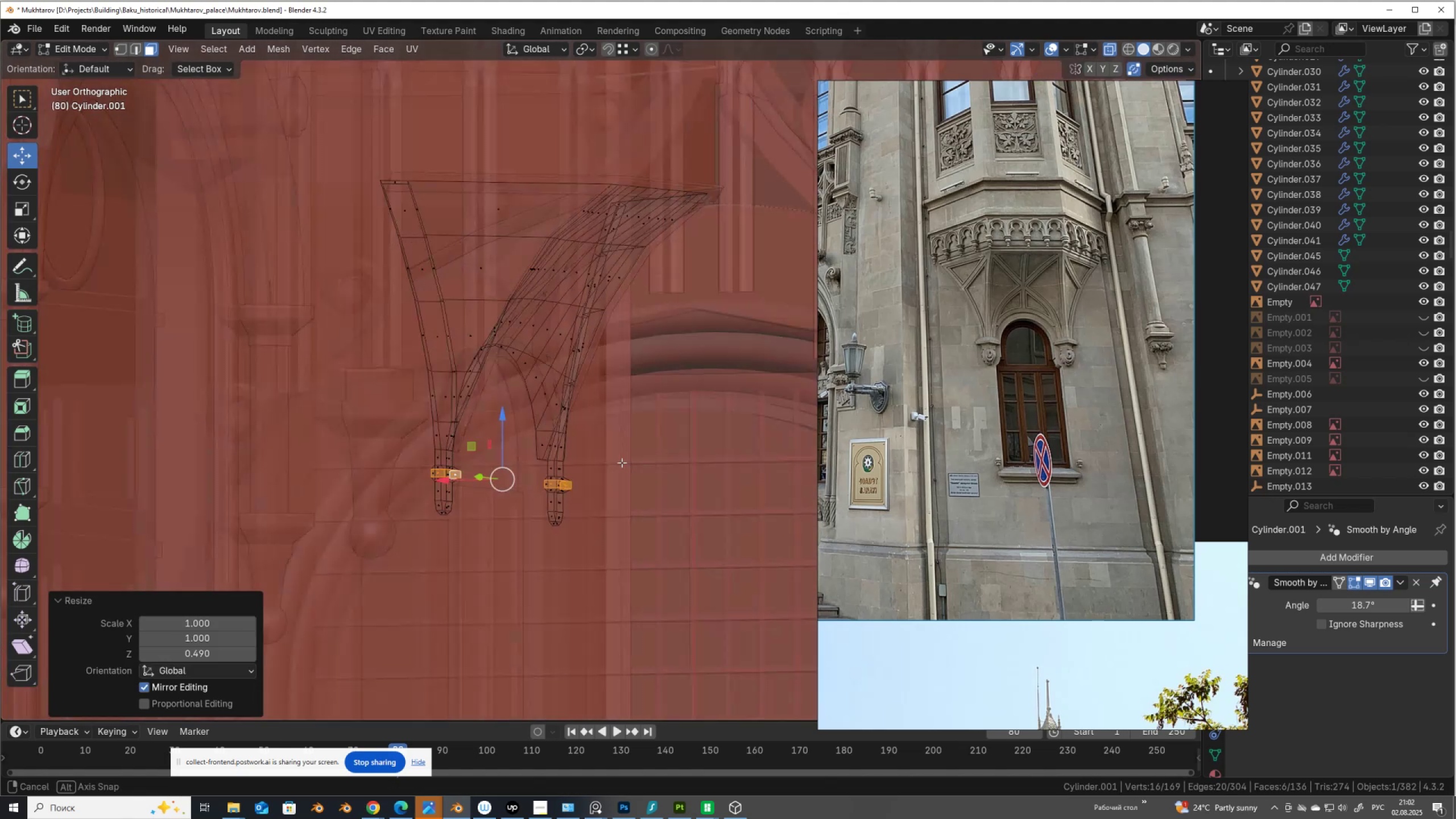 
hold_key(key=AltLeft, duration=0.53)
 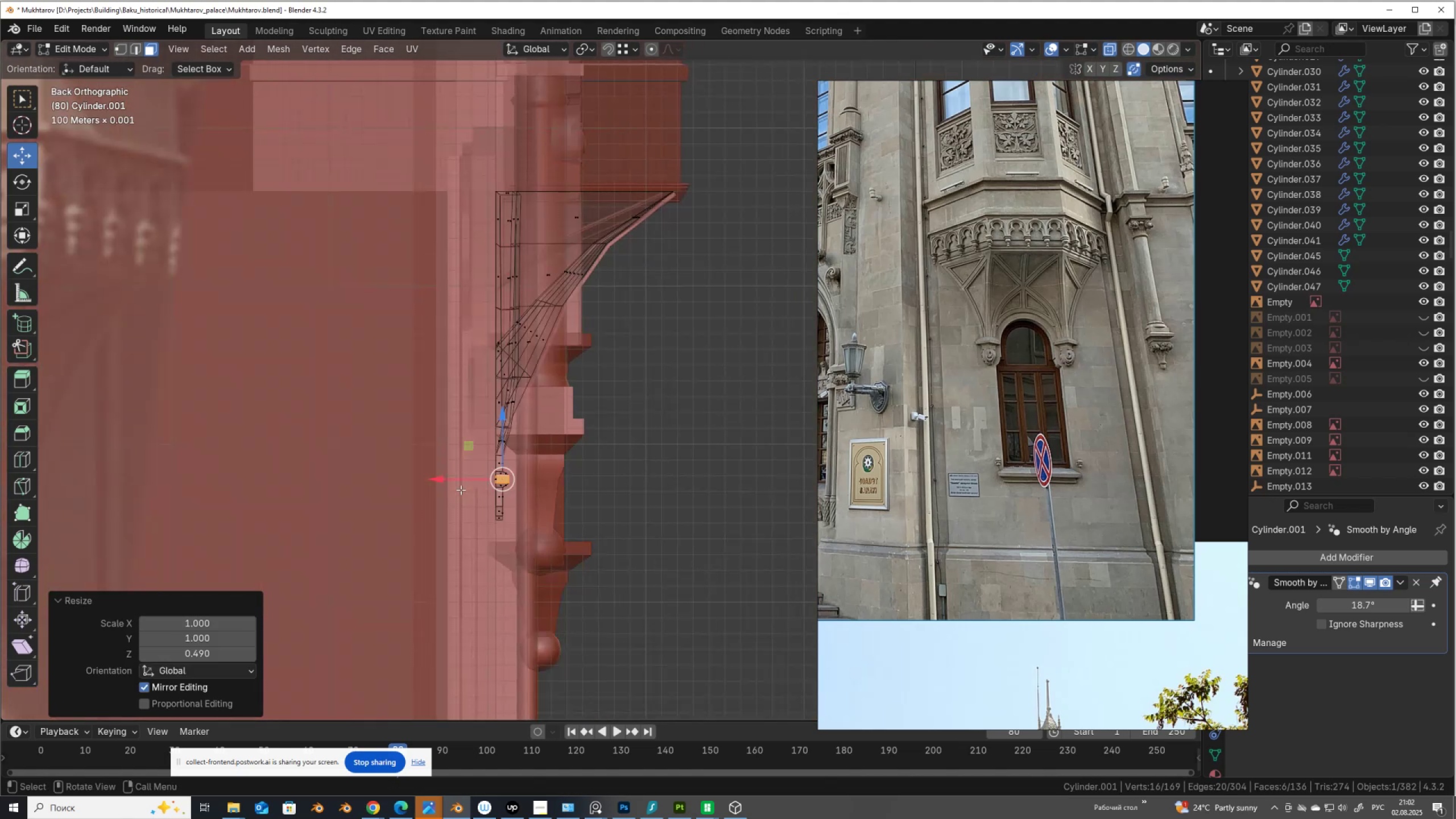 
scroll: coordinate [461, 495], scroll_direction: up, amount: 6.0
 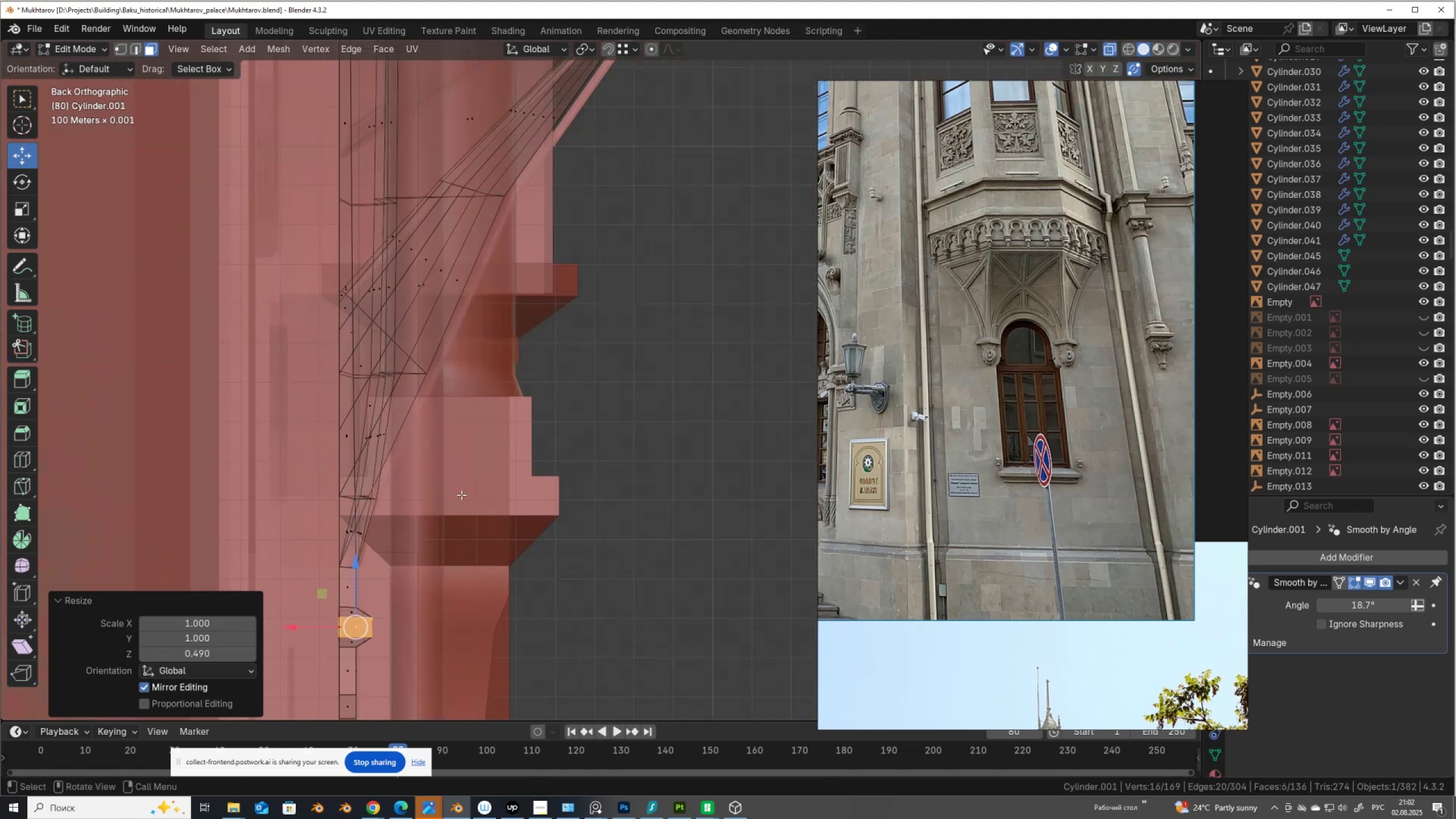 
hold_key(key=ShiftLeft, duration=0.54)
 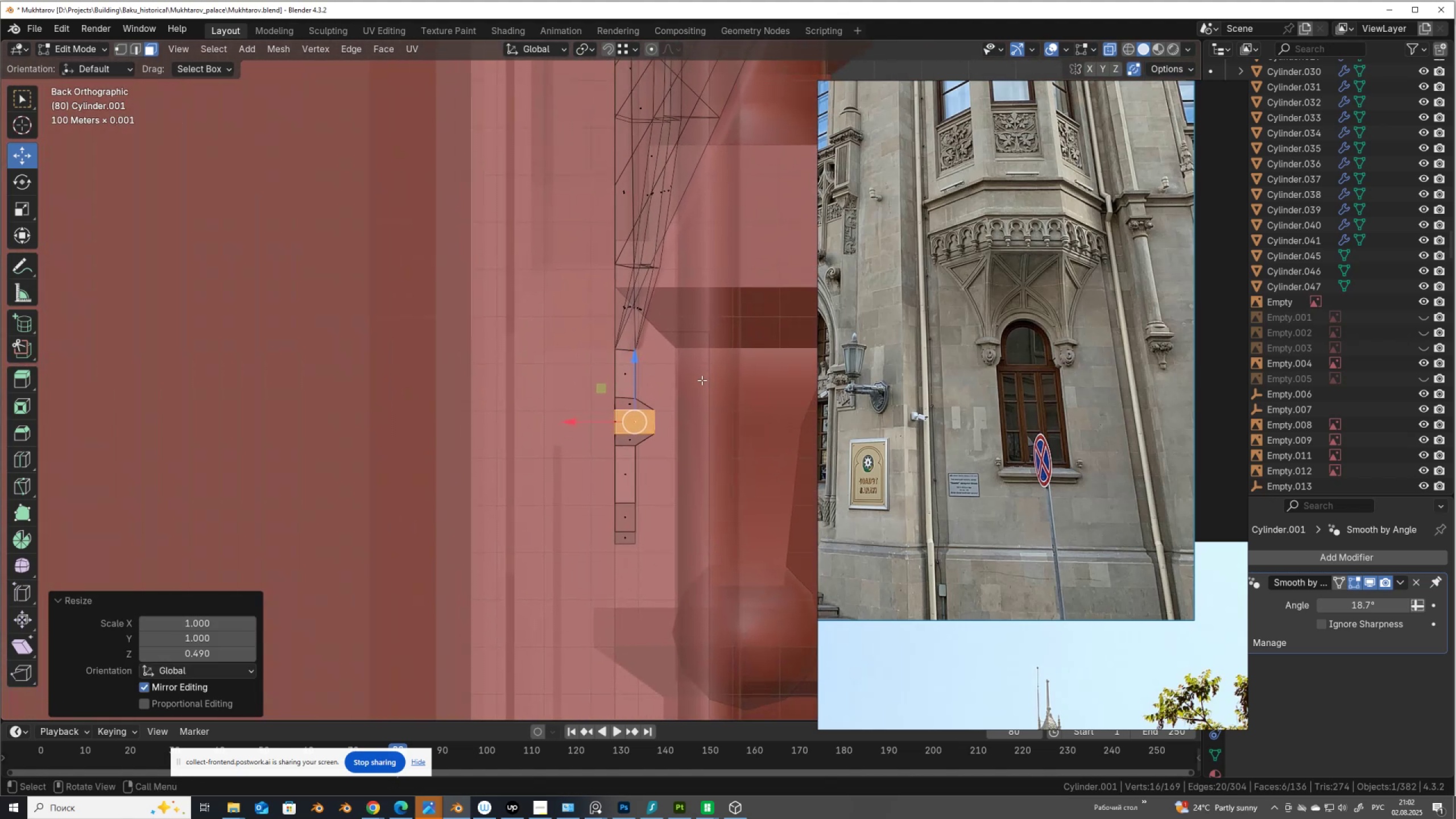 
scroll: coordinate [701, 383], scroll_direction: up, amount: 2.0
 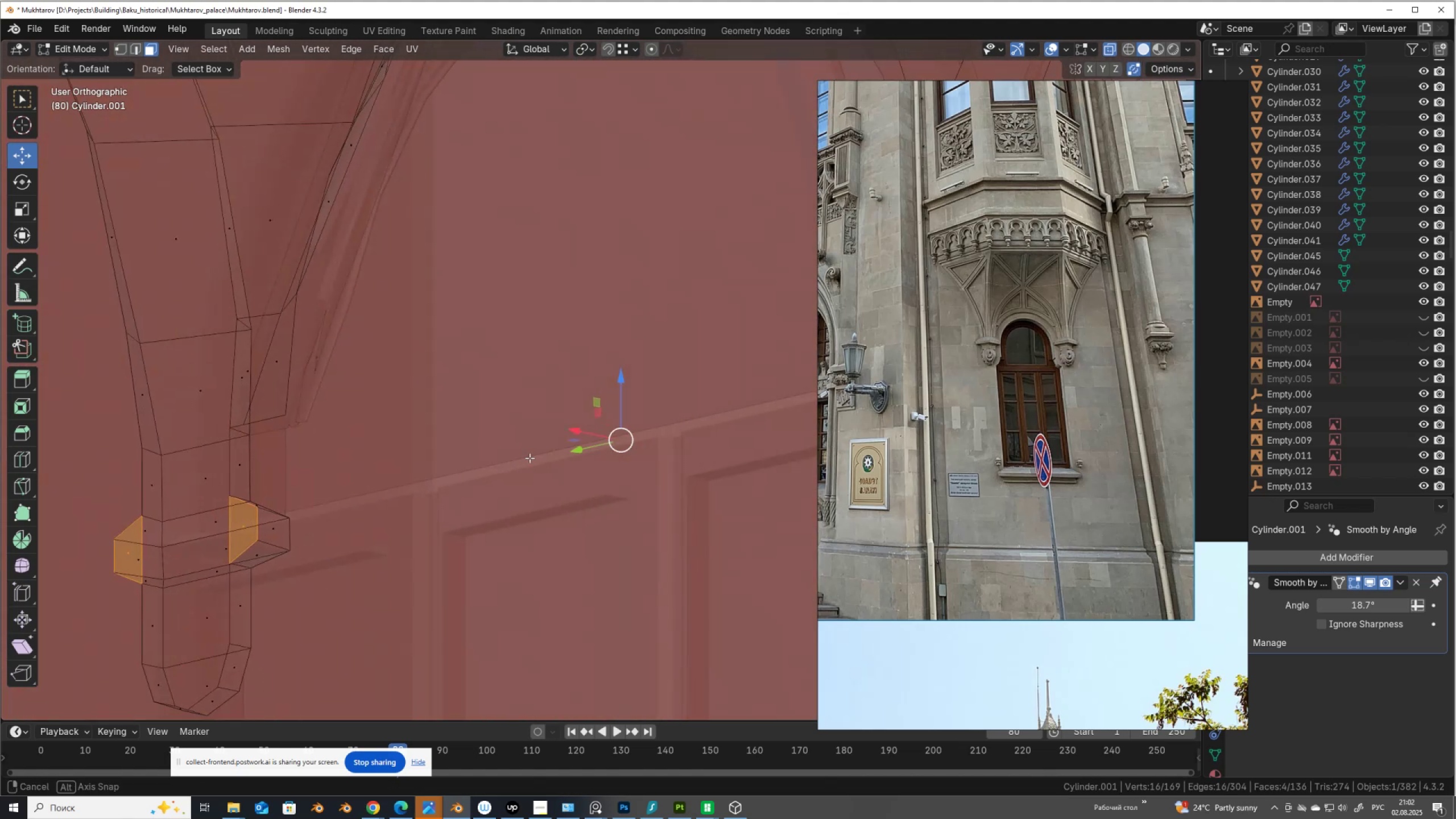 
key(X)
 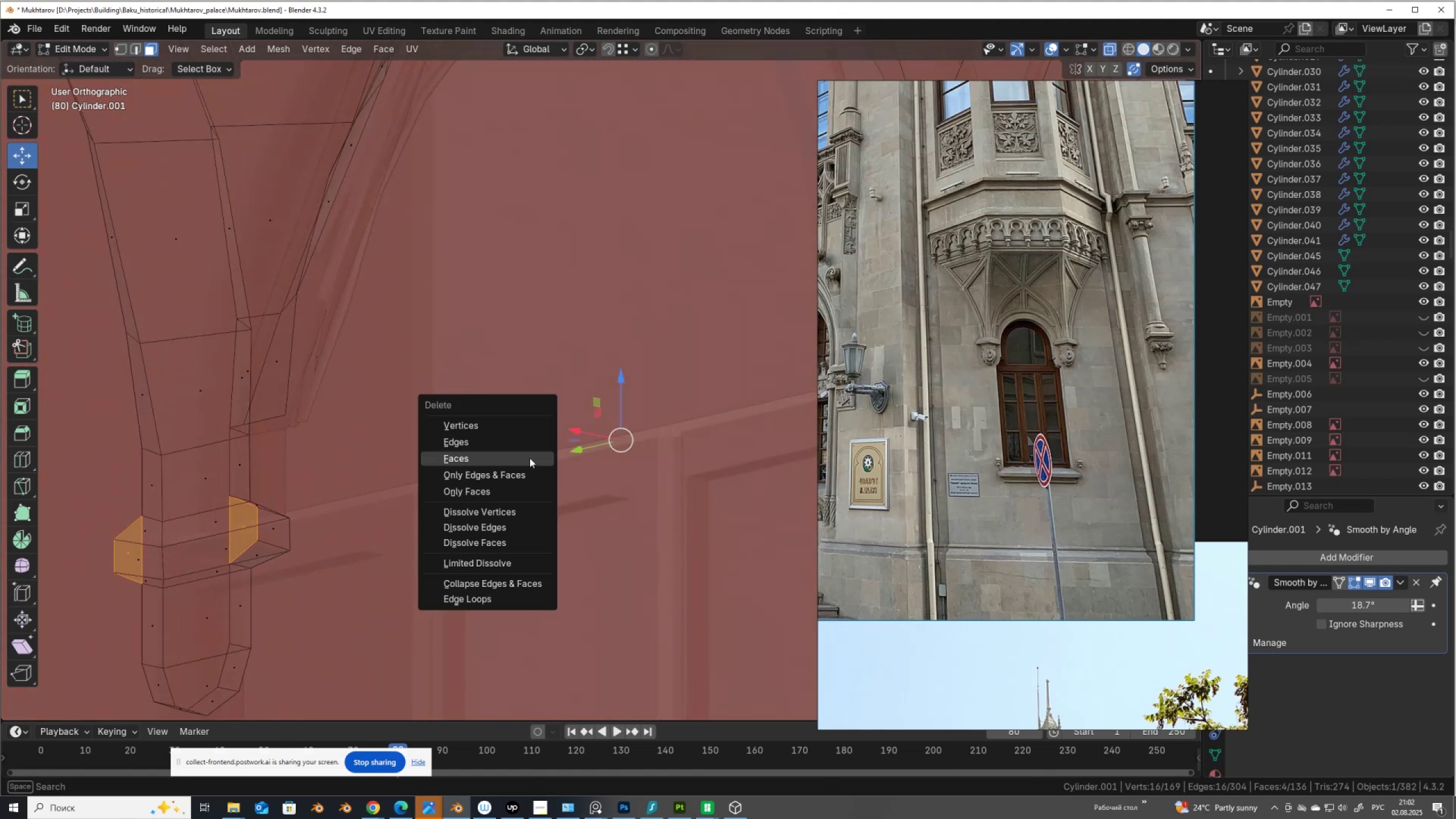 
left_click([530, 458])
 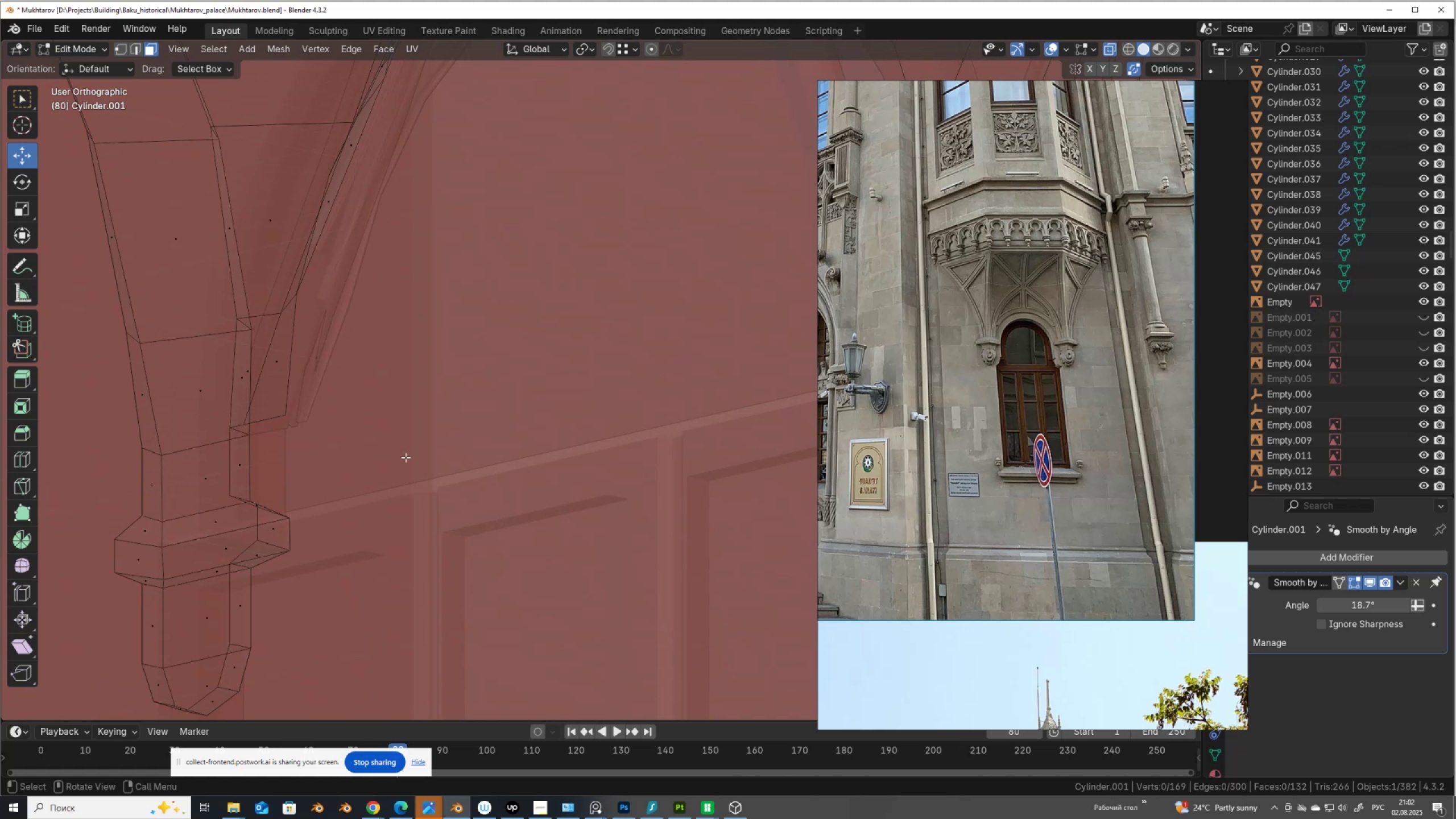 
scroll: coordinate [376, 453], scroll_direction: down, amount: 7.0
 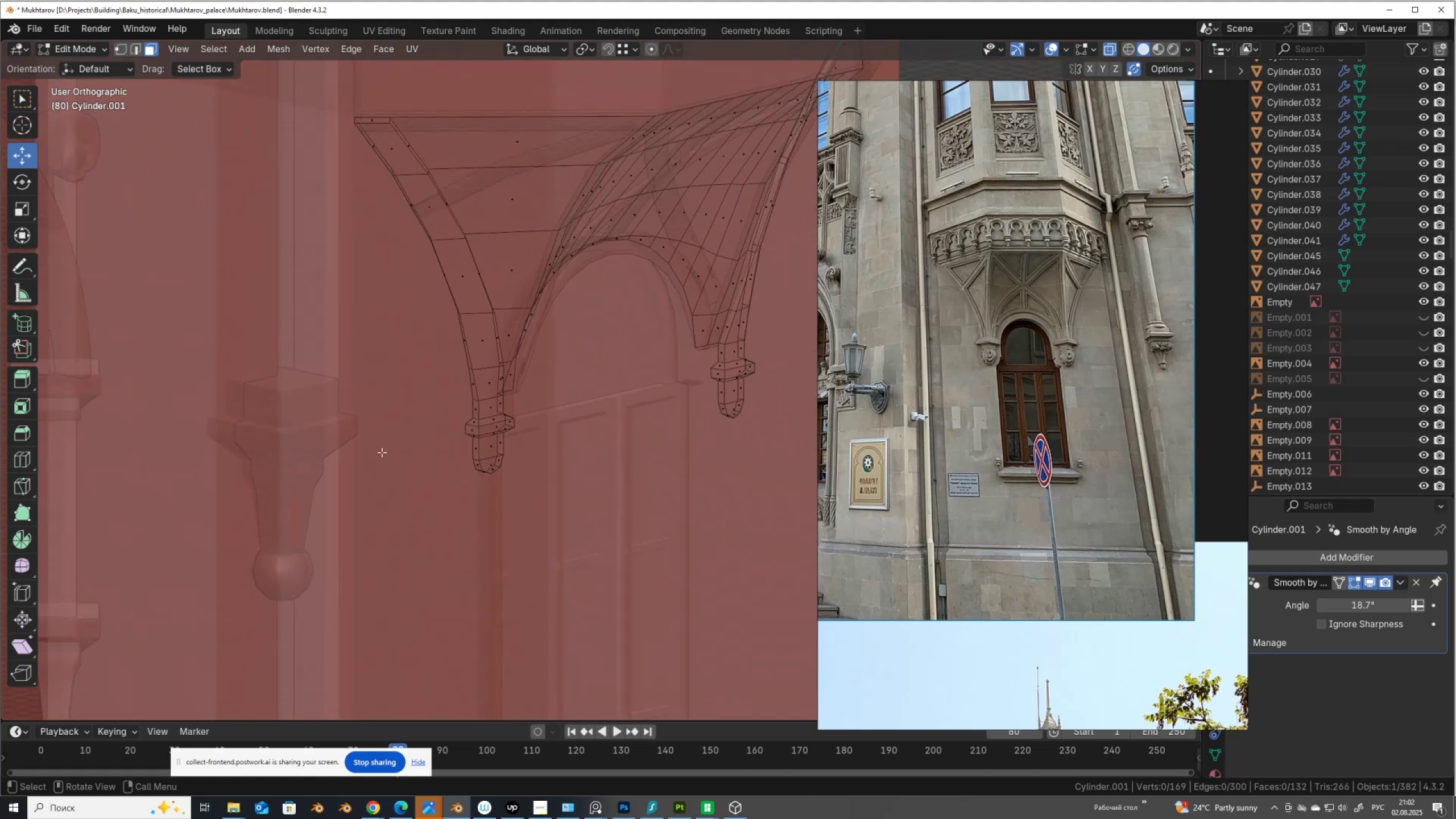 
key(Alt+AltLeft)
 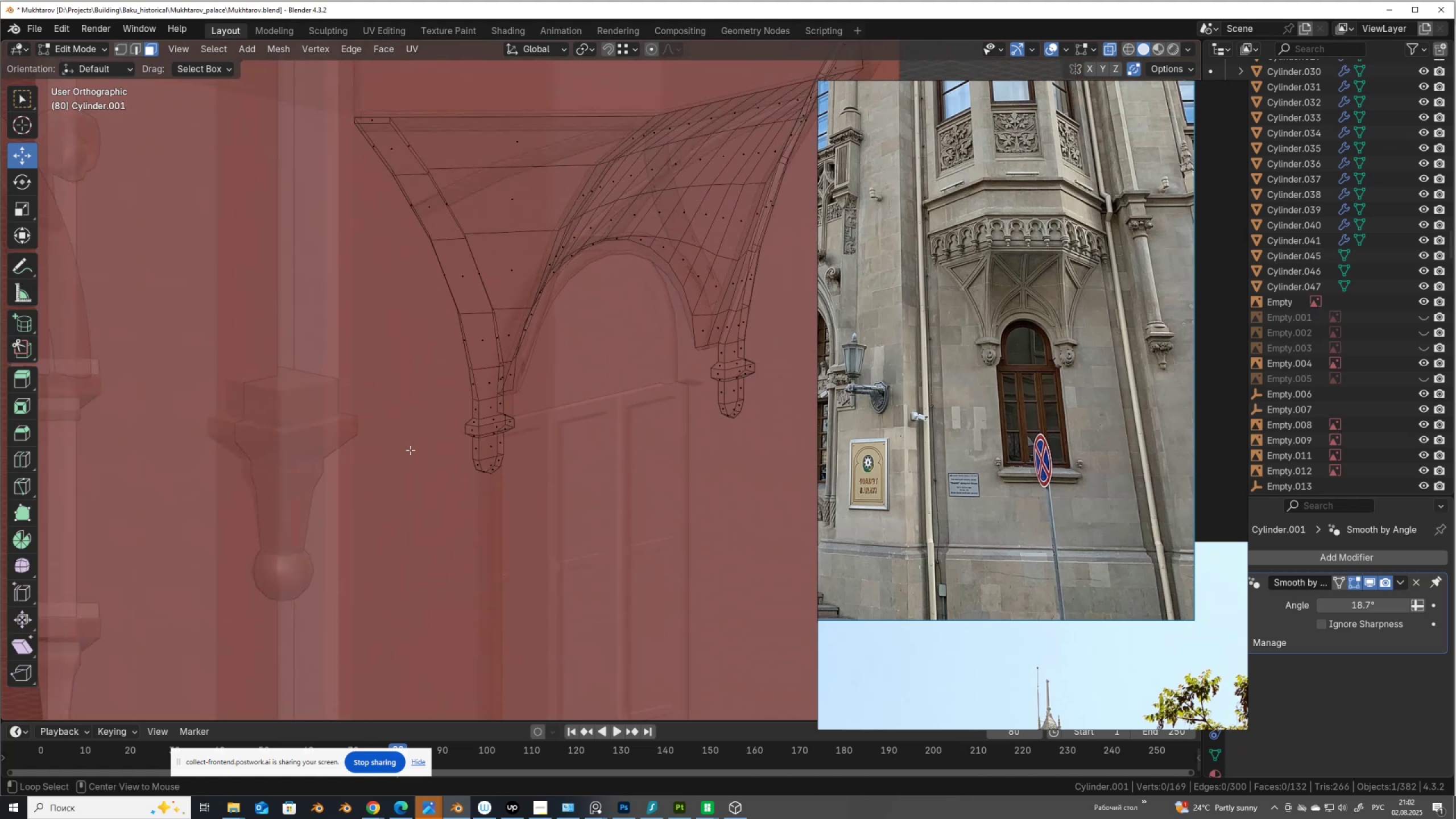 
key(Alt+Z)
 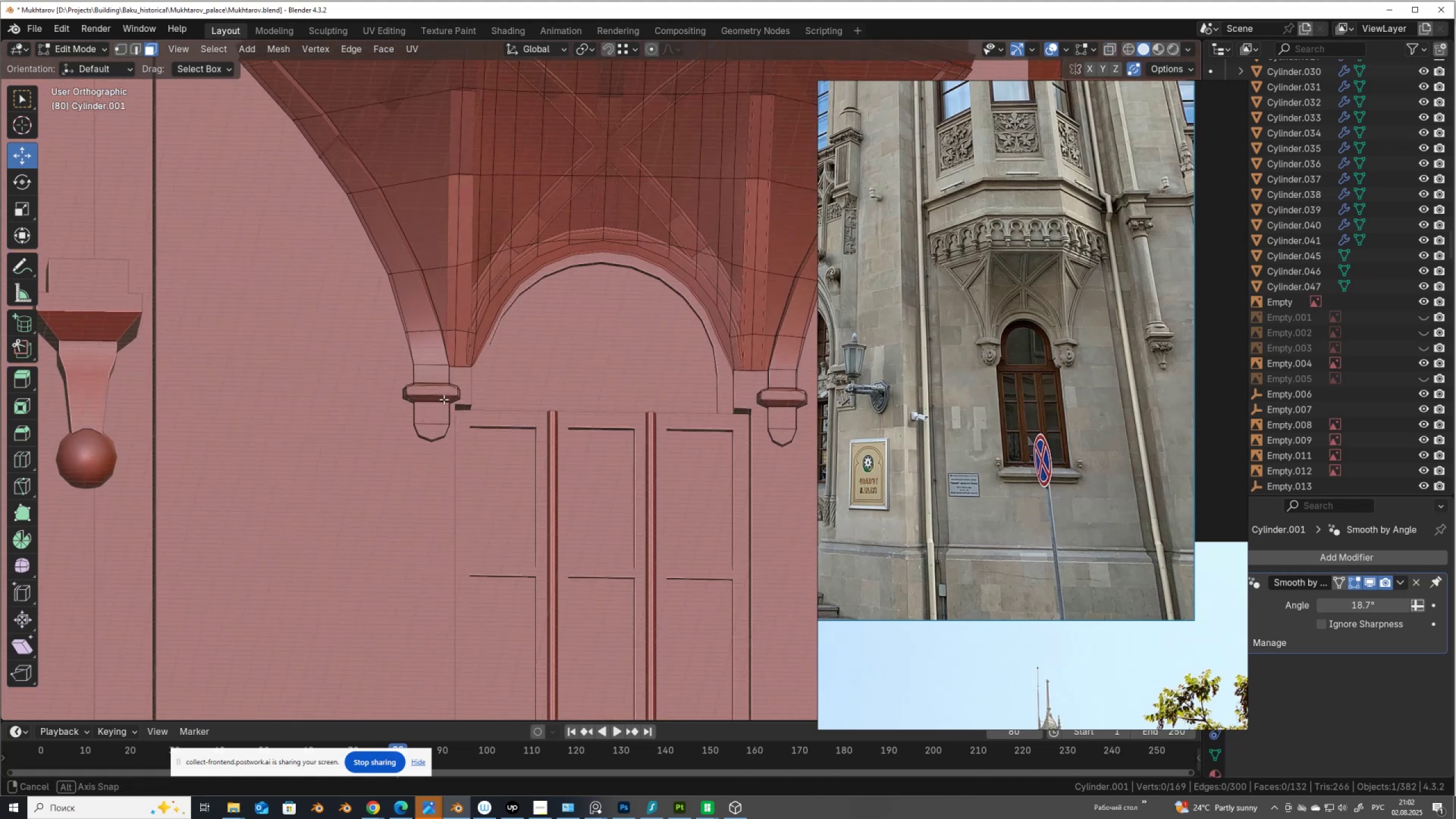 
hold_key(key=ShiftLeft, duration=0.35)
 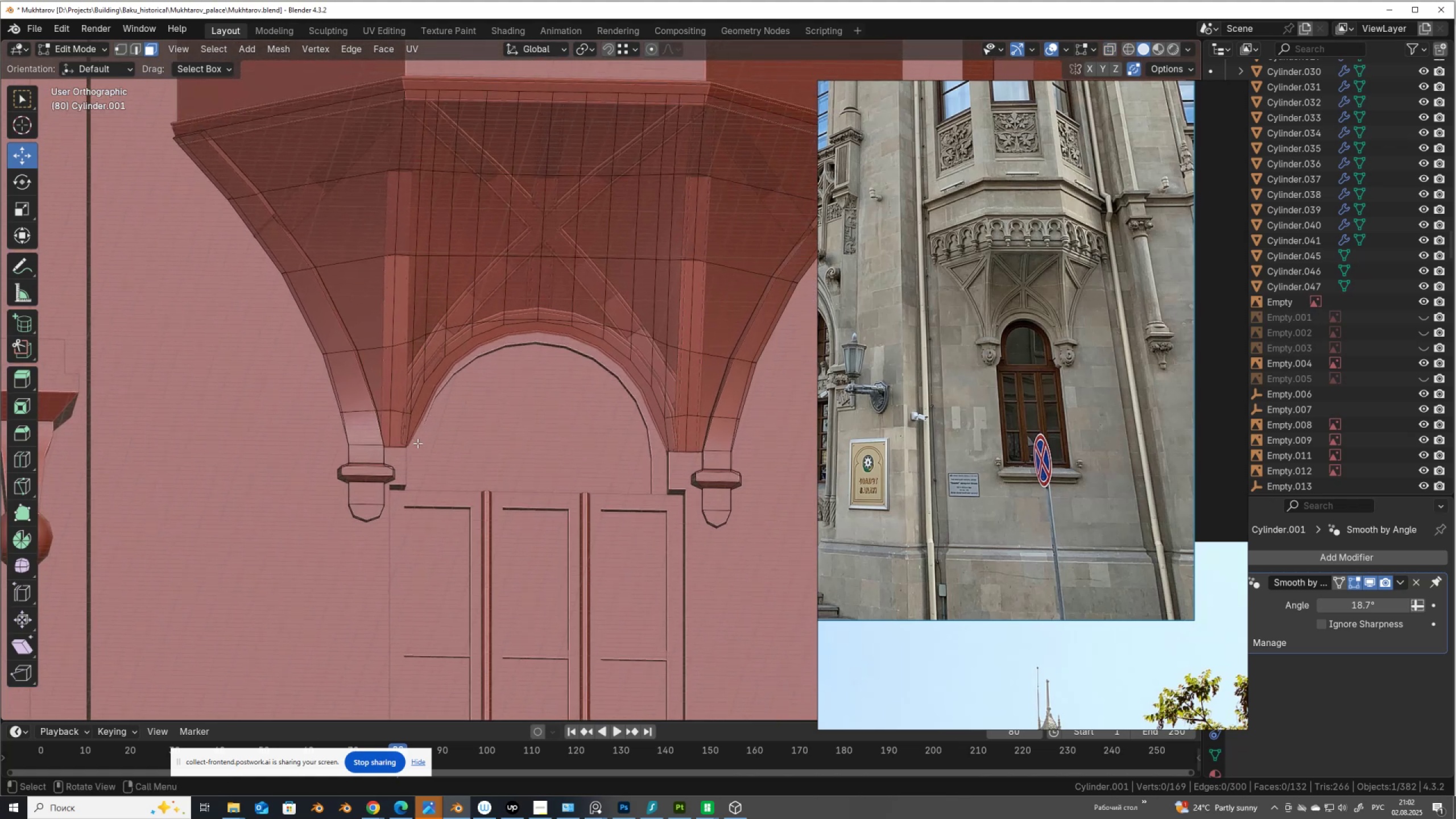 
scroll: coordinate [421, 440], scroll_direction: down, amount: 3.0
 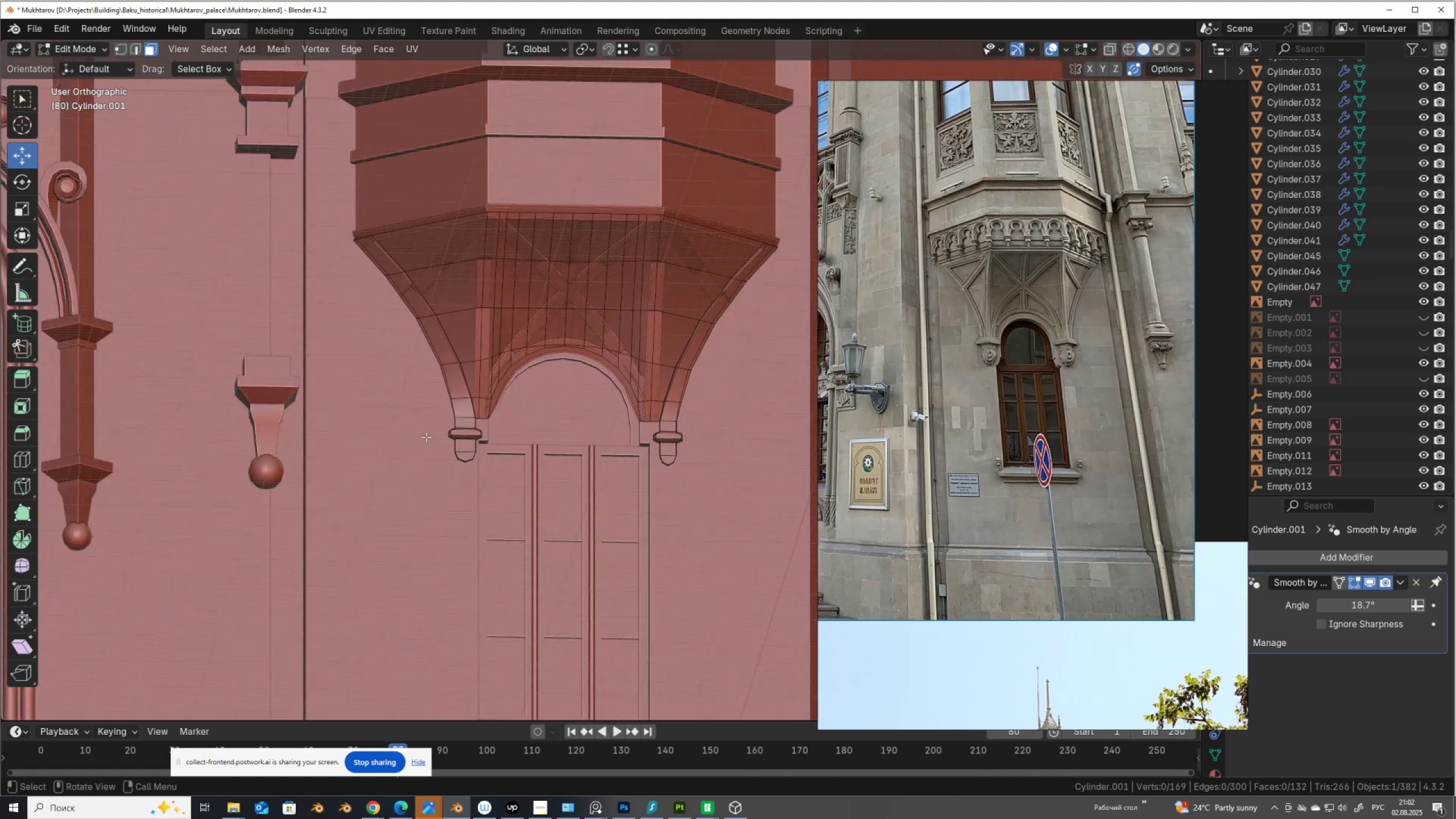 
key(Tab)
 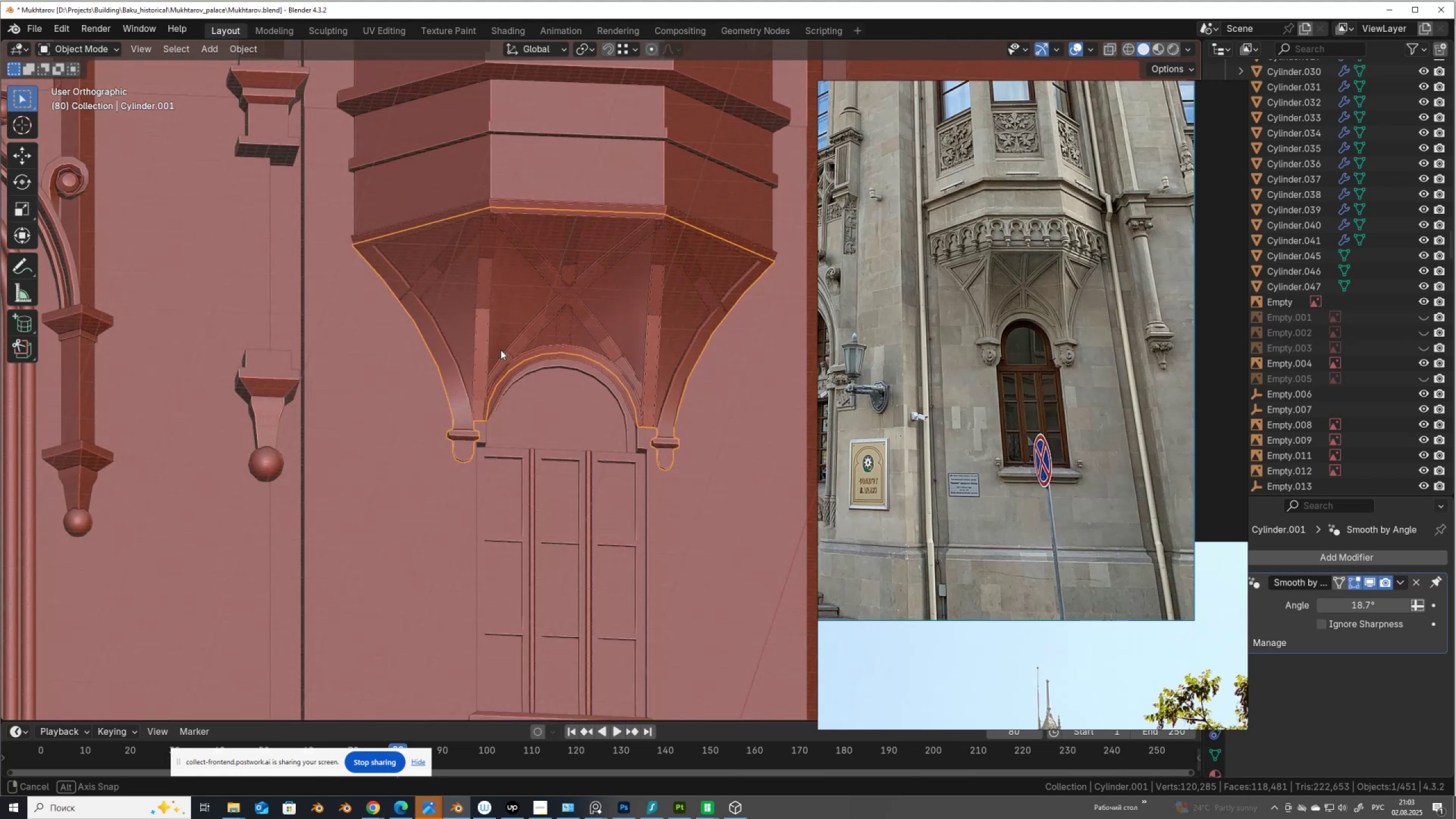 
wait(14.38)
 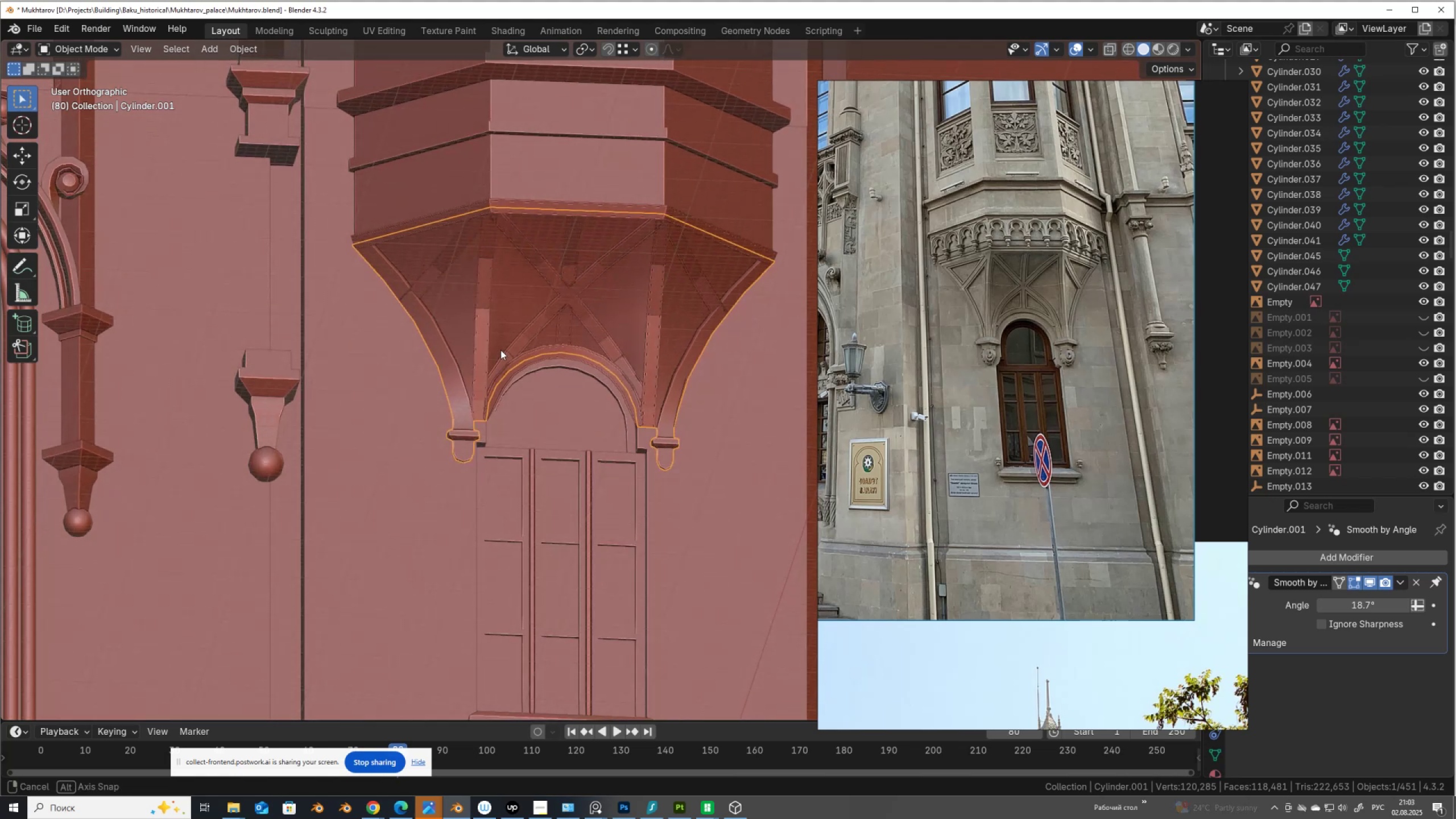 
scroll: coordinate [1062, 565], scroll_direction: down, amount: 13.0
 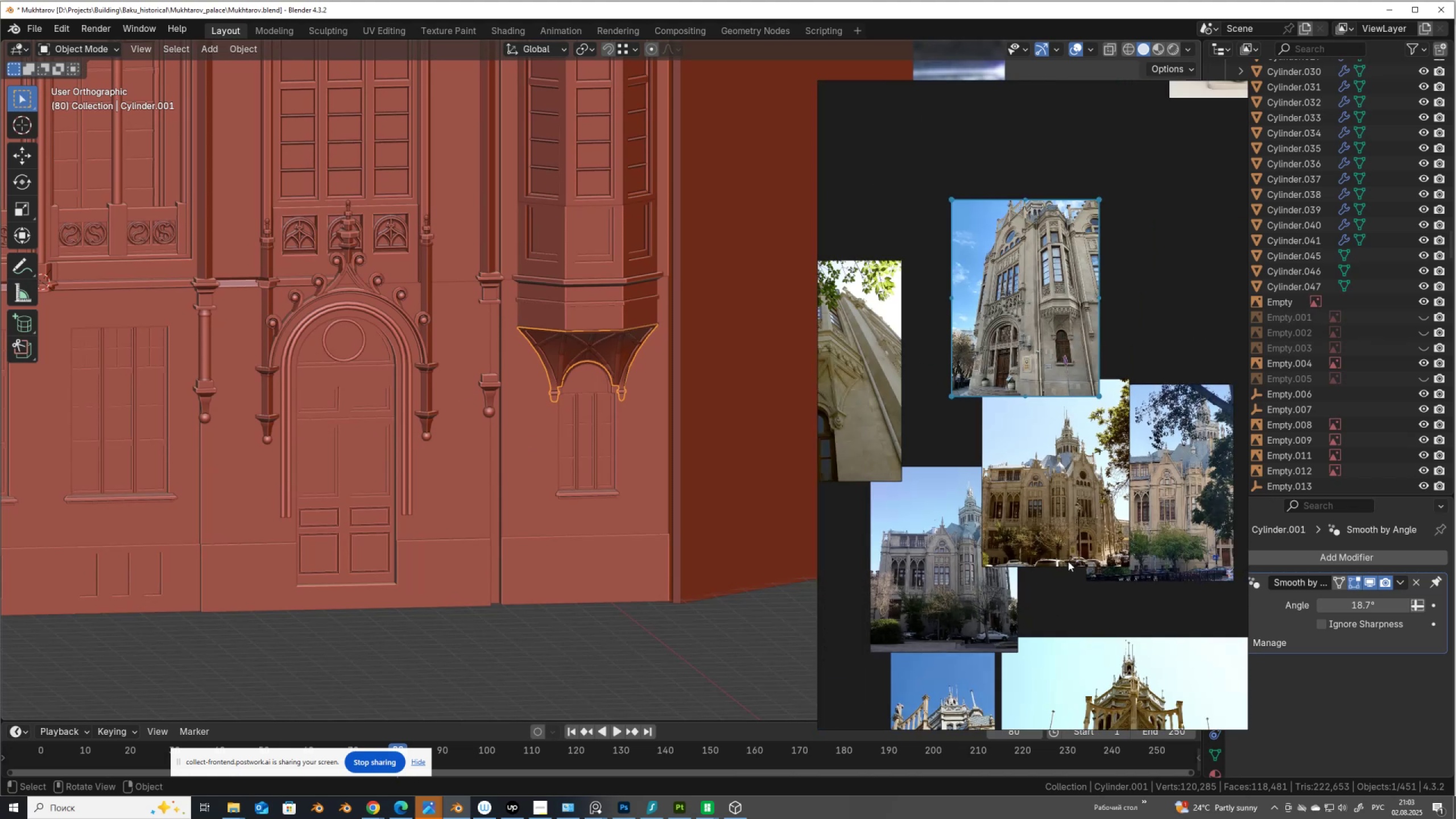 
scroll: coordinate [928, 472], scroll_direction: up, amount: 2.0
 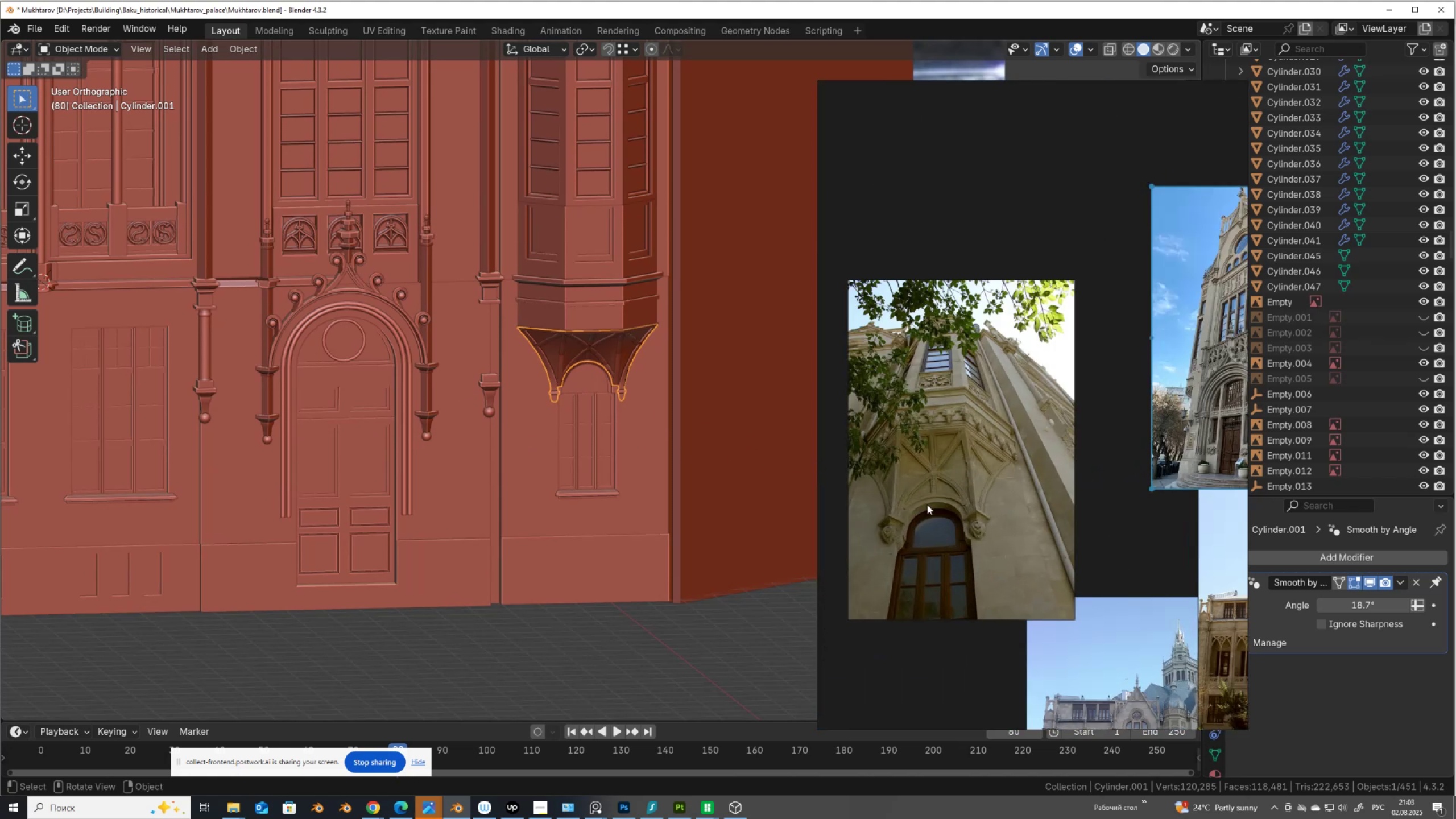 
scroll: coordinate [992, 487], scroll_direction: down, amount: 2.0
 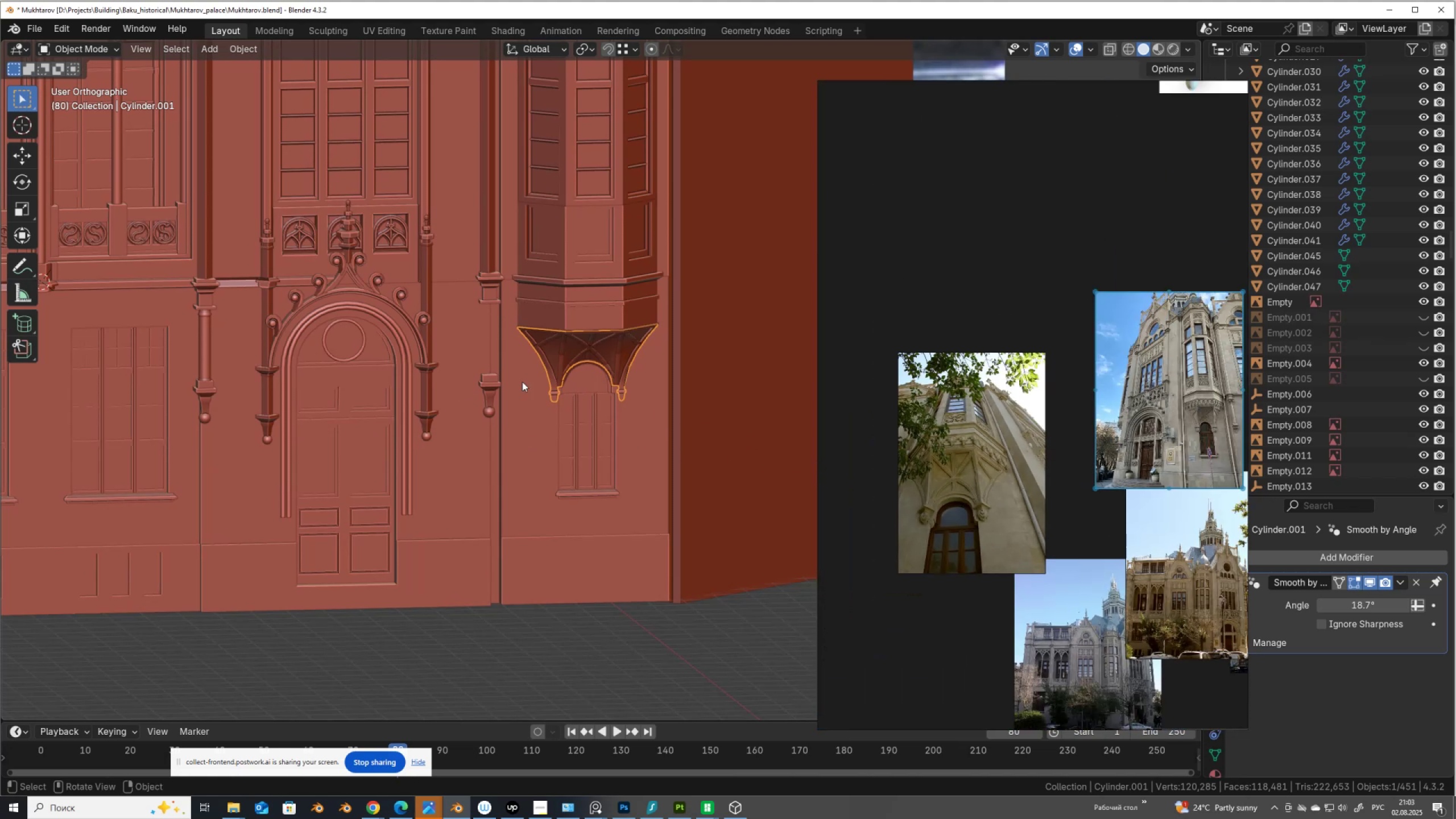 
hold_key(key=ShiftLeft, duration=1.04)
scroll: coordinate [324, 370], scroll_direction: down, amount: 1.0
 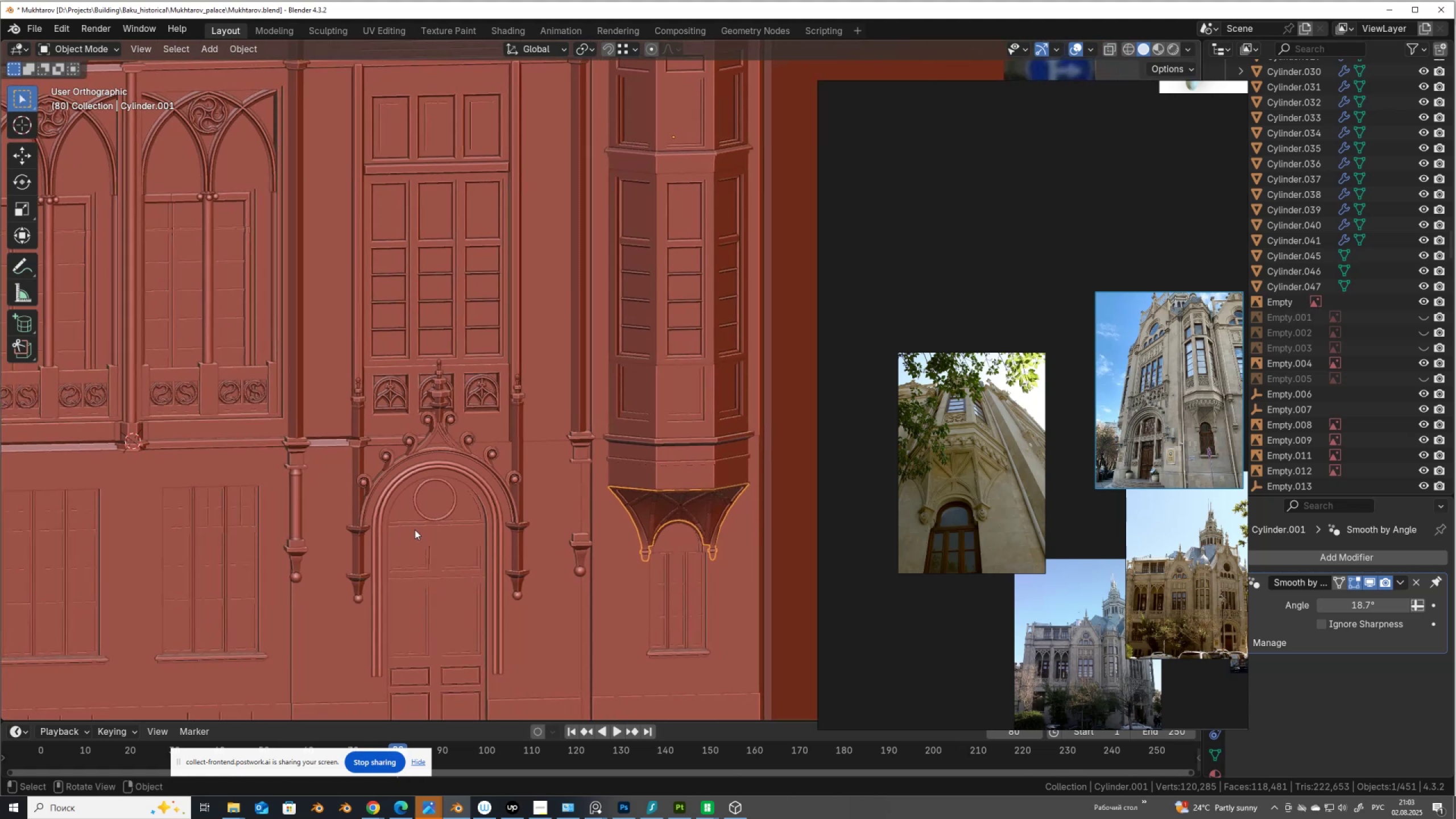 
key(Control+S)
 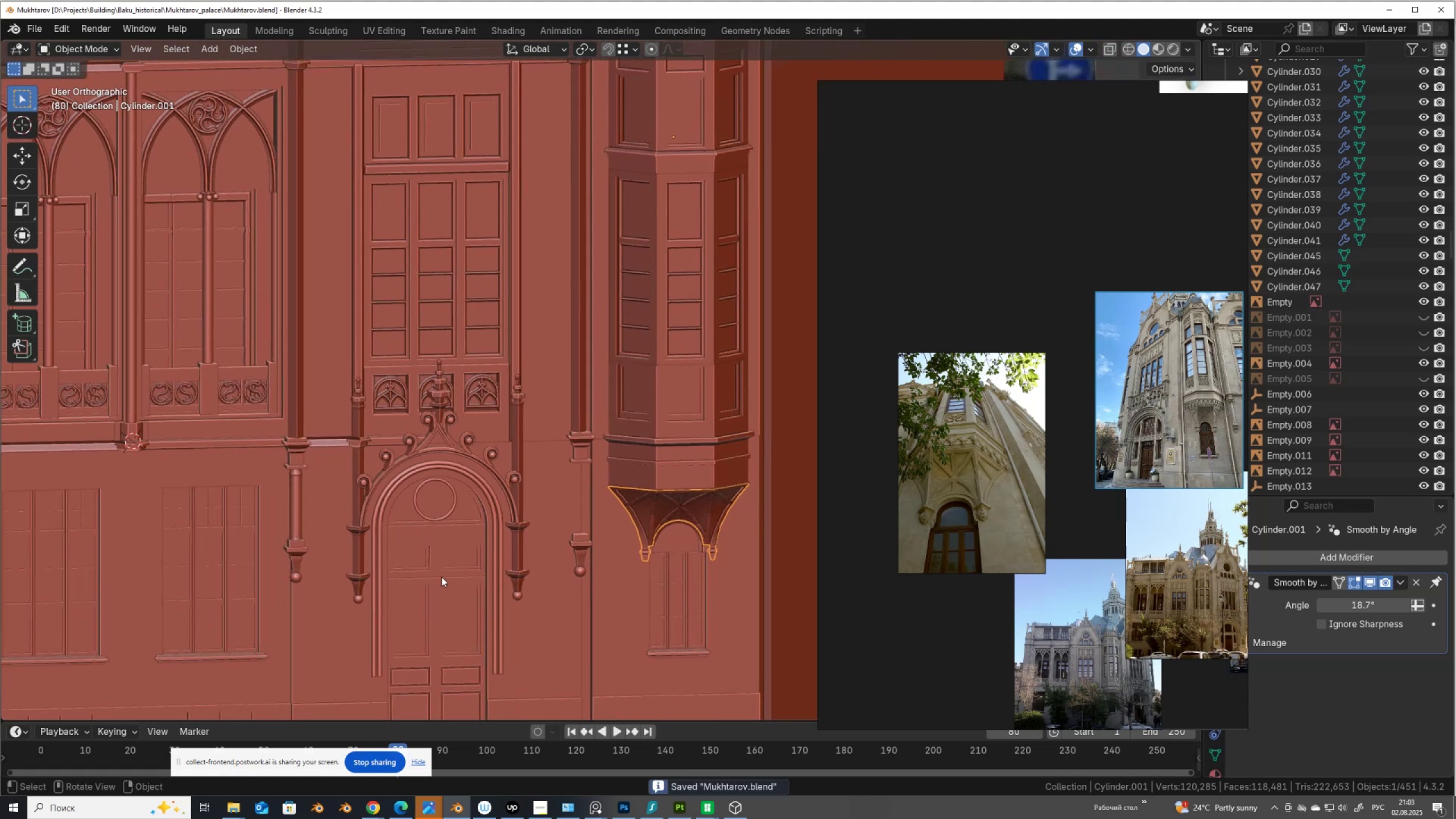 
scroll: coordinate [456, 544], scroll_direction: up, amount: 2.0
 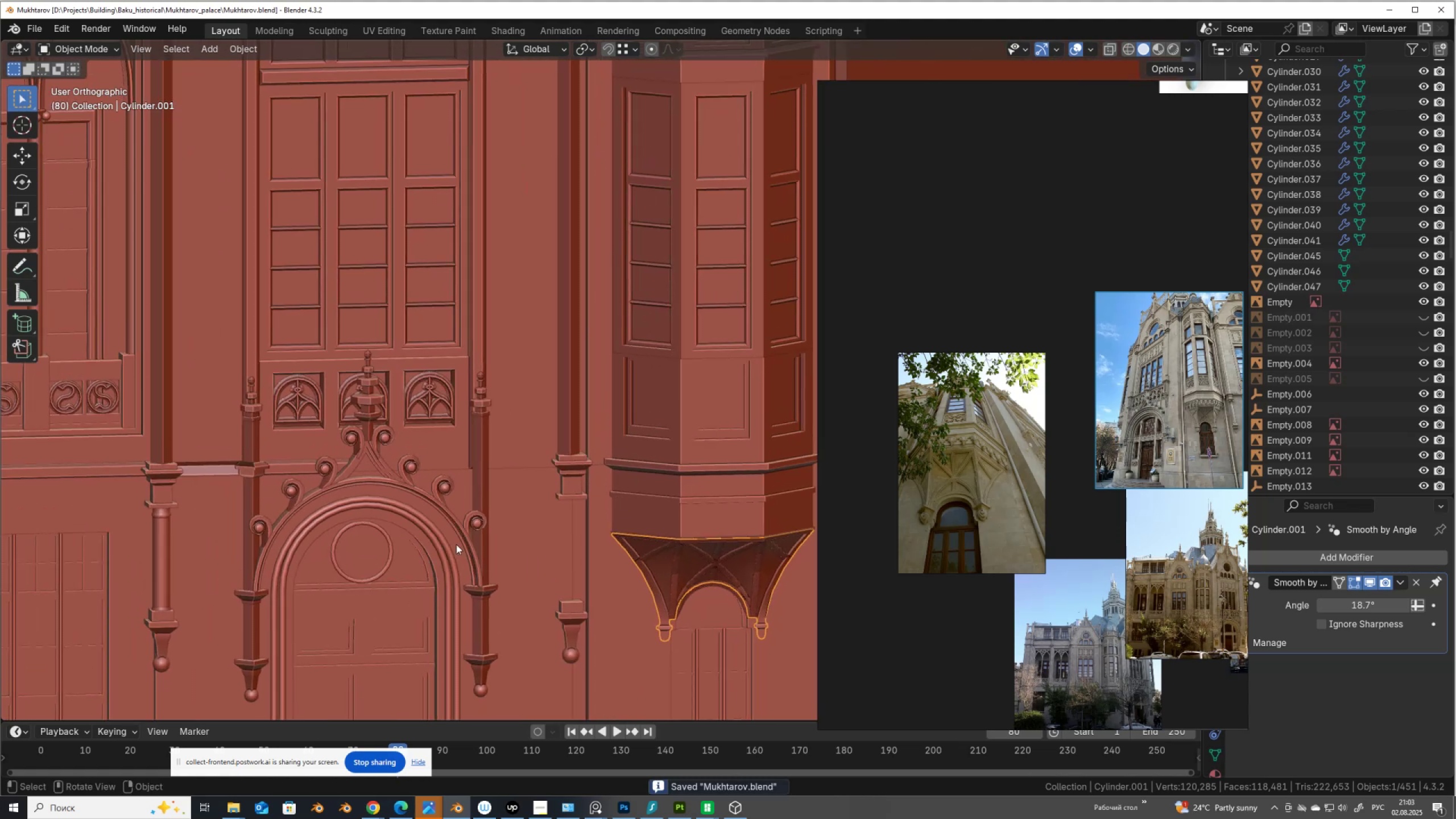 
hold_key(key=ShiftLeft, duration=0.67)
scroll: coordinate [429, 553], scroll_direction: up, amount: 1.0
 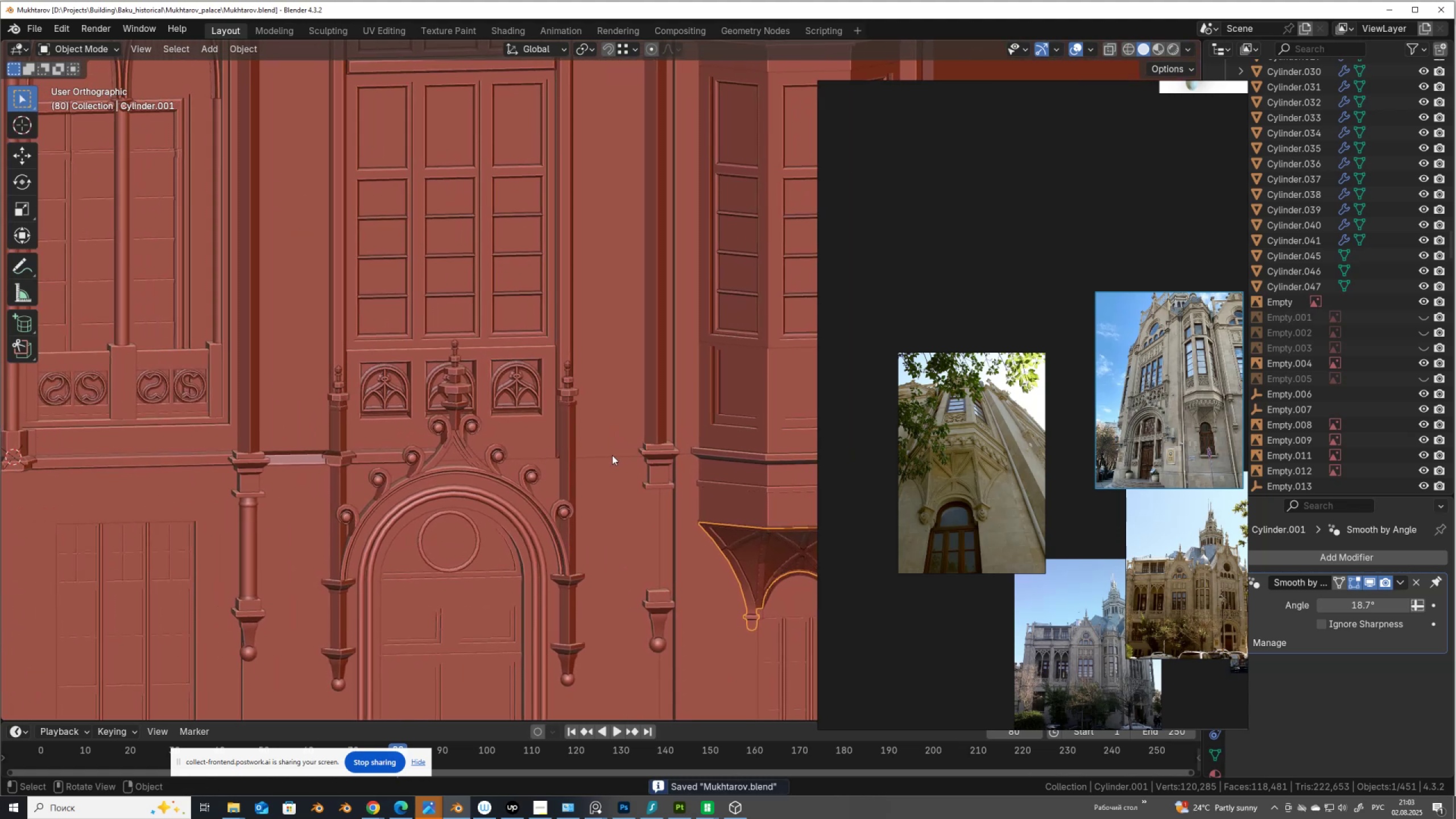 
scroll: coordinate [521, 519], scroll_direction: down, amount: 2.0
 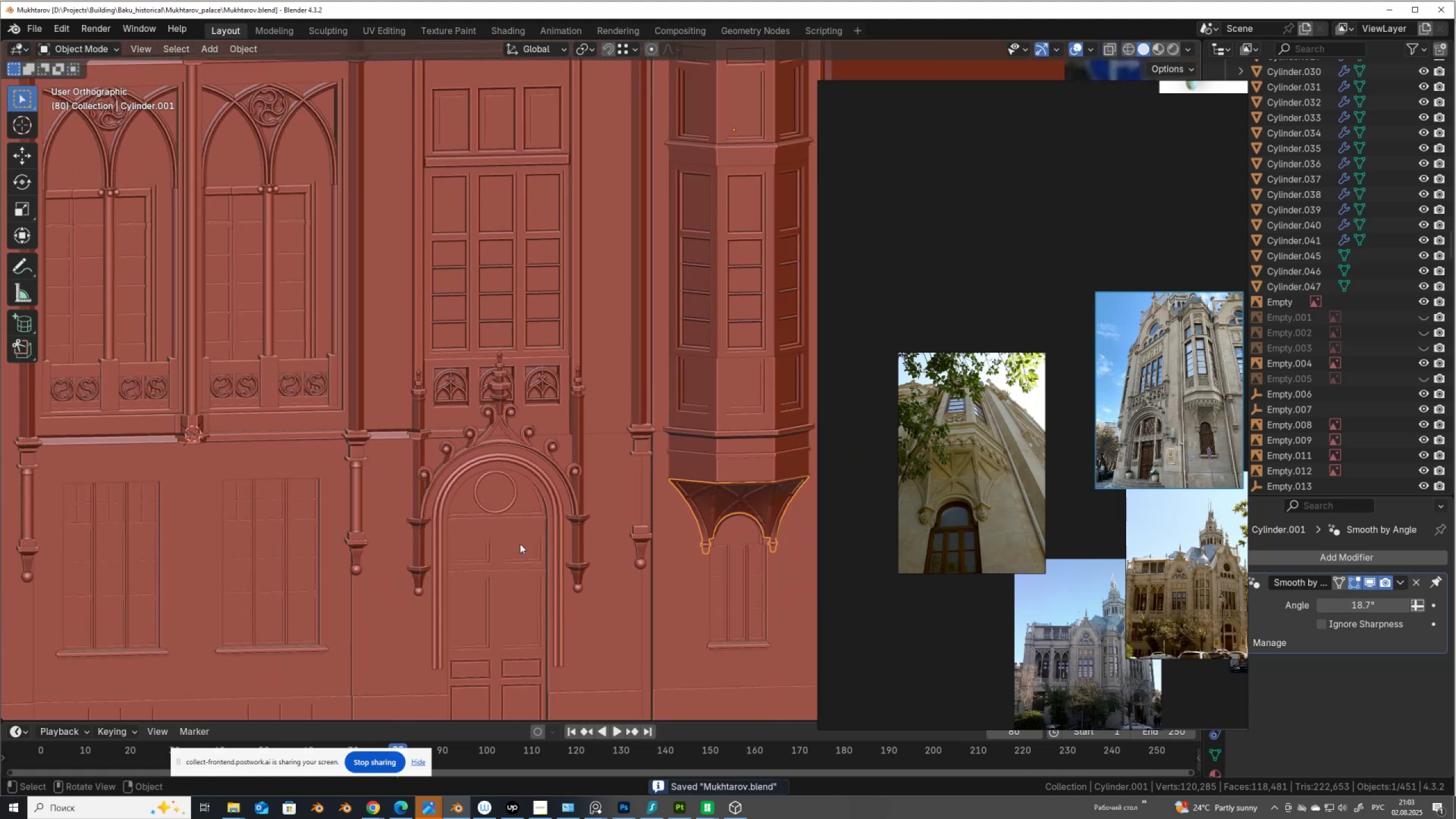 
hold_key(key=ShiftLeft, duration=0.79)
 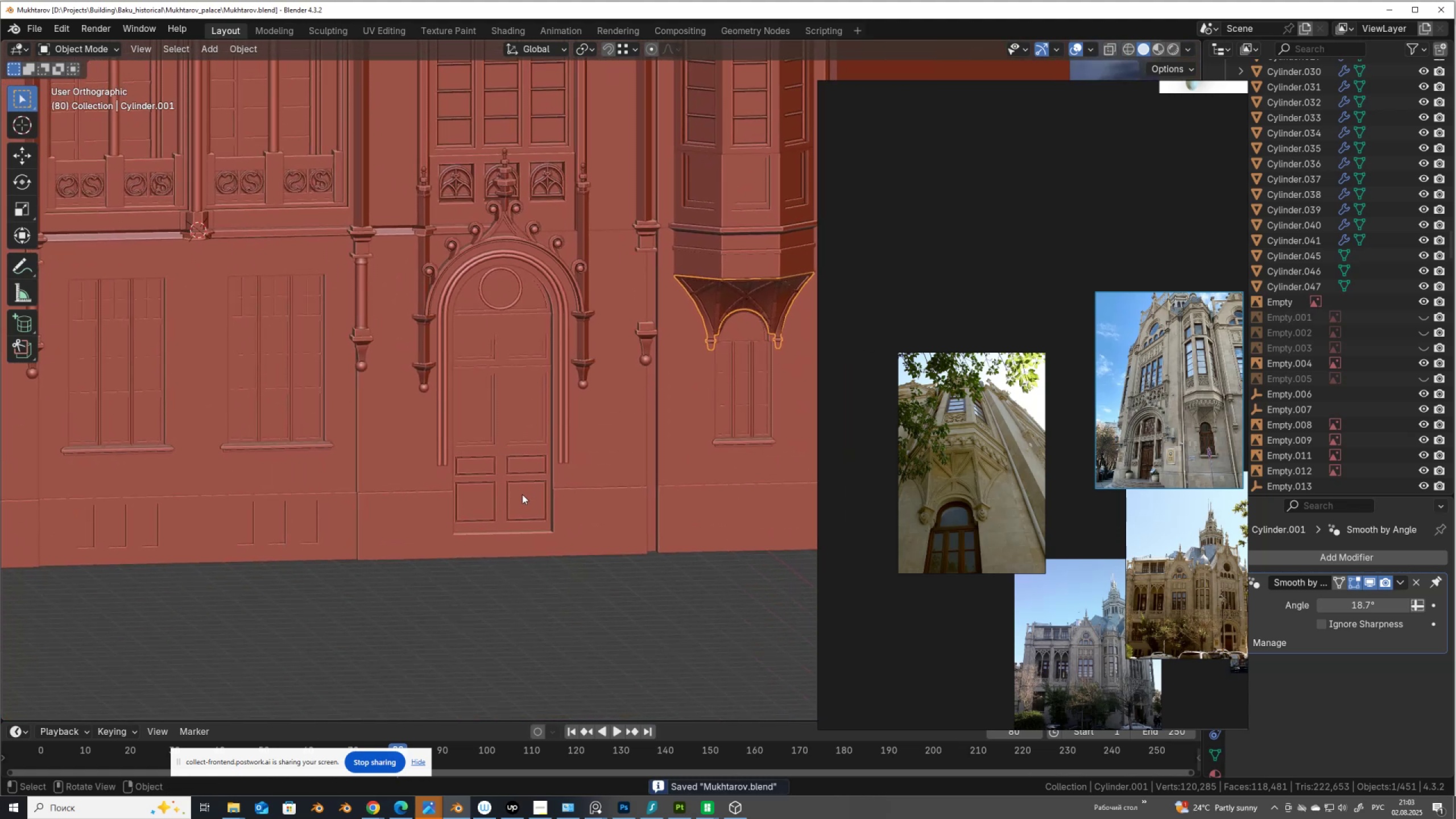 
left_click([522, 494])
 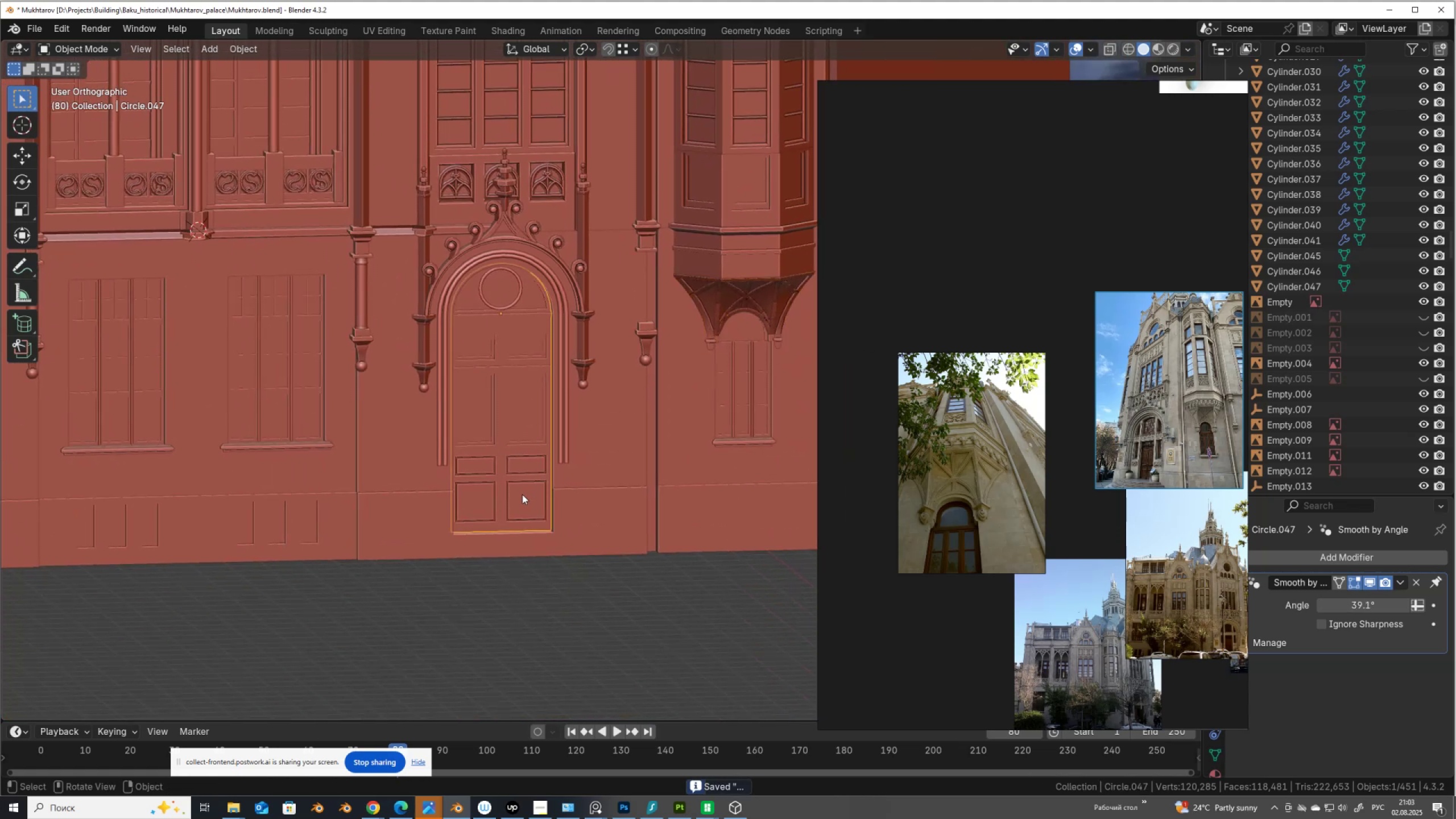 
scroll: coordinate [522, 494], scroll_direction: up, amount: 2.0
 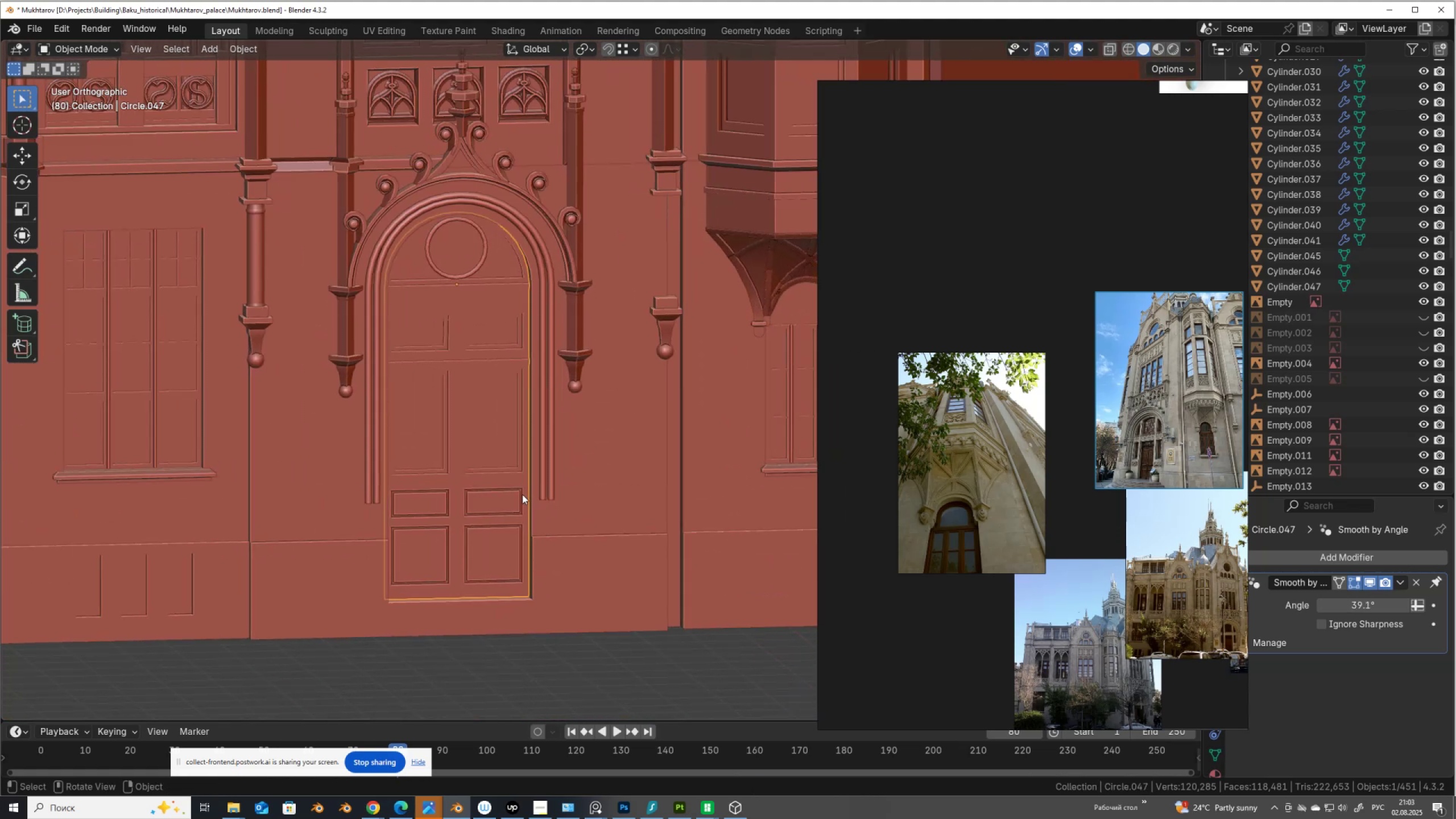 
key(Tab)
 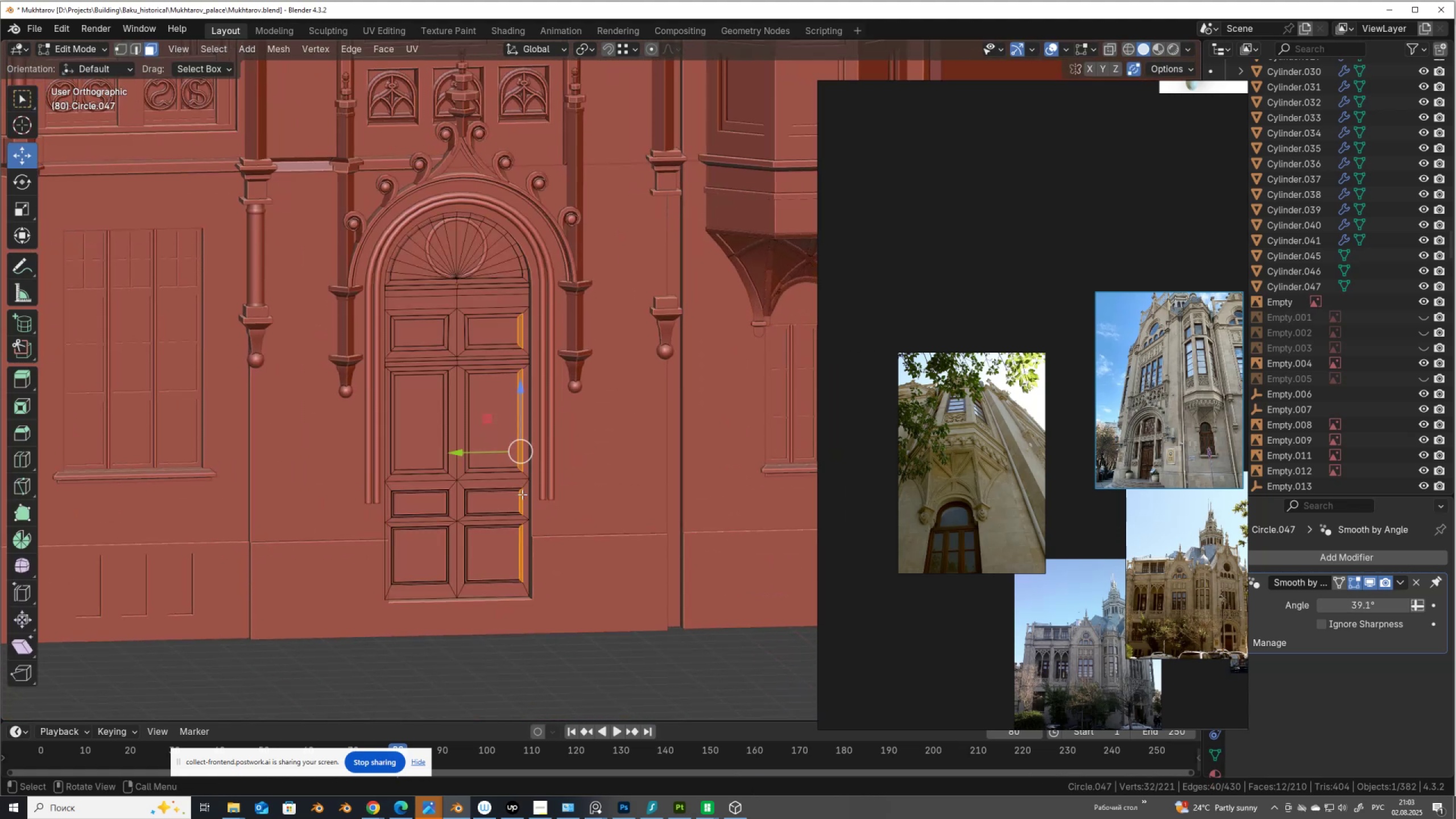 
scroll: coordinate [522, 494], scroll_direction: down, amount: 3.0
 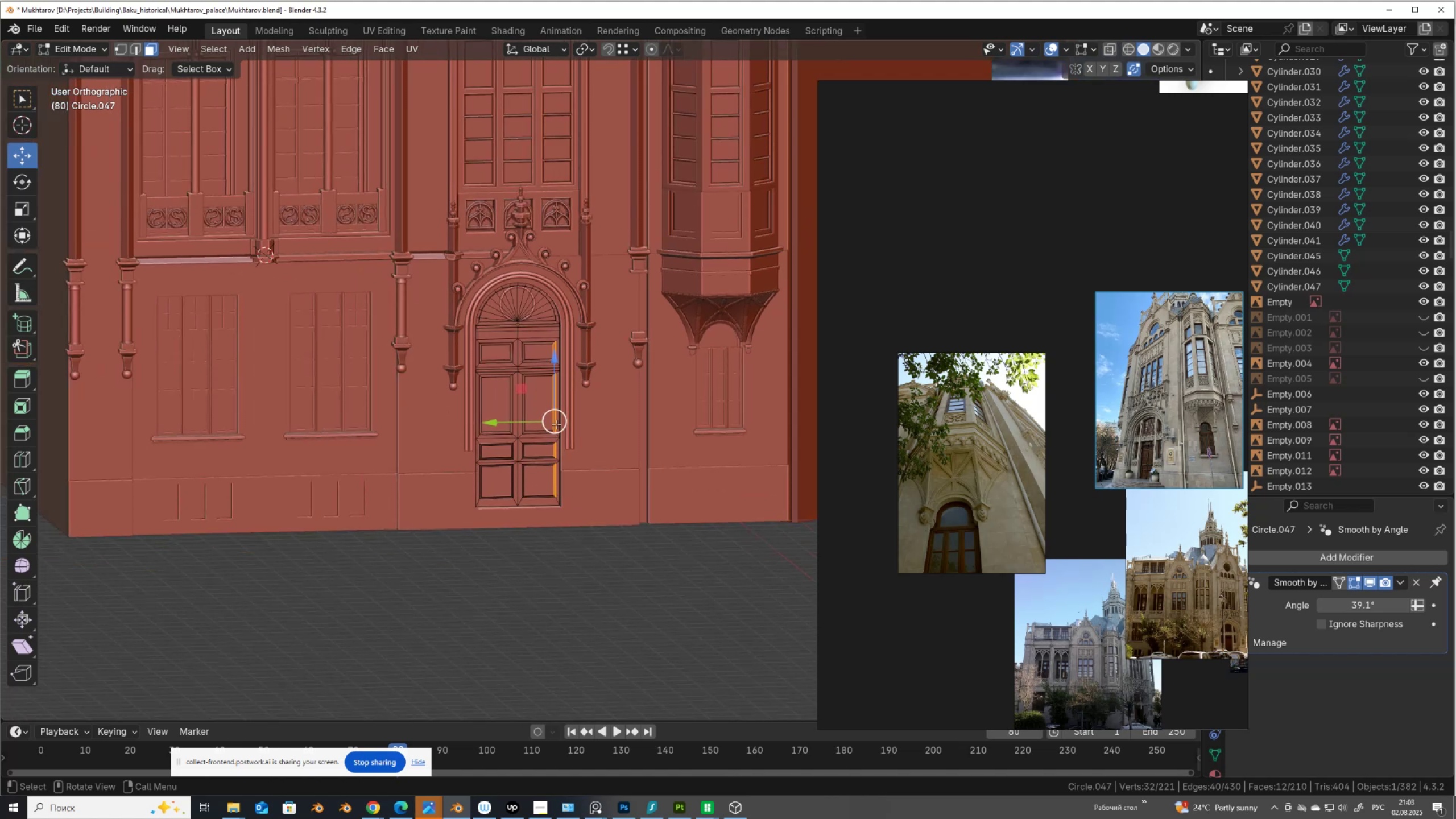 
hold_key(key=ShiftLeft, duration=1.25)
 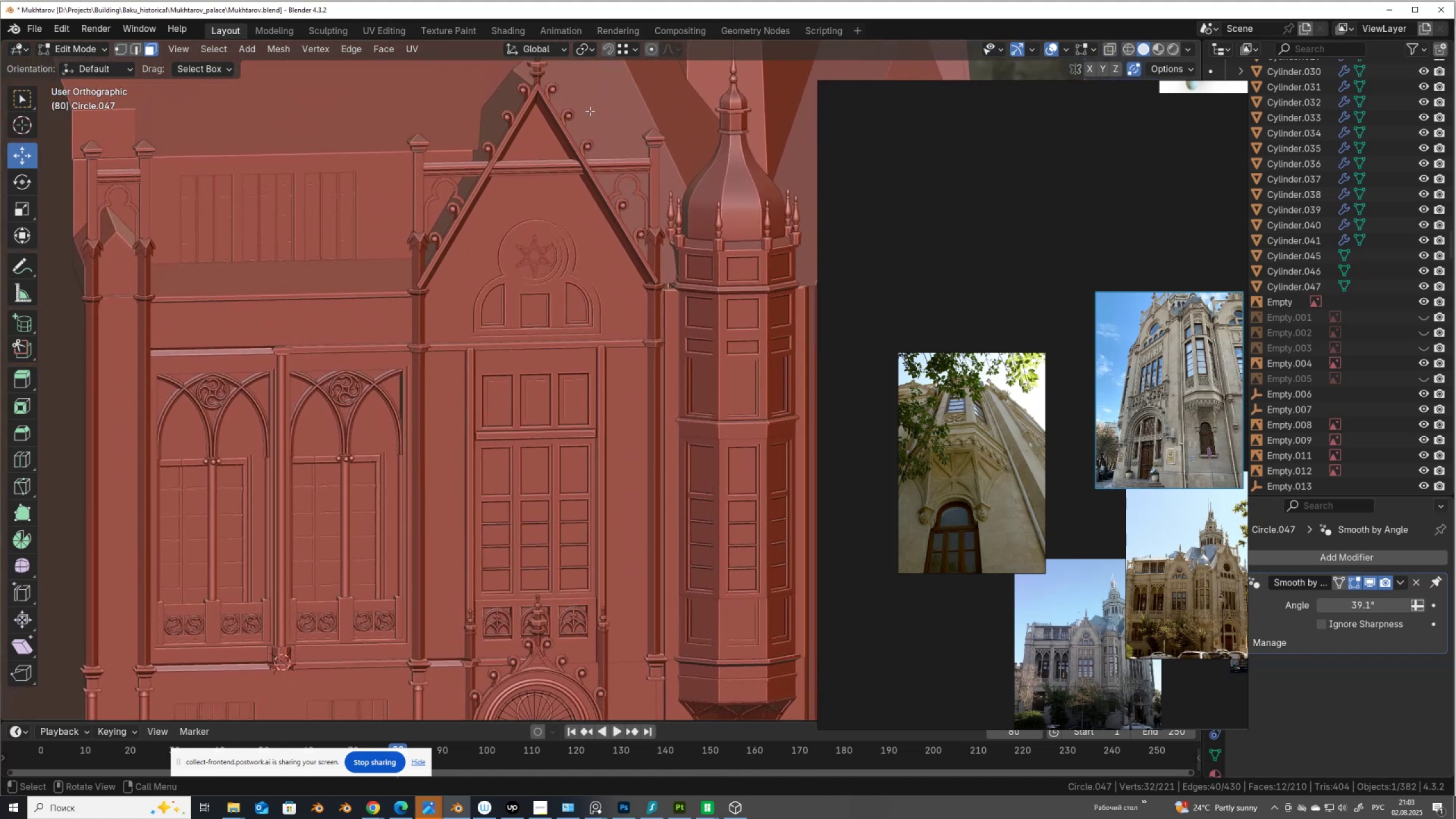 
key(Tab)
 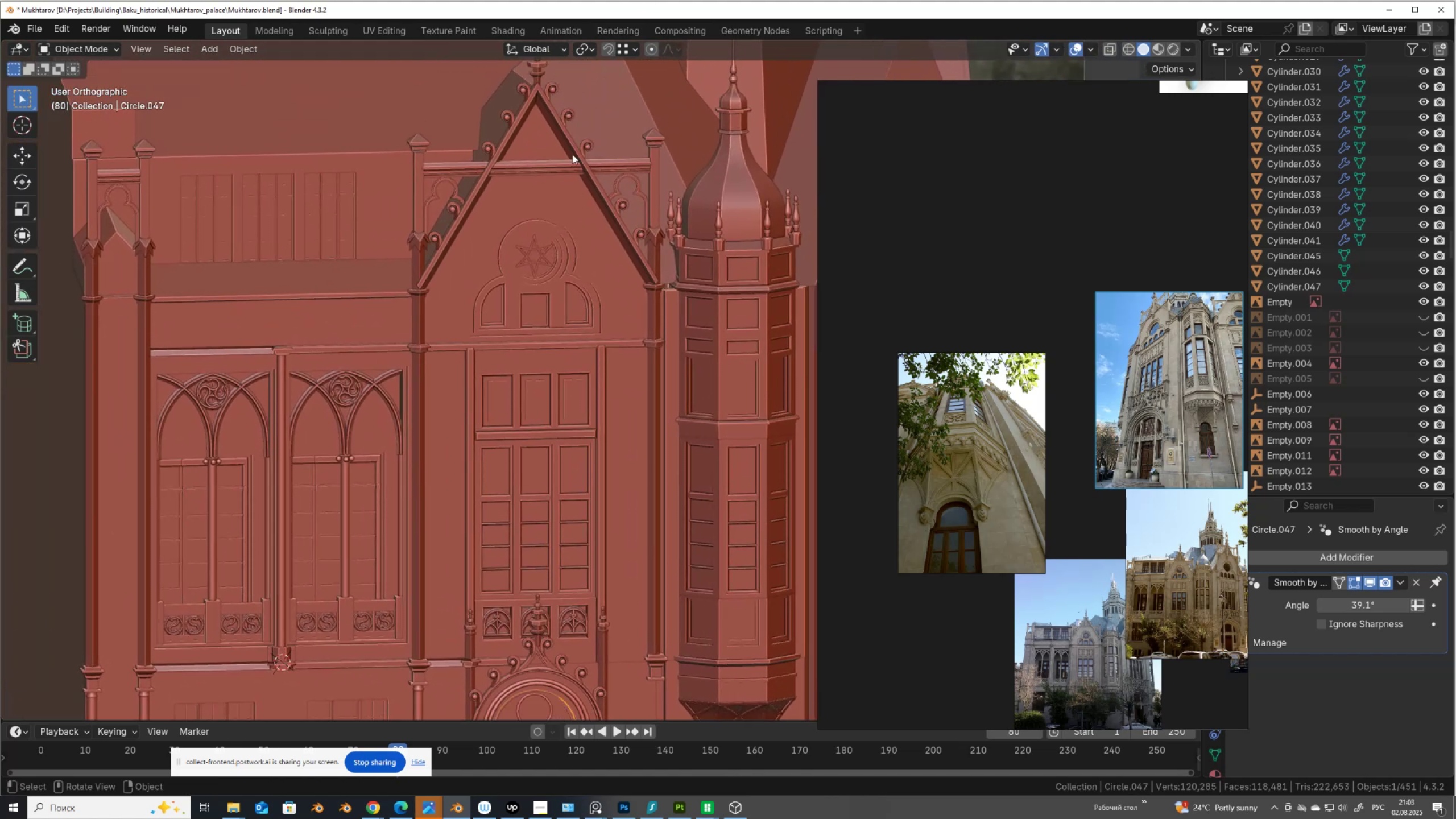 
scroll: coordinate [562, 128], scroll_direction: up, amount: 3.0
 